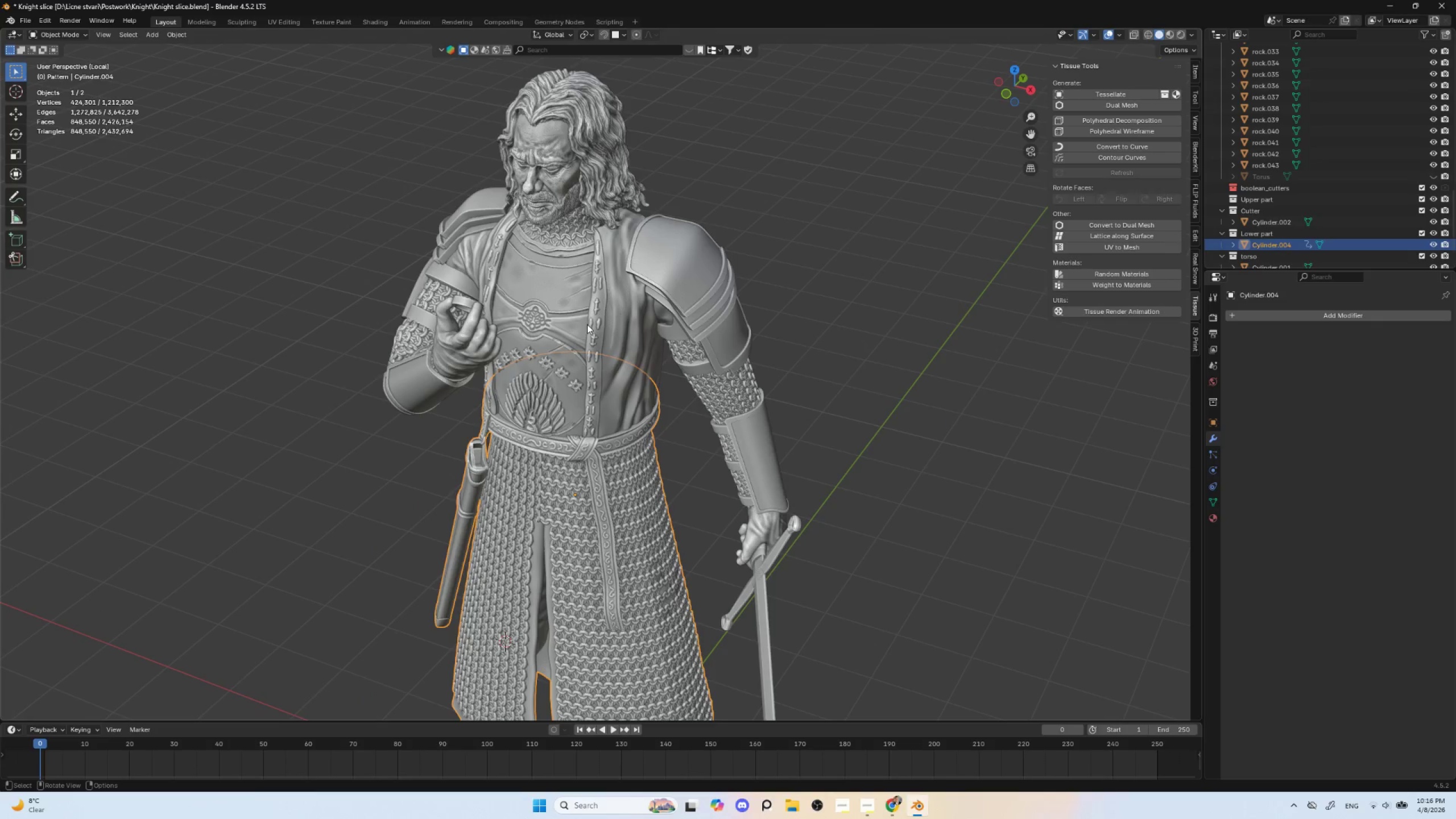 
key(Shift+D)
 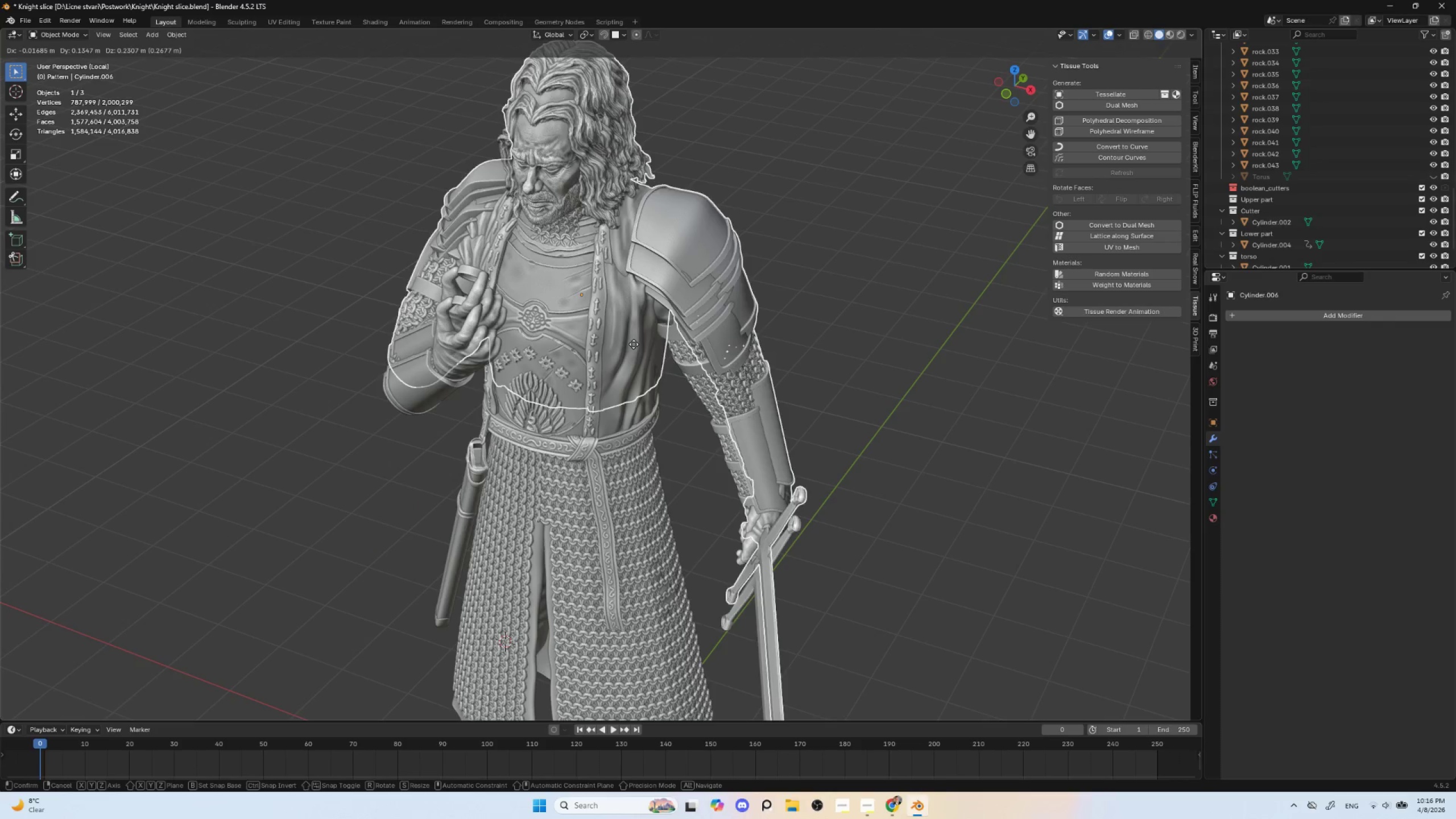 
key(Escape)
 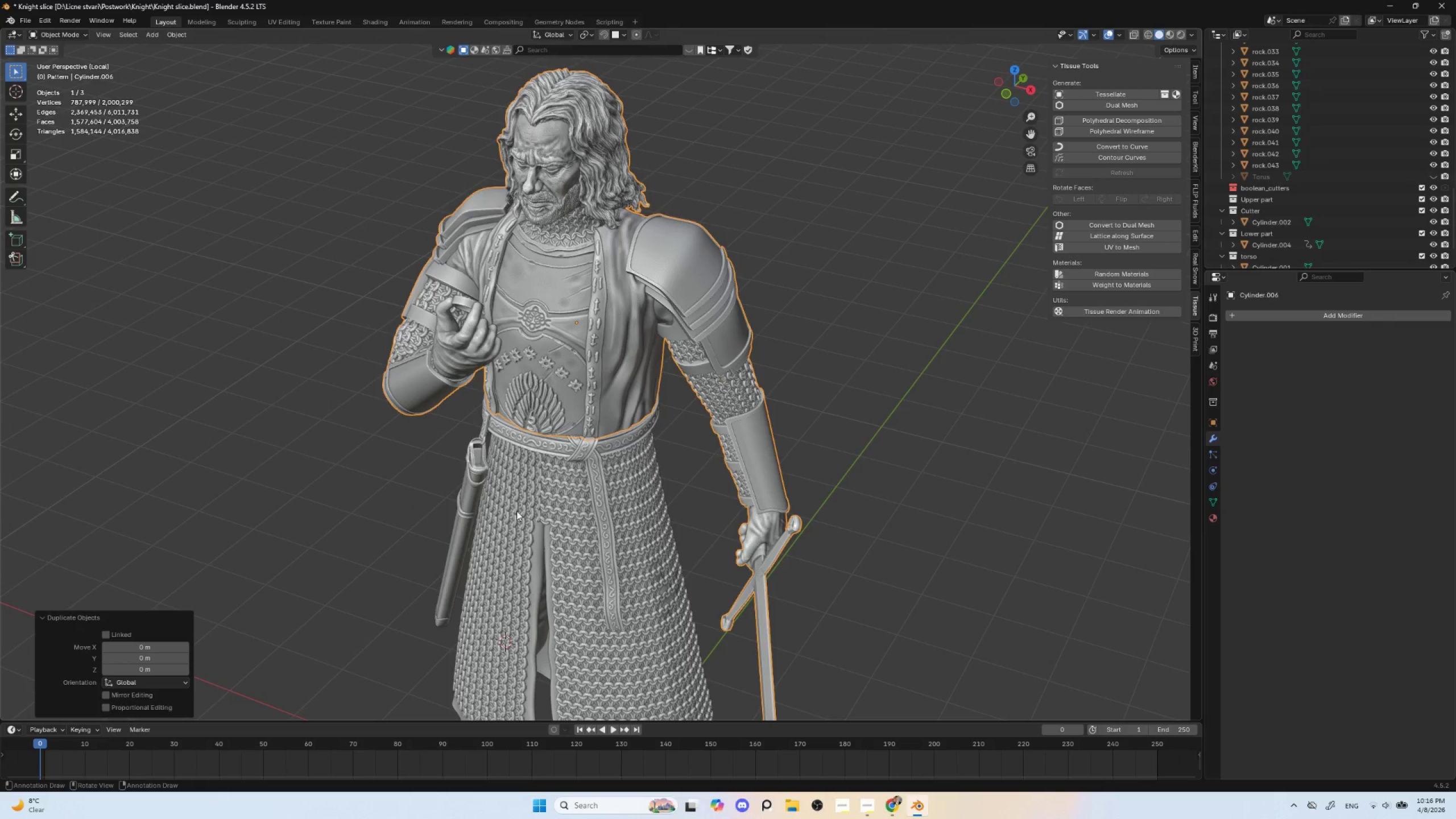 
hold_key(key=ShiftLeft, duration=0.81)
left_click([520, 469])
 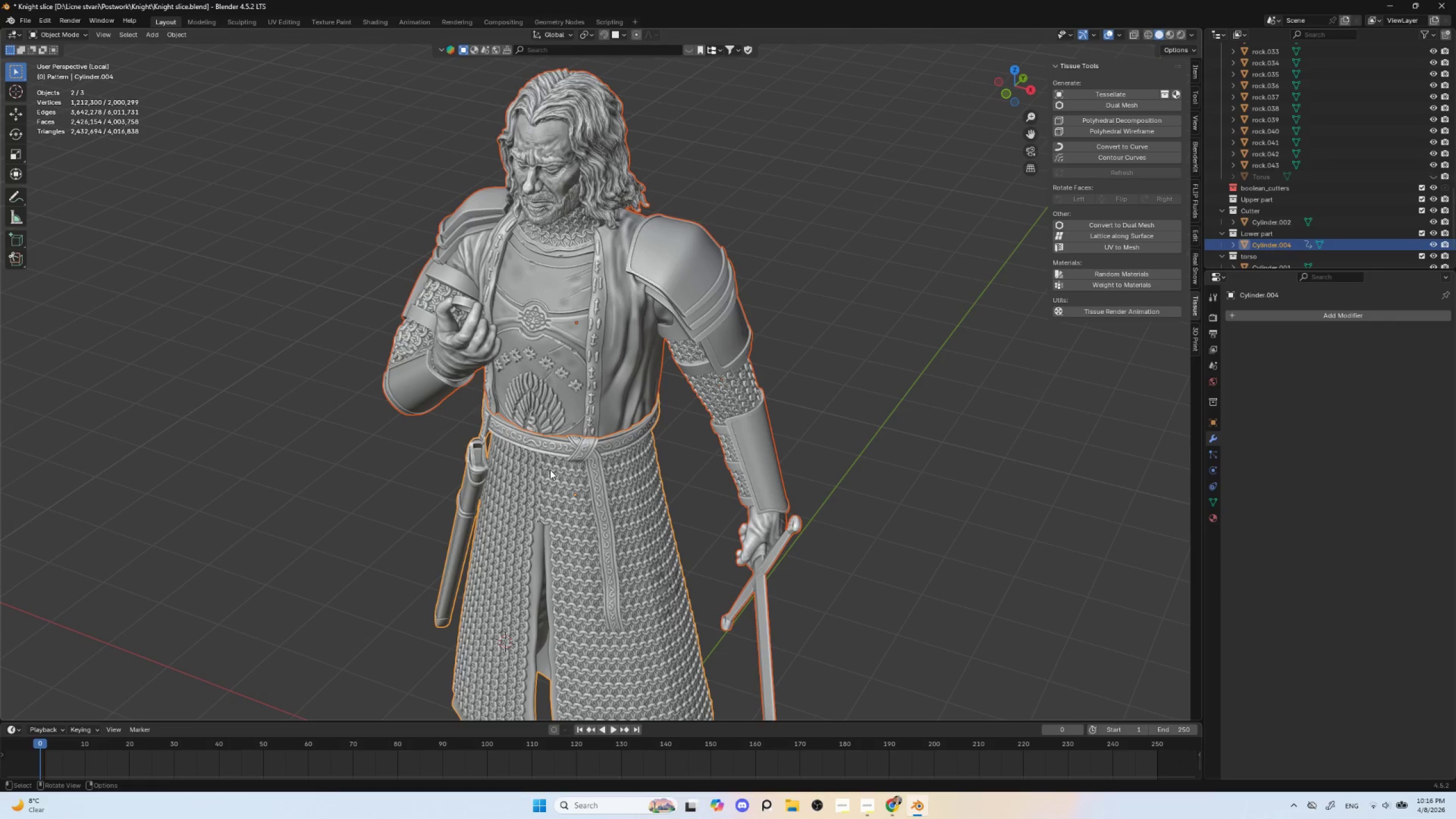 
key(Control+Shift+B)
 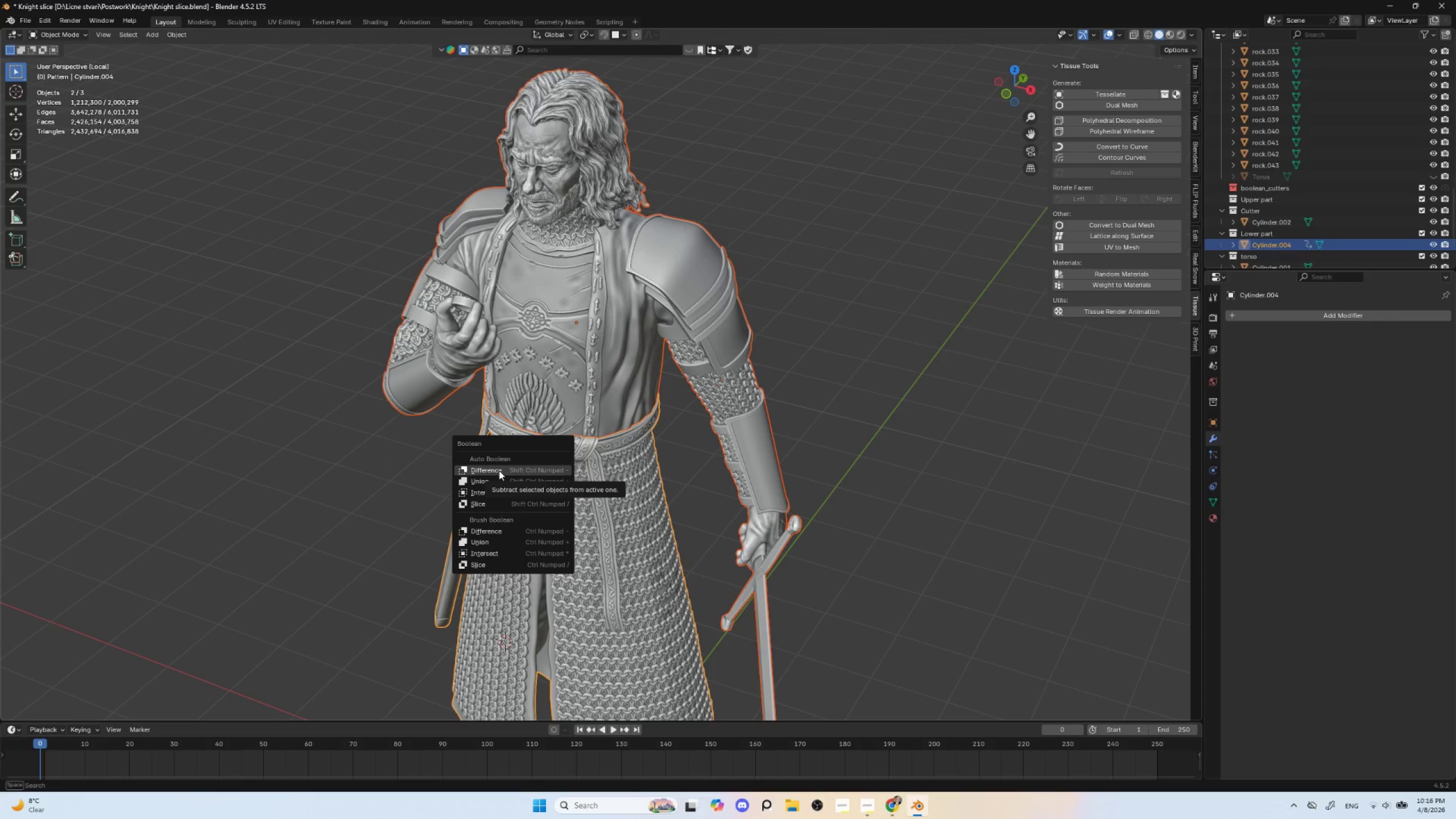 
left_click([499, 470])
 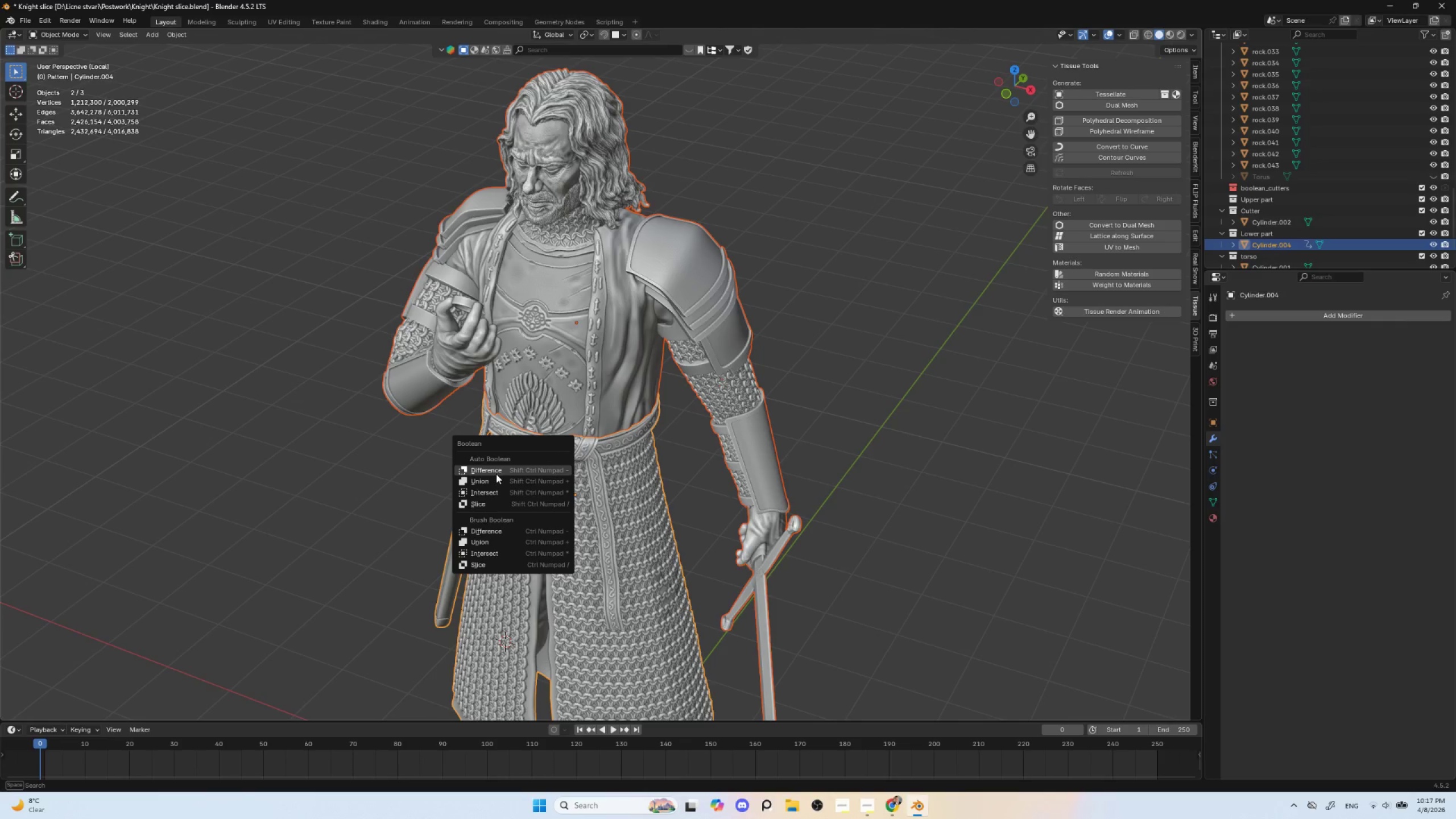 
wait(9.33)
 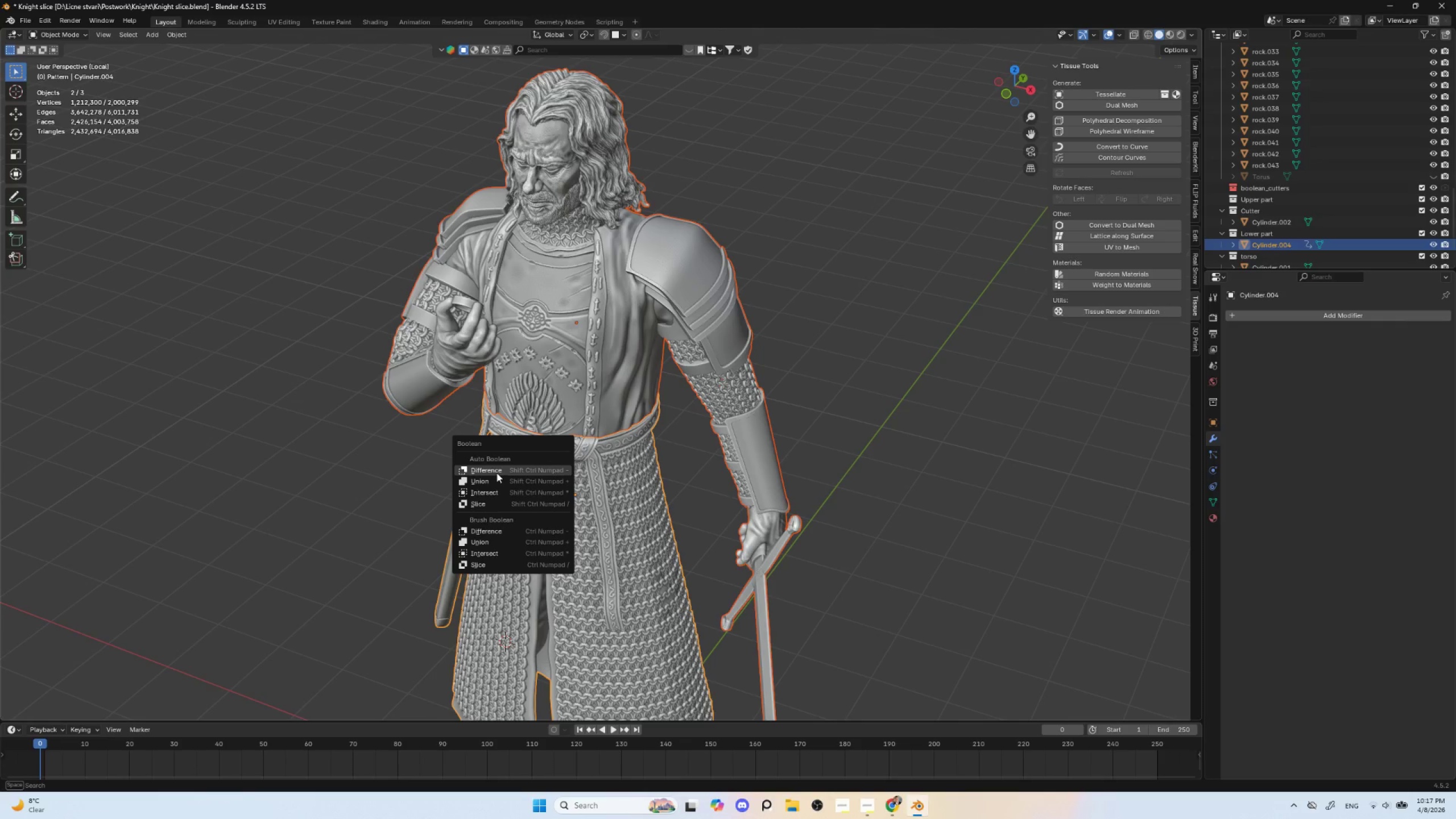 
key(Control+Z)
 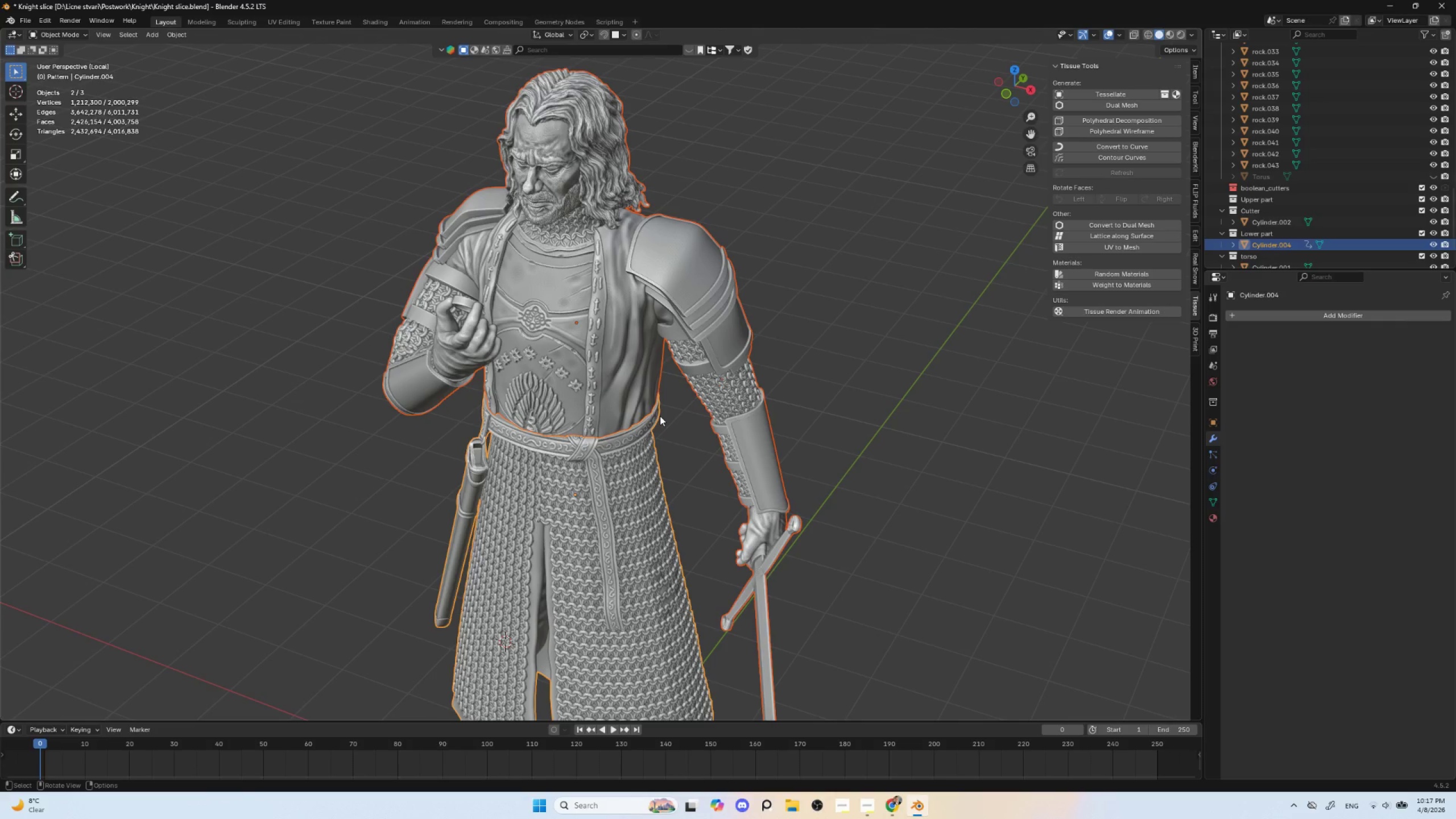 
key(Control+Shift+B)
 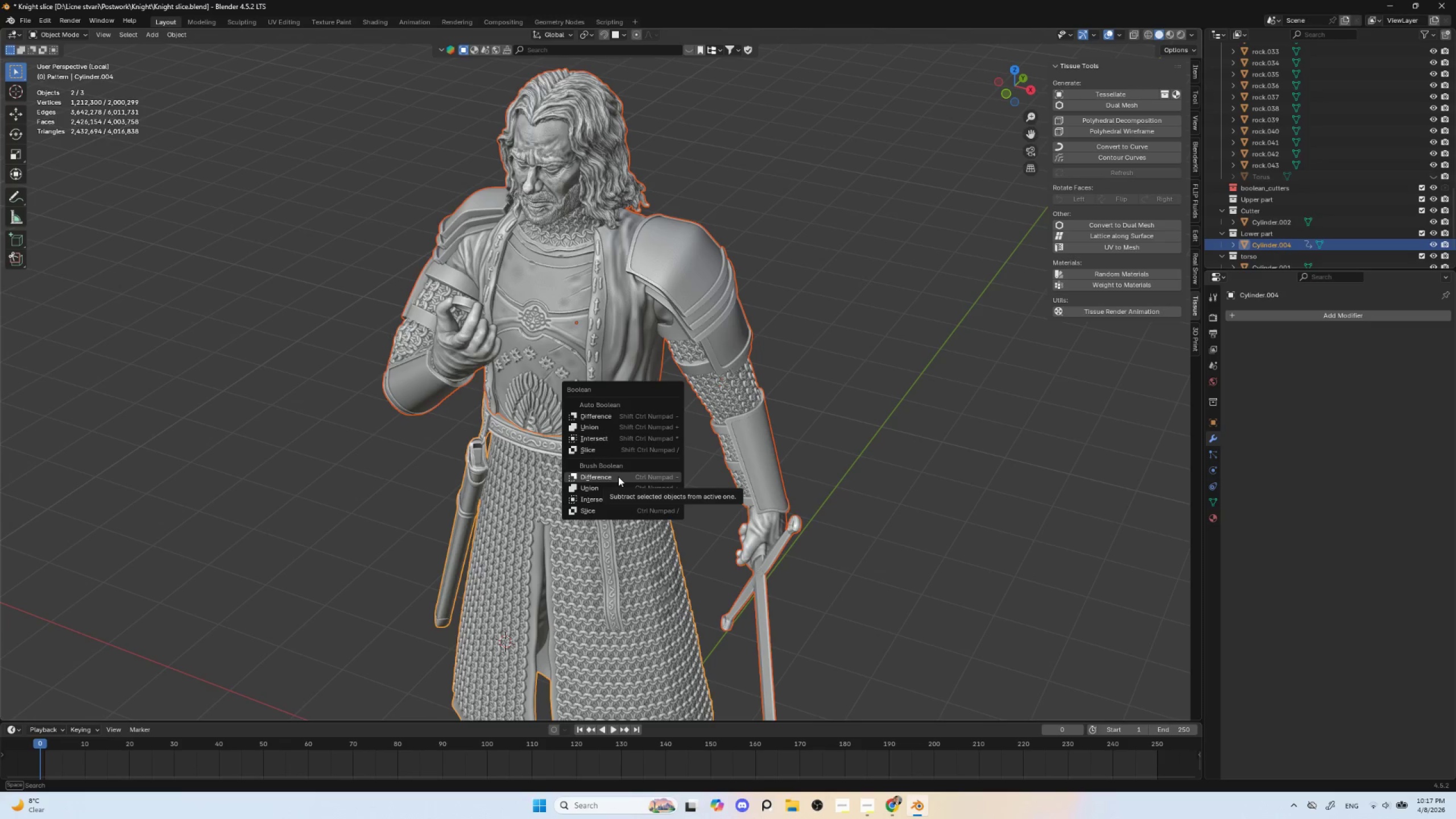 
left_click([618, 477])
 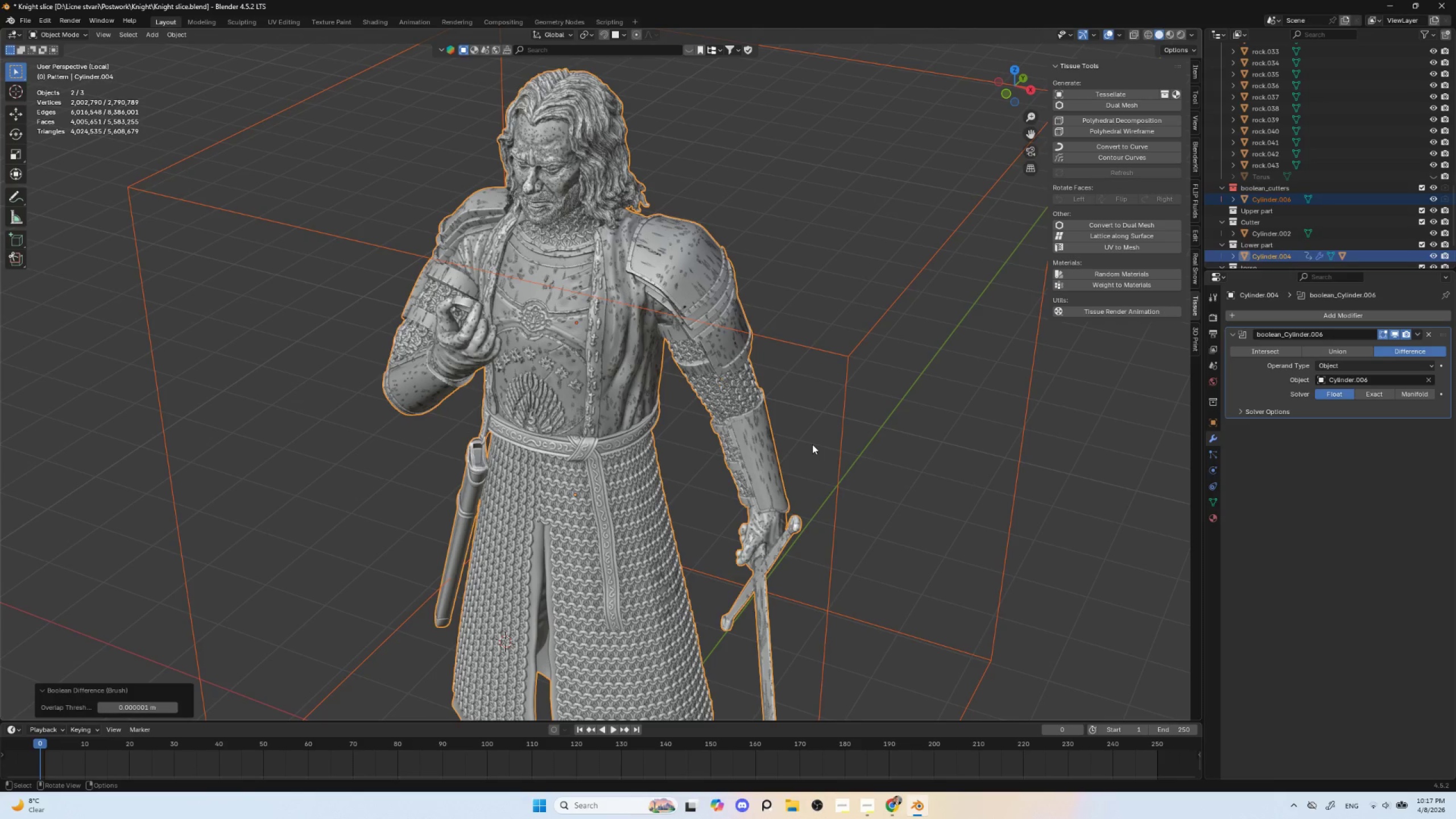 
scroll: coordinate [672, 468], scroll_direction: up, amount: 4.0
 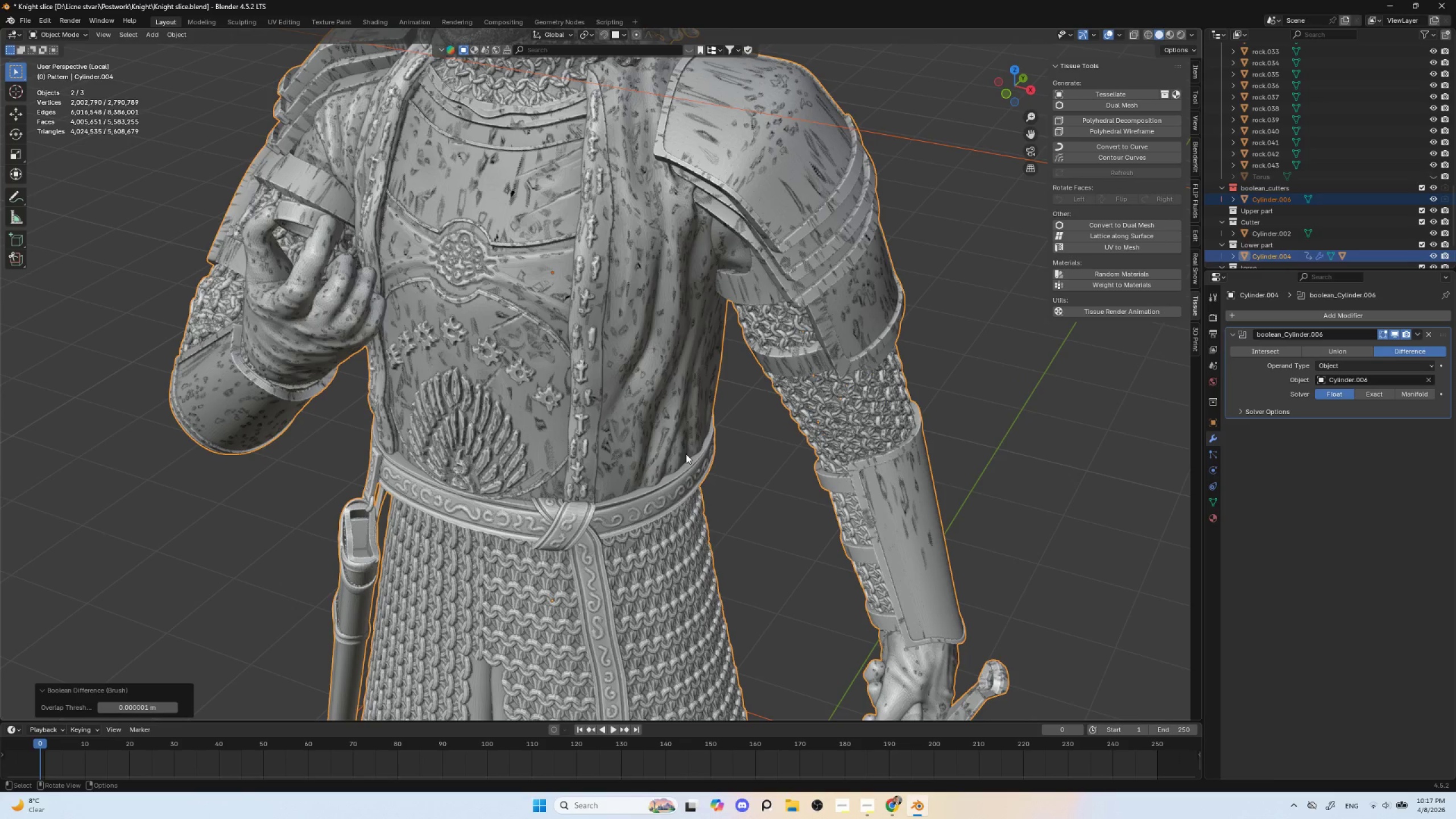 
left_click([1378, 392])
 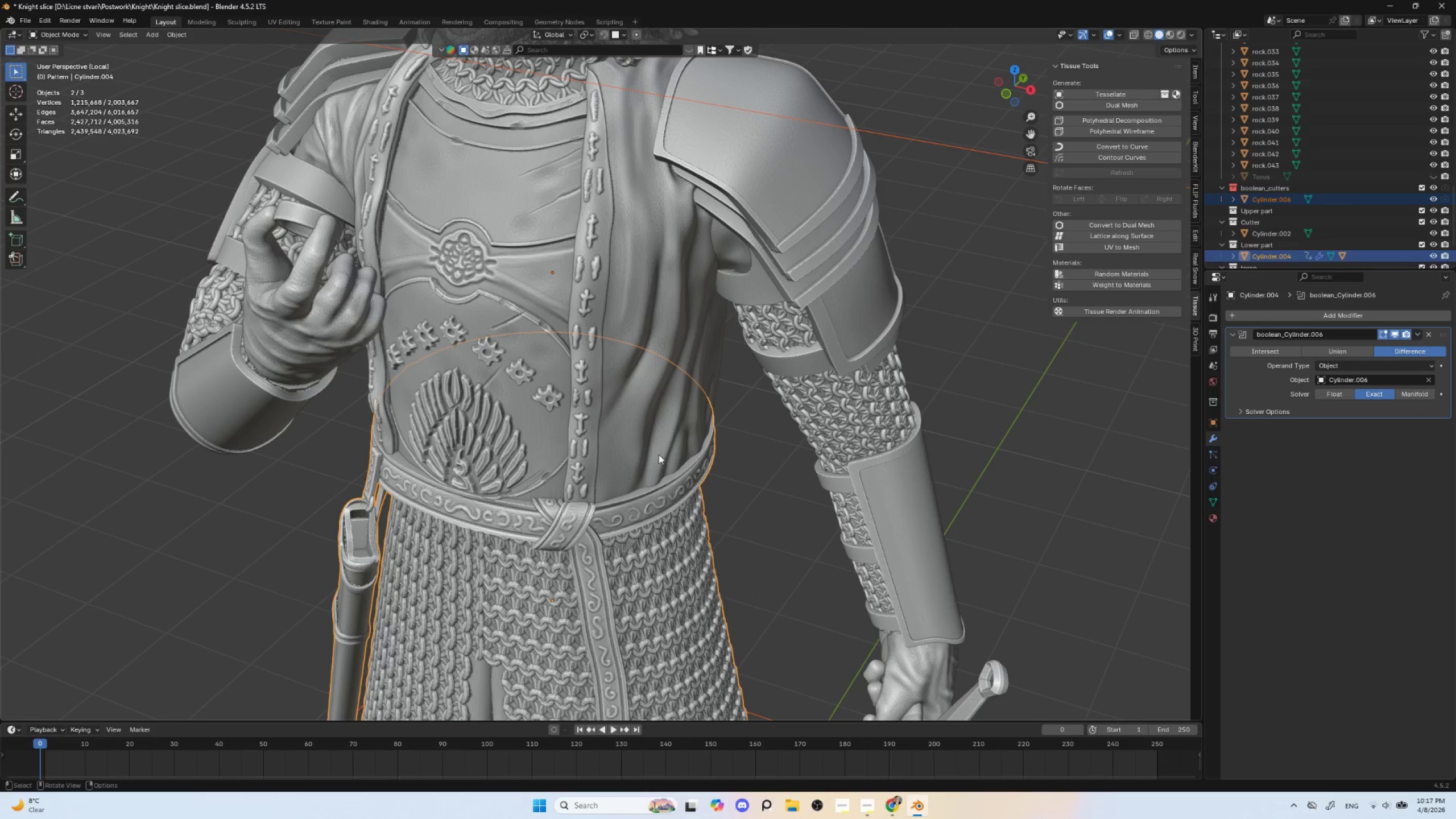 
wait(11.7)
 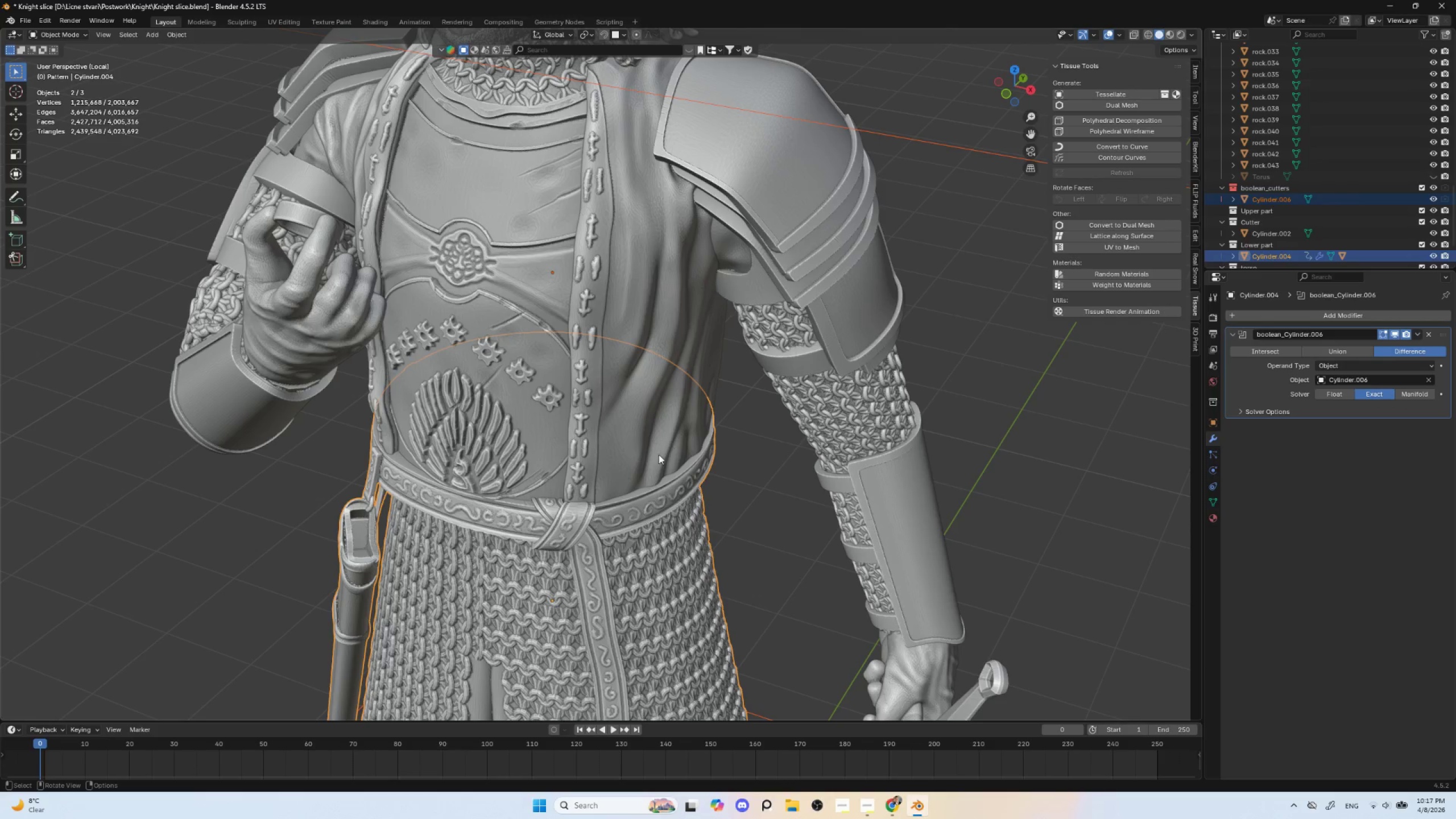 
left_click([1421, 394])
 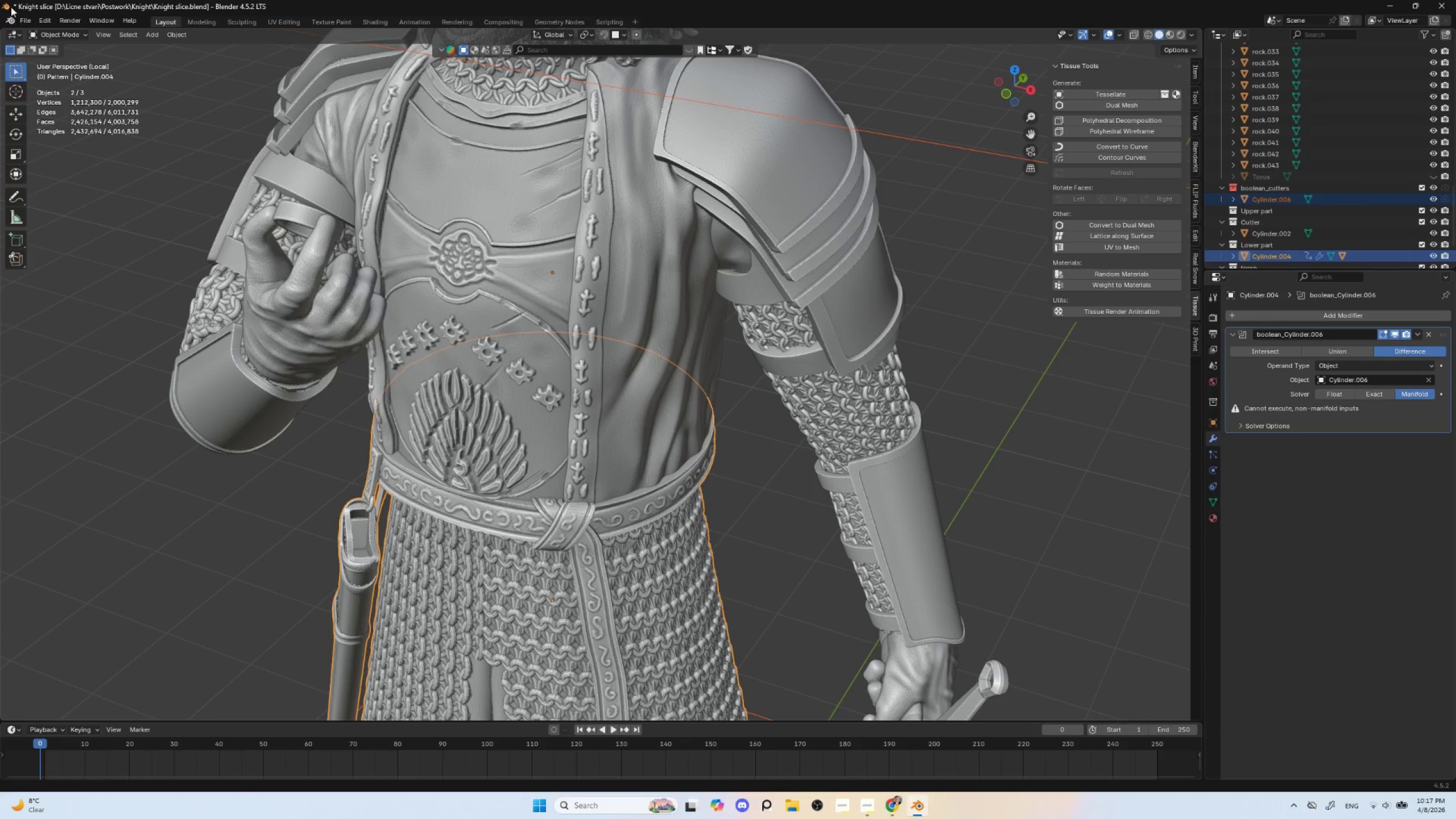 
key(Control+A)
 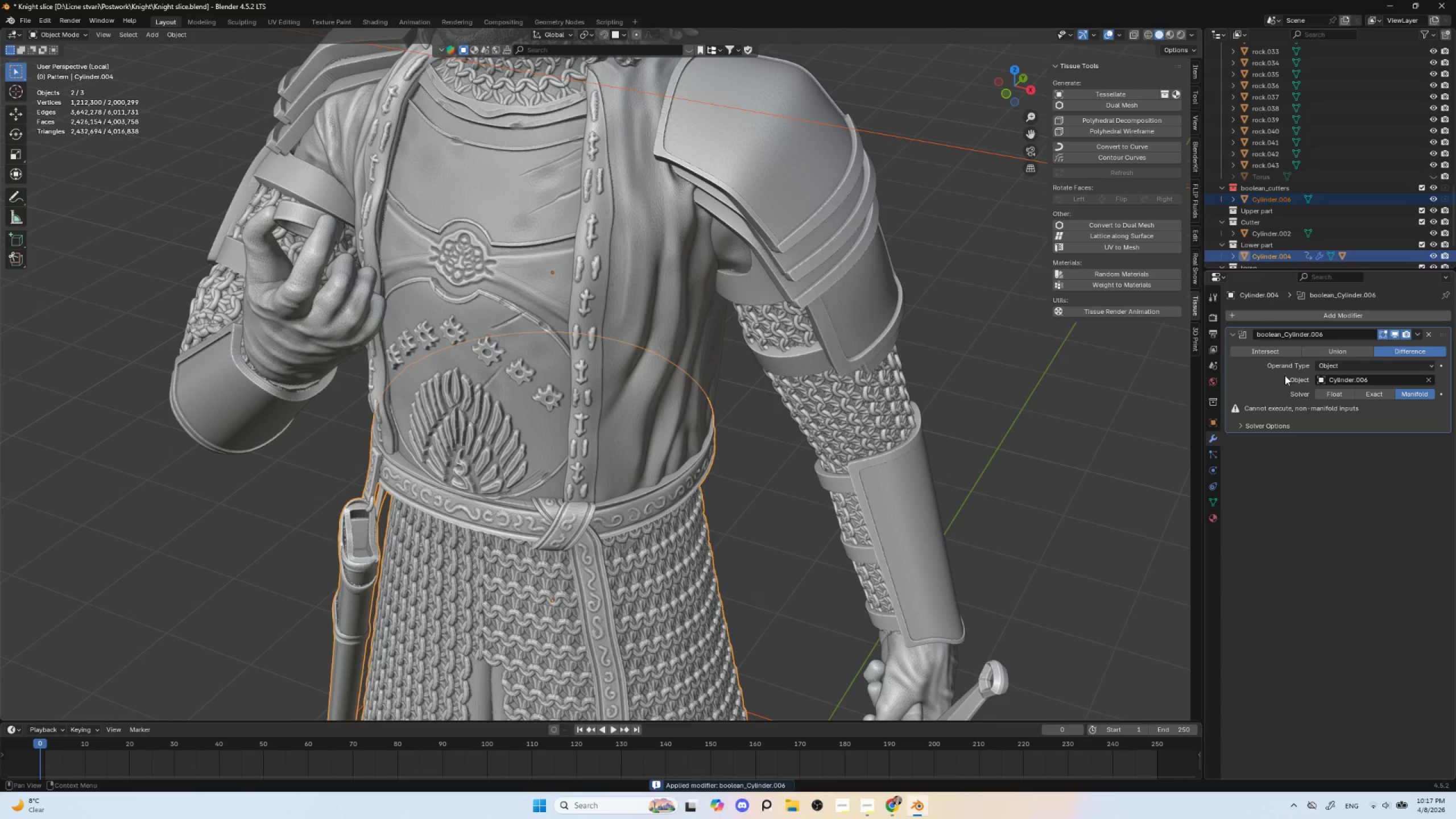 
key(Control+A)
 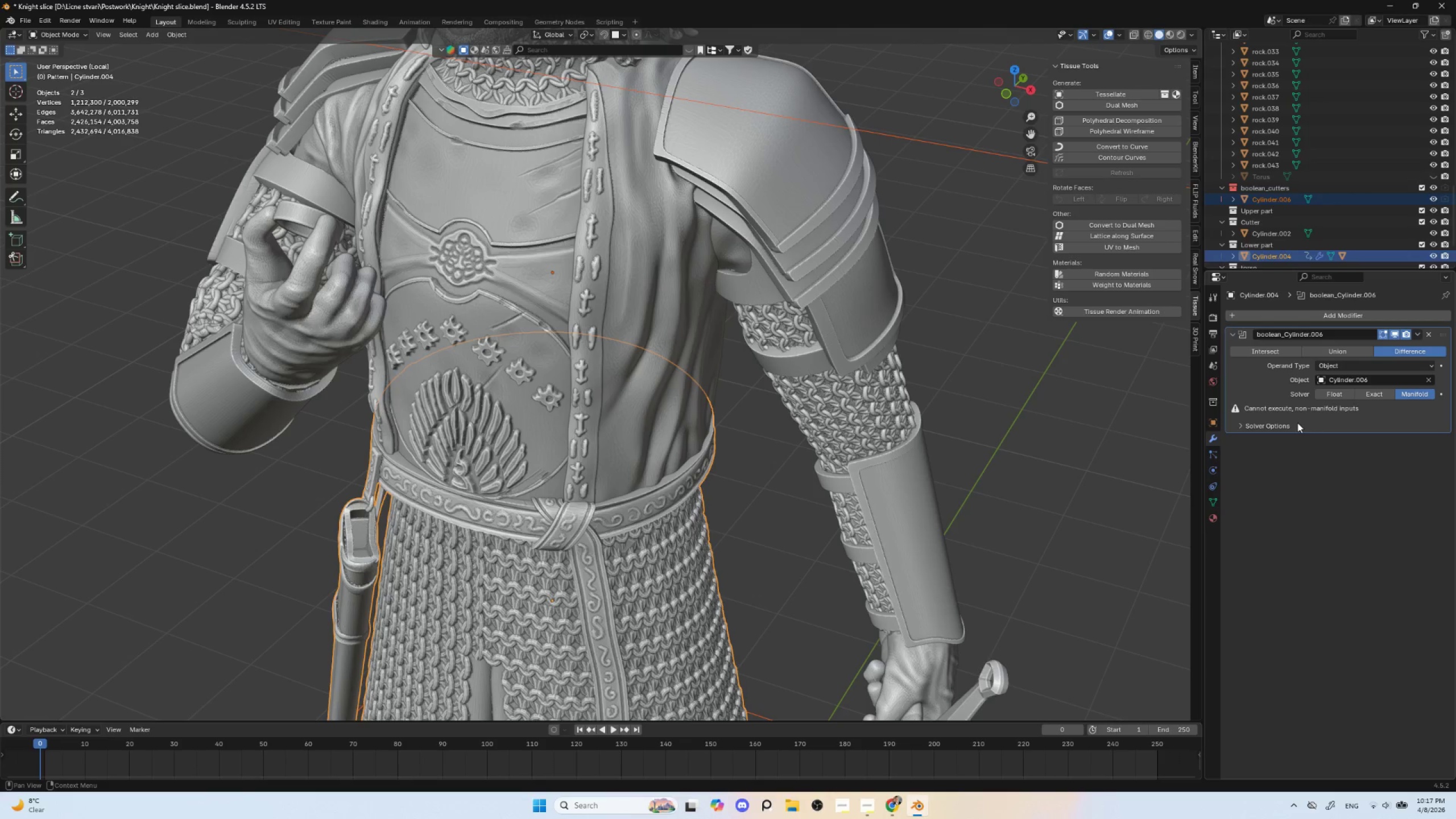 
wait(7.34)
 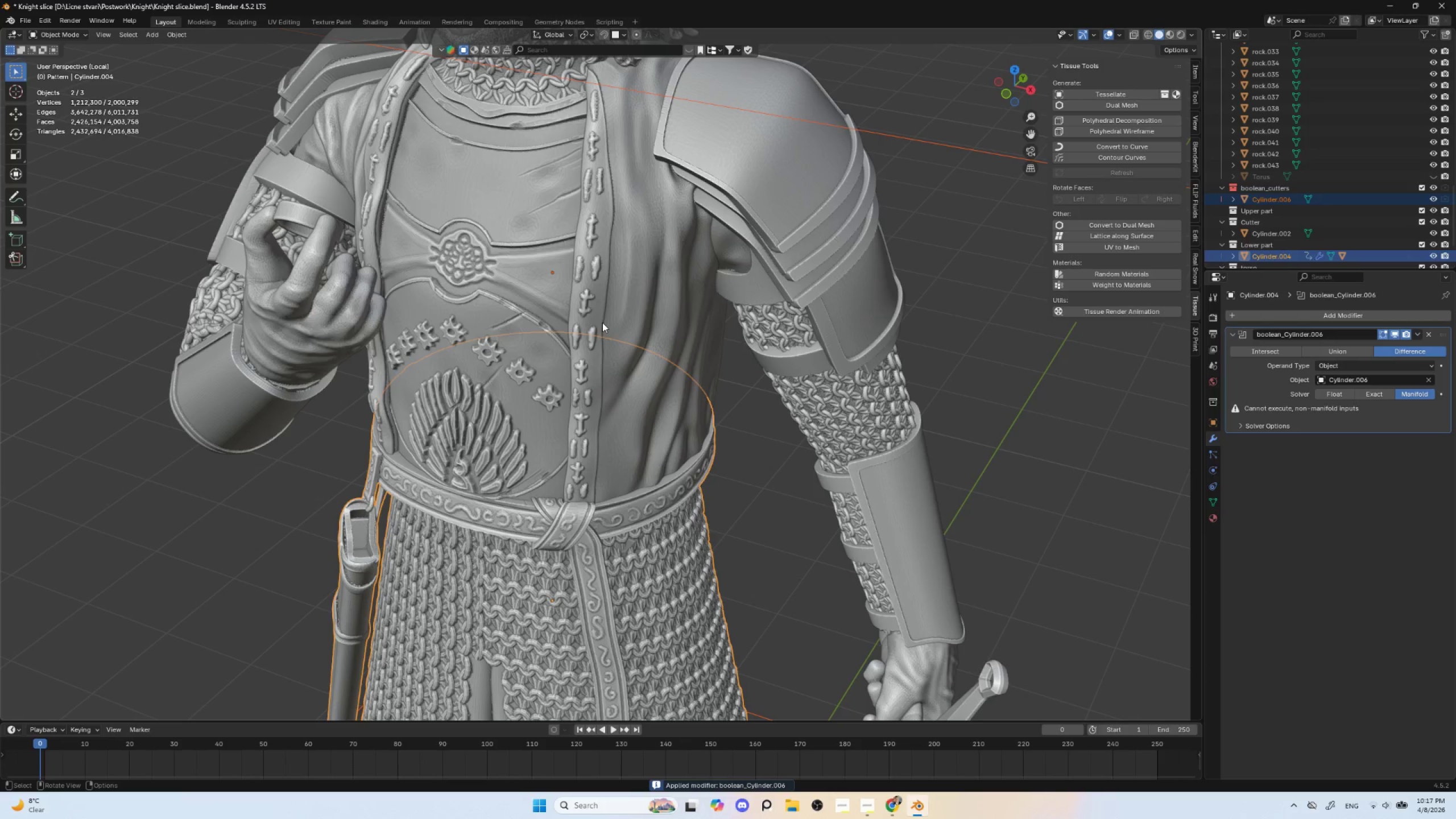 
left_click([1376, 394])
 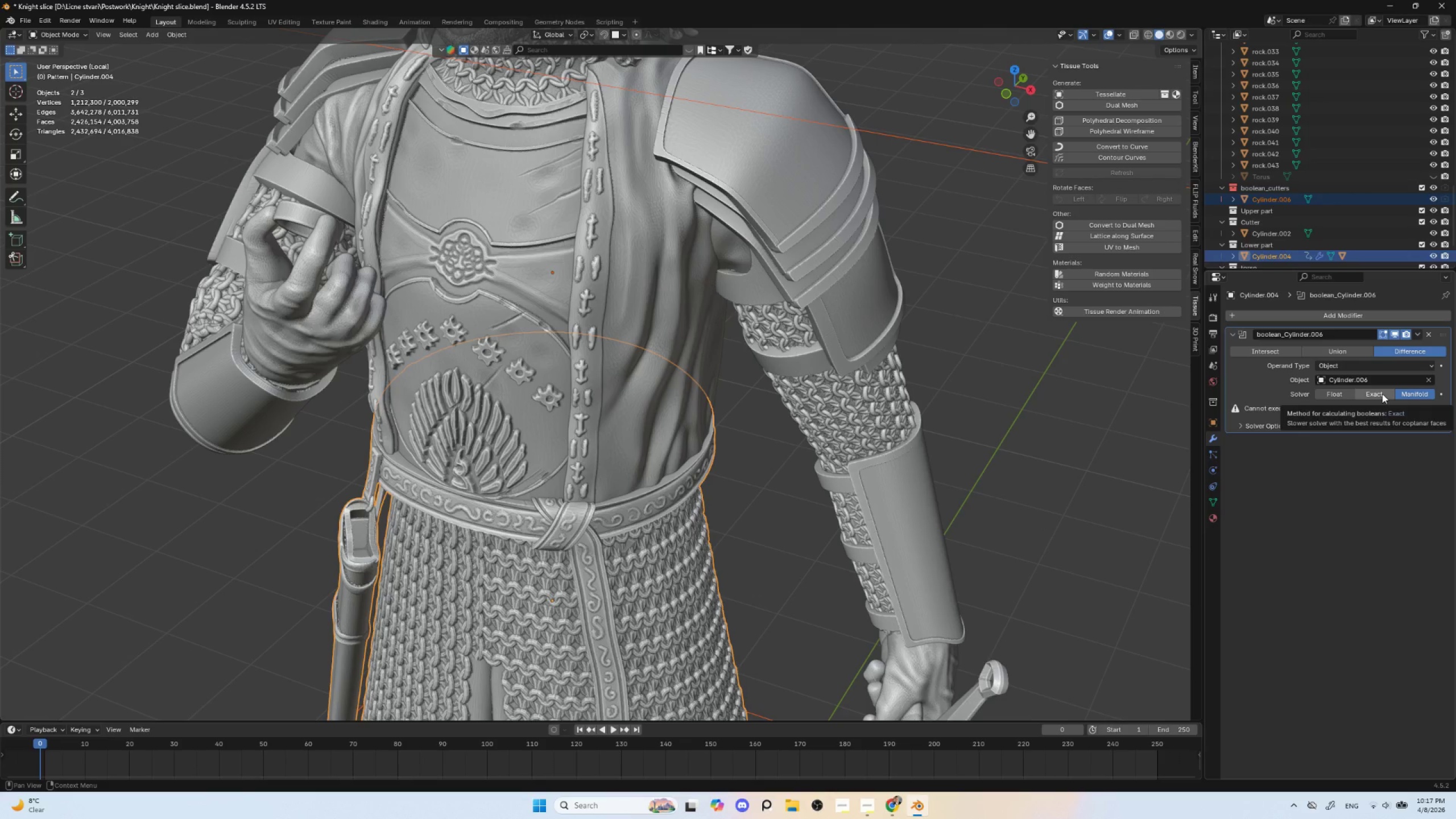 
wait(5.73)
 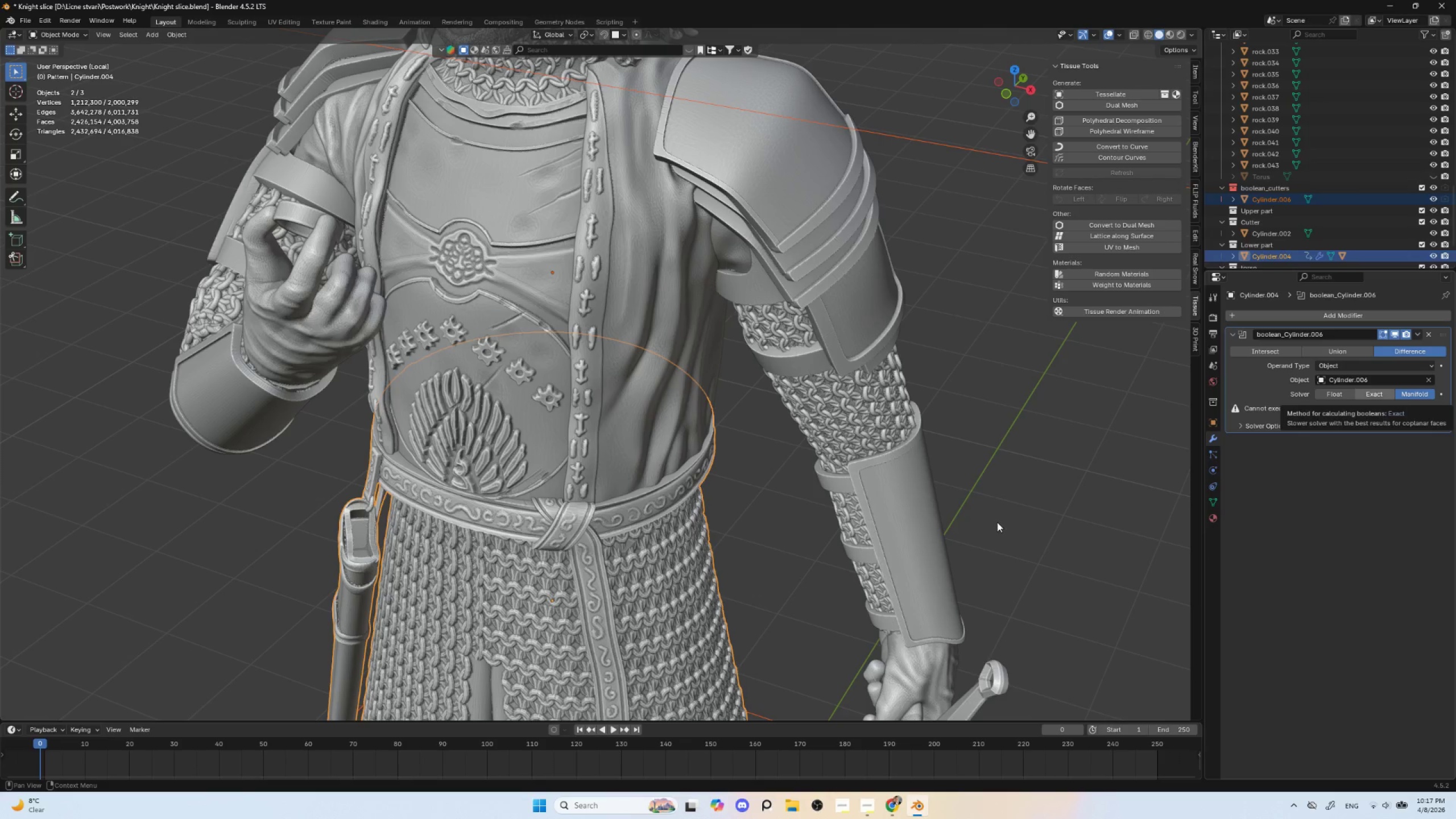 
key(Control+A)
 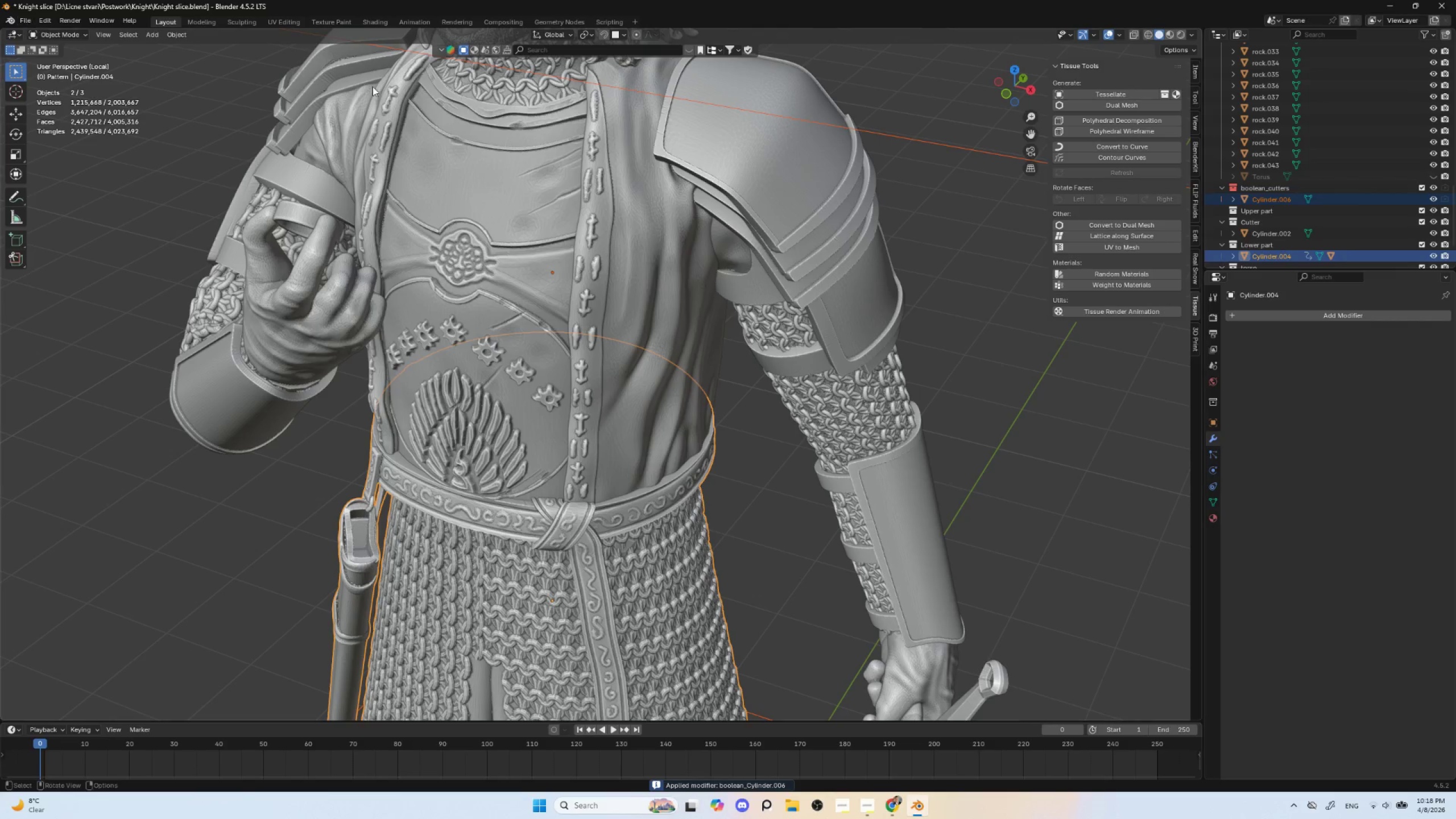 
wait(7.38)
 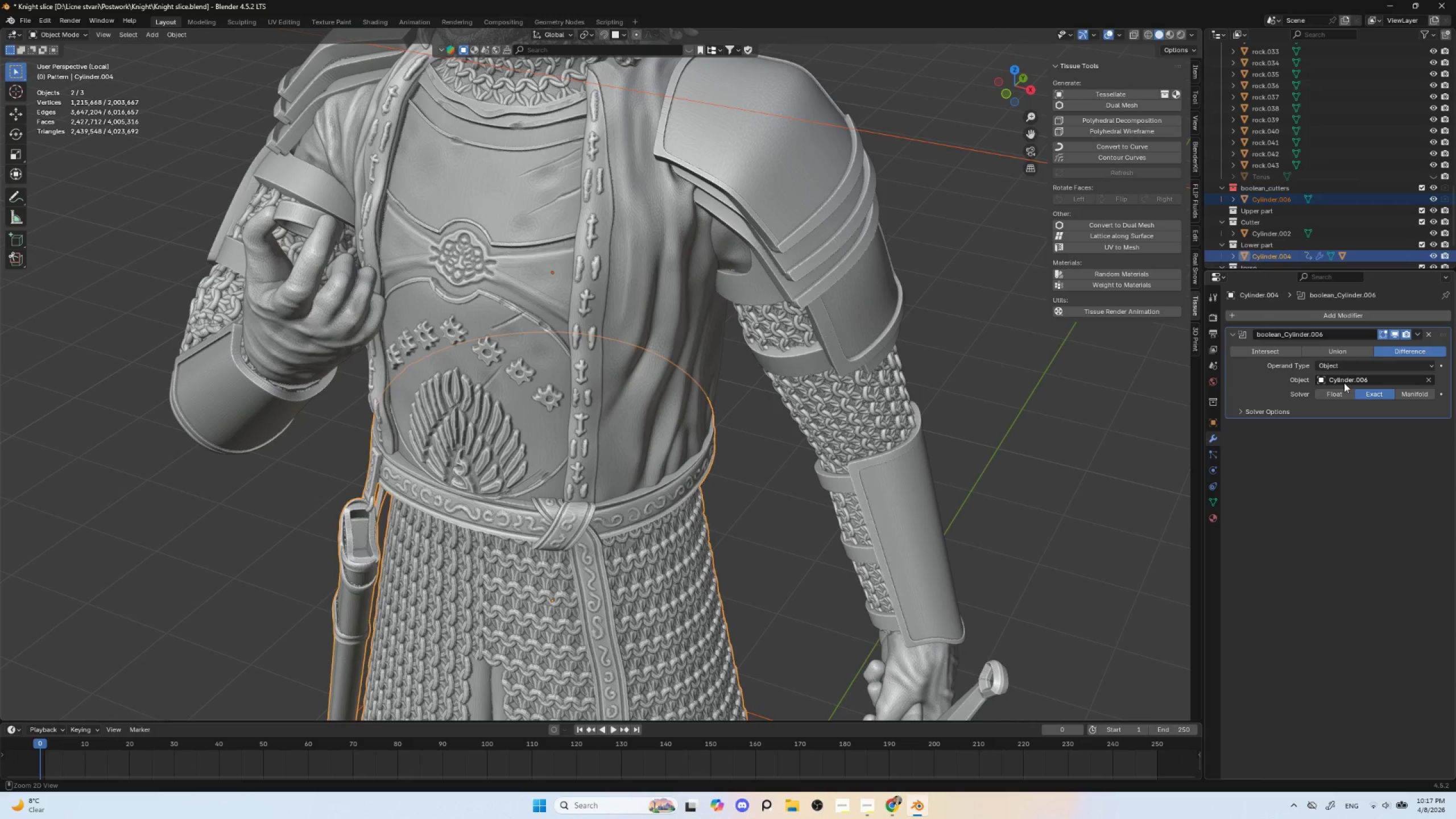 
scroll: coordinate [566, 322], scroll_direction: down, amount: 3.0
 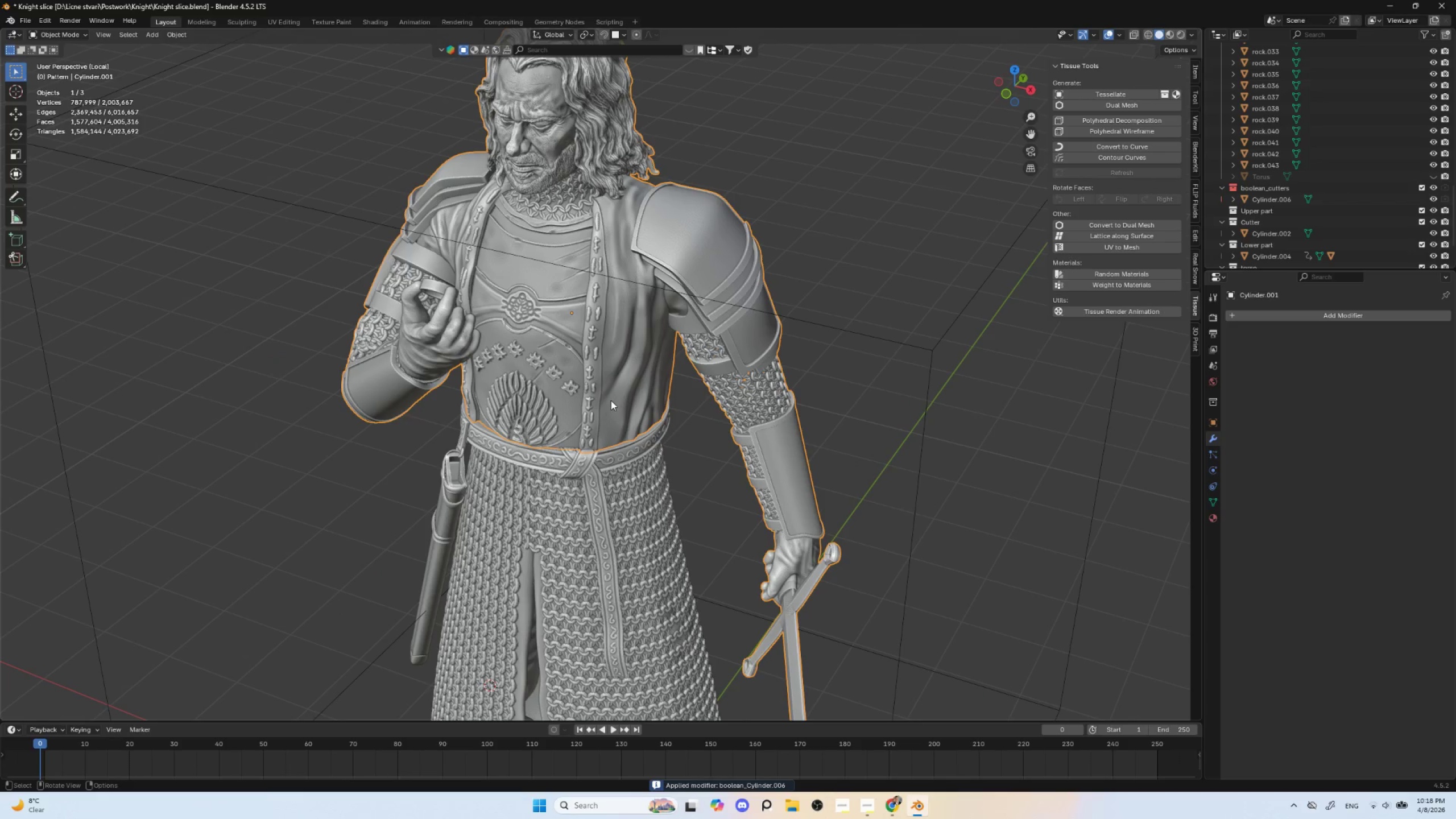 
key(G)
 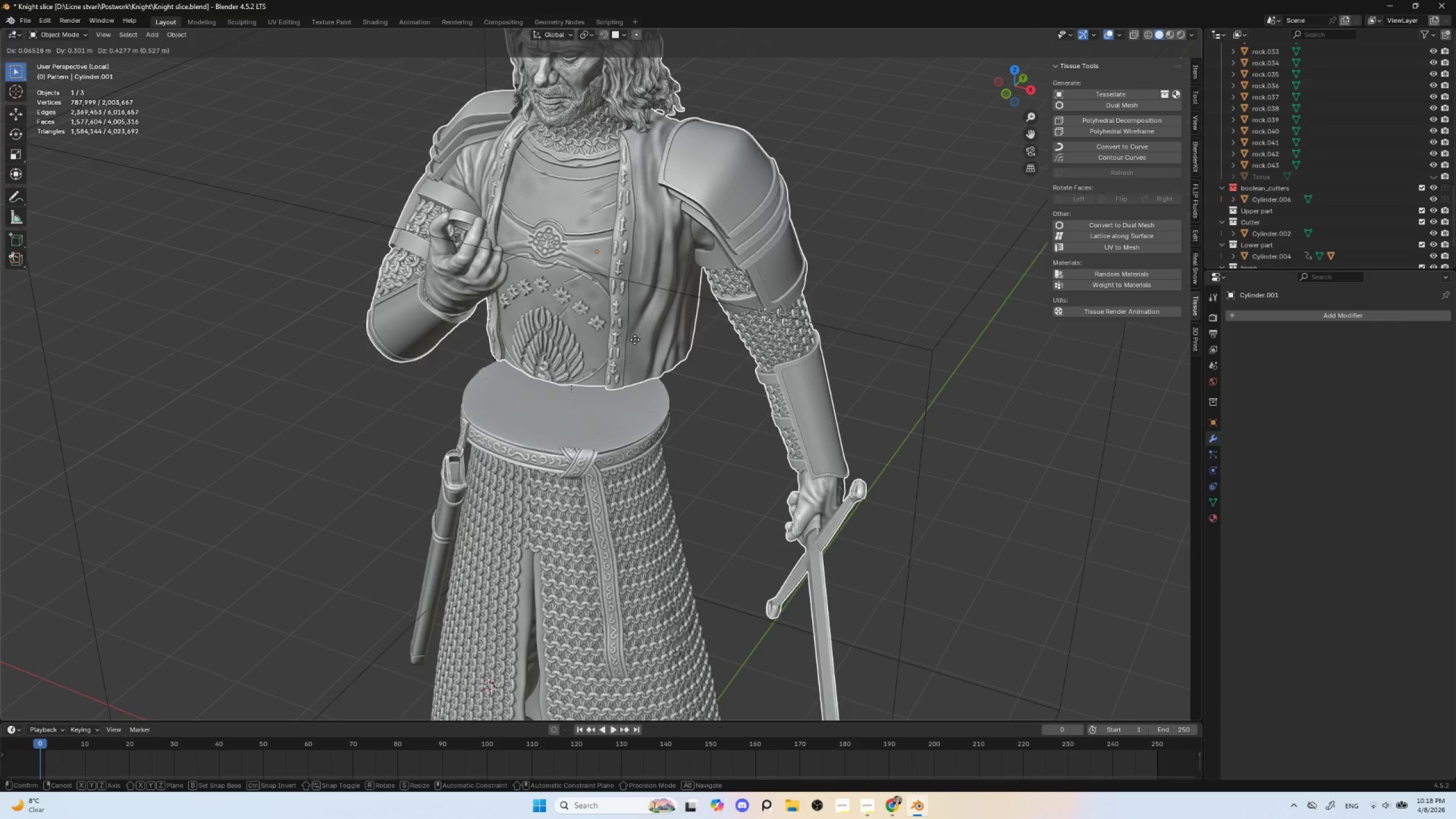 
key(Escape)
 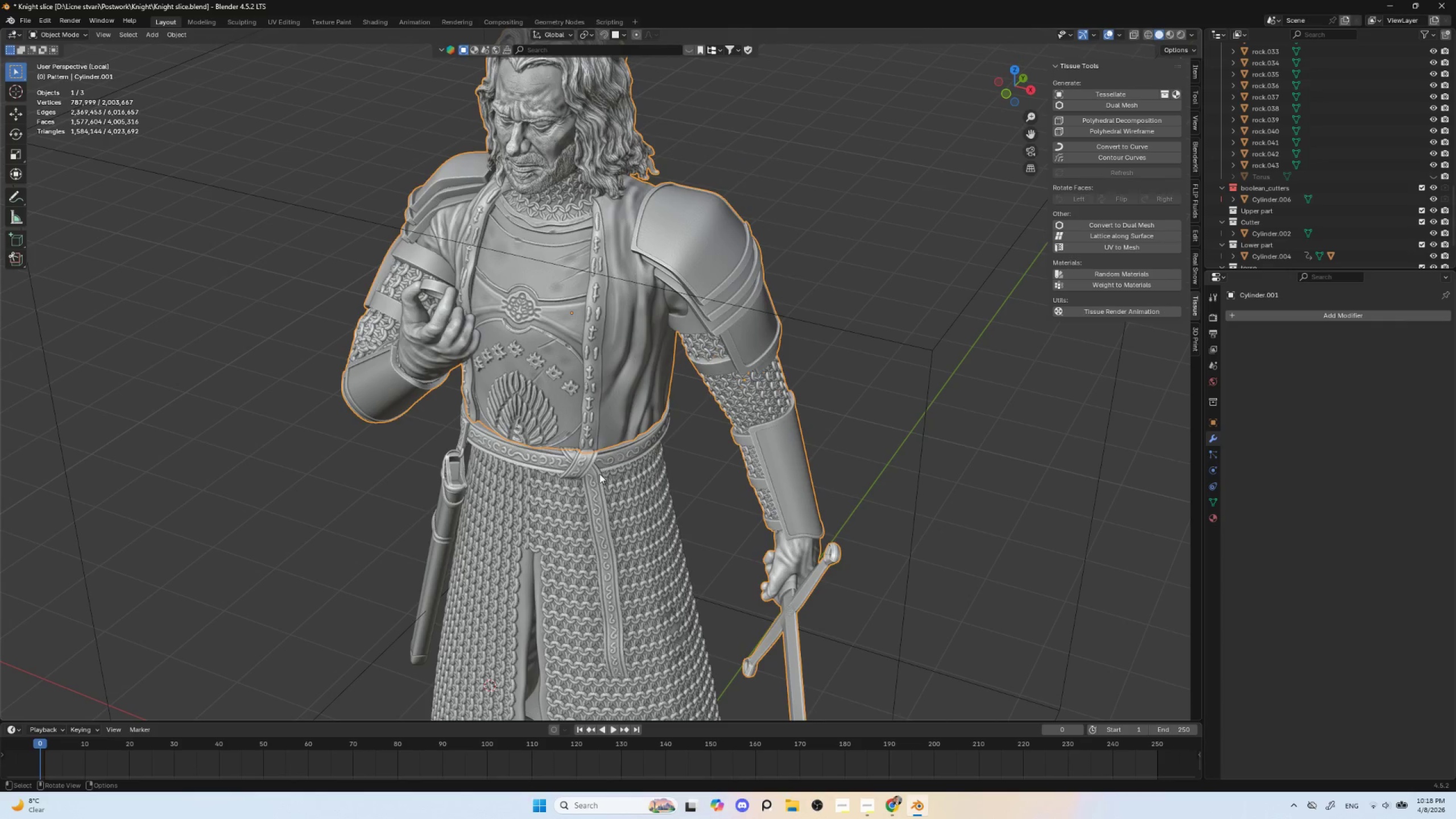 
left_click([593, 474])
 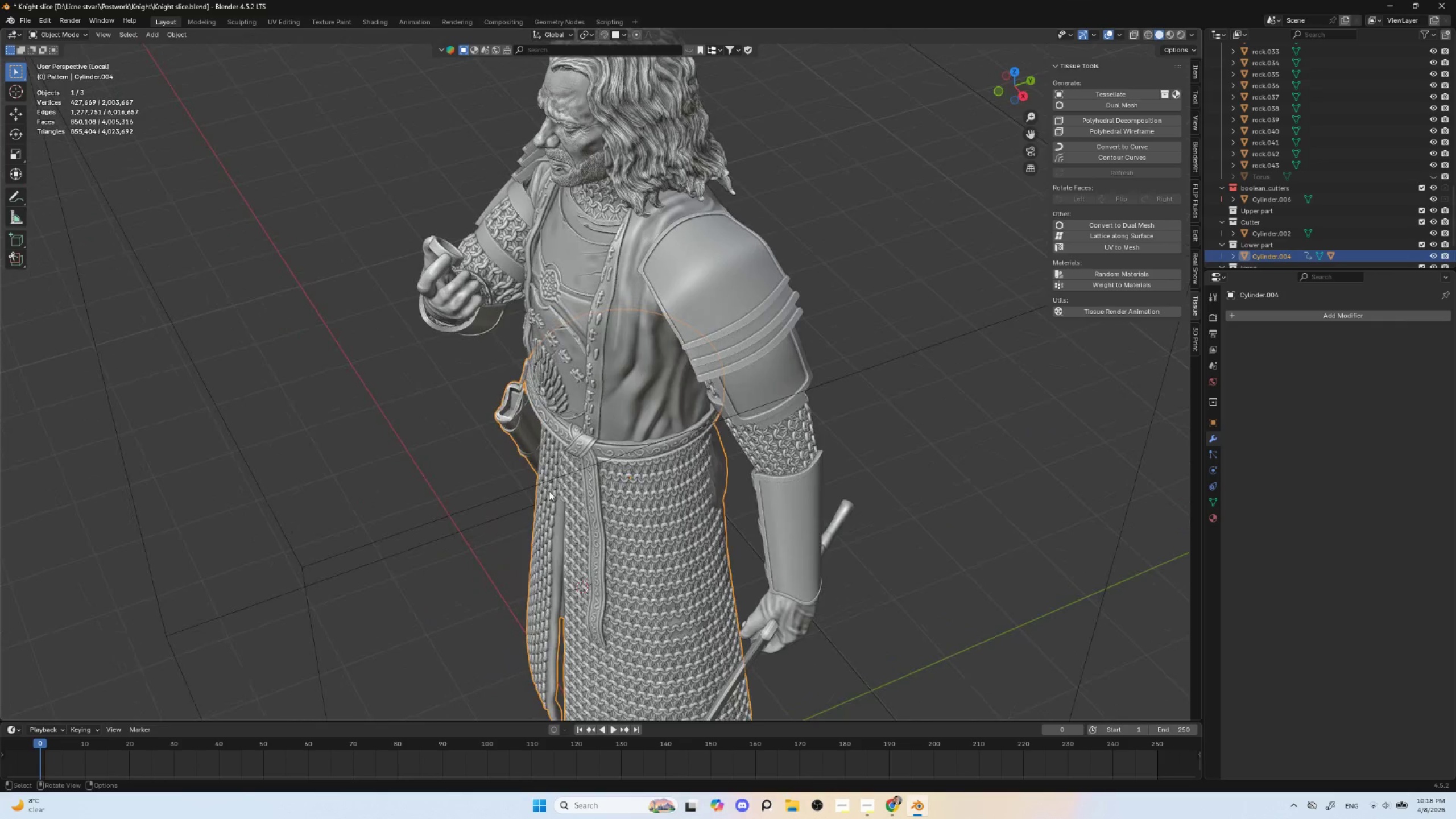 
scroll: coordinate [552, 491], scroll_direction: up, amount: 3.0
 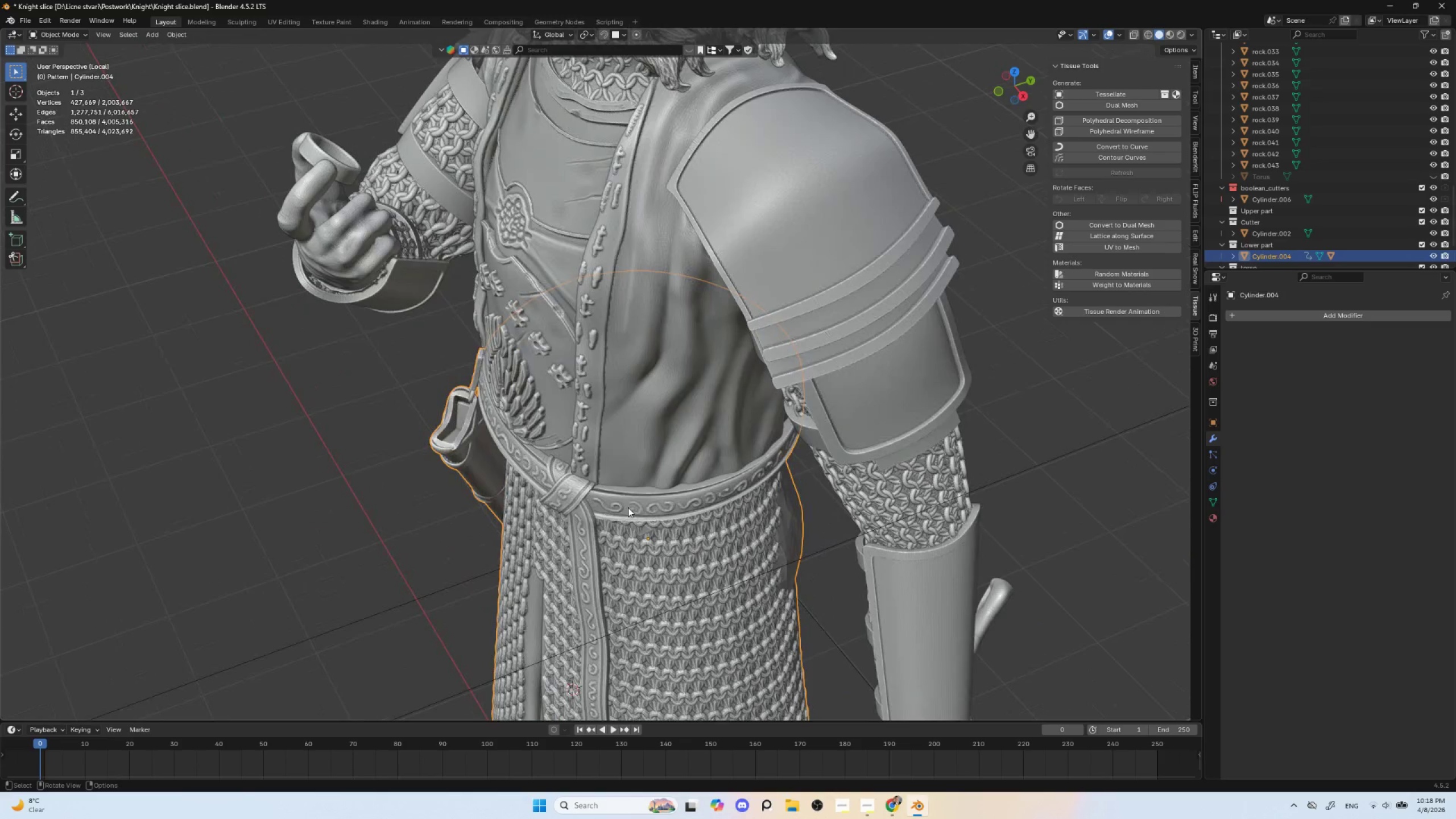 
key(G)
 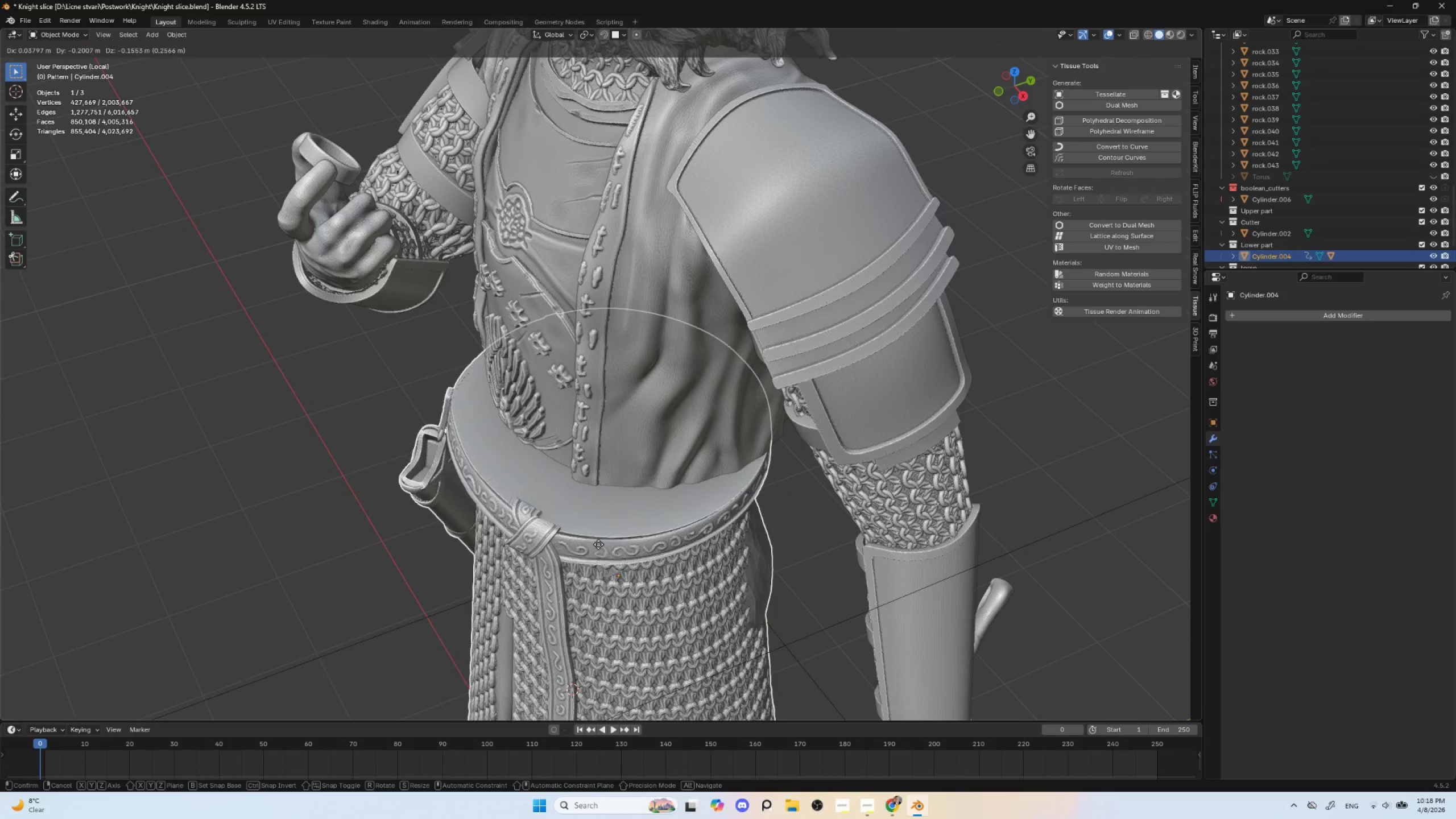 
key(Escape)
 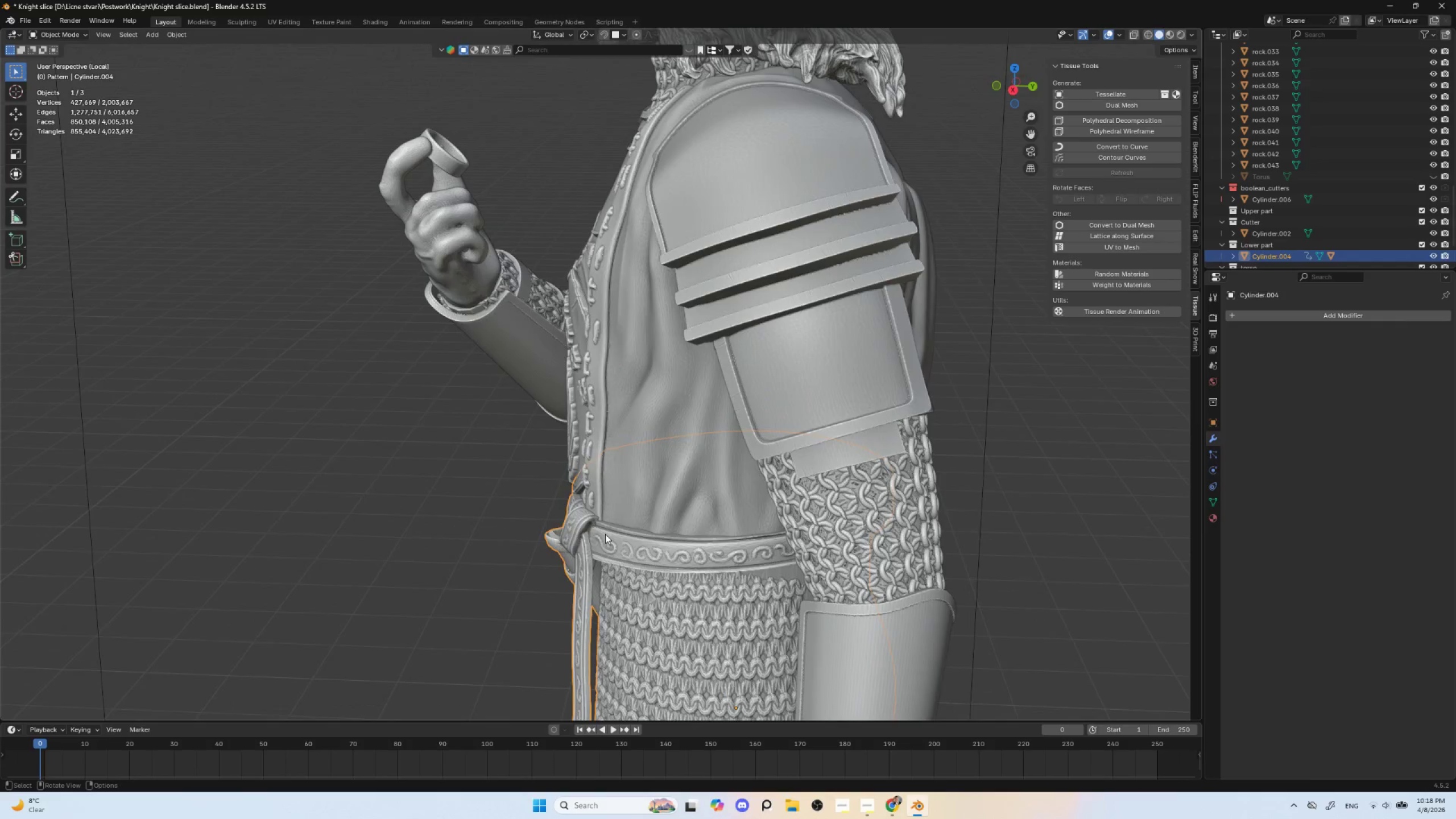 
key(G)
 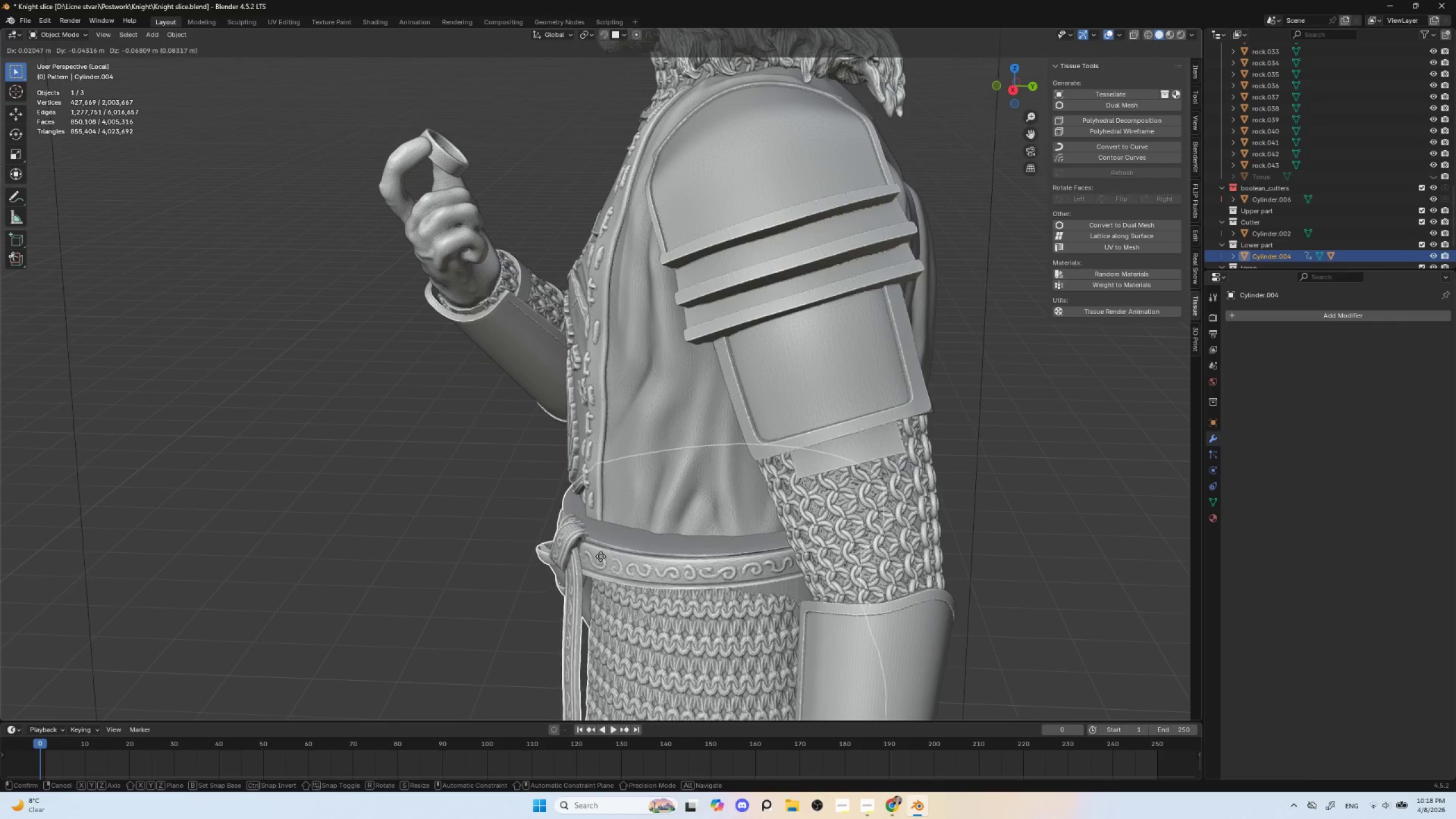 
key(Escape)
 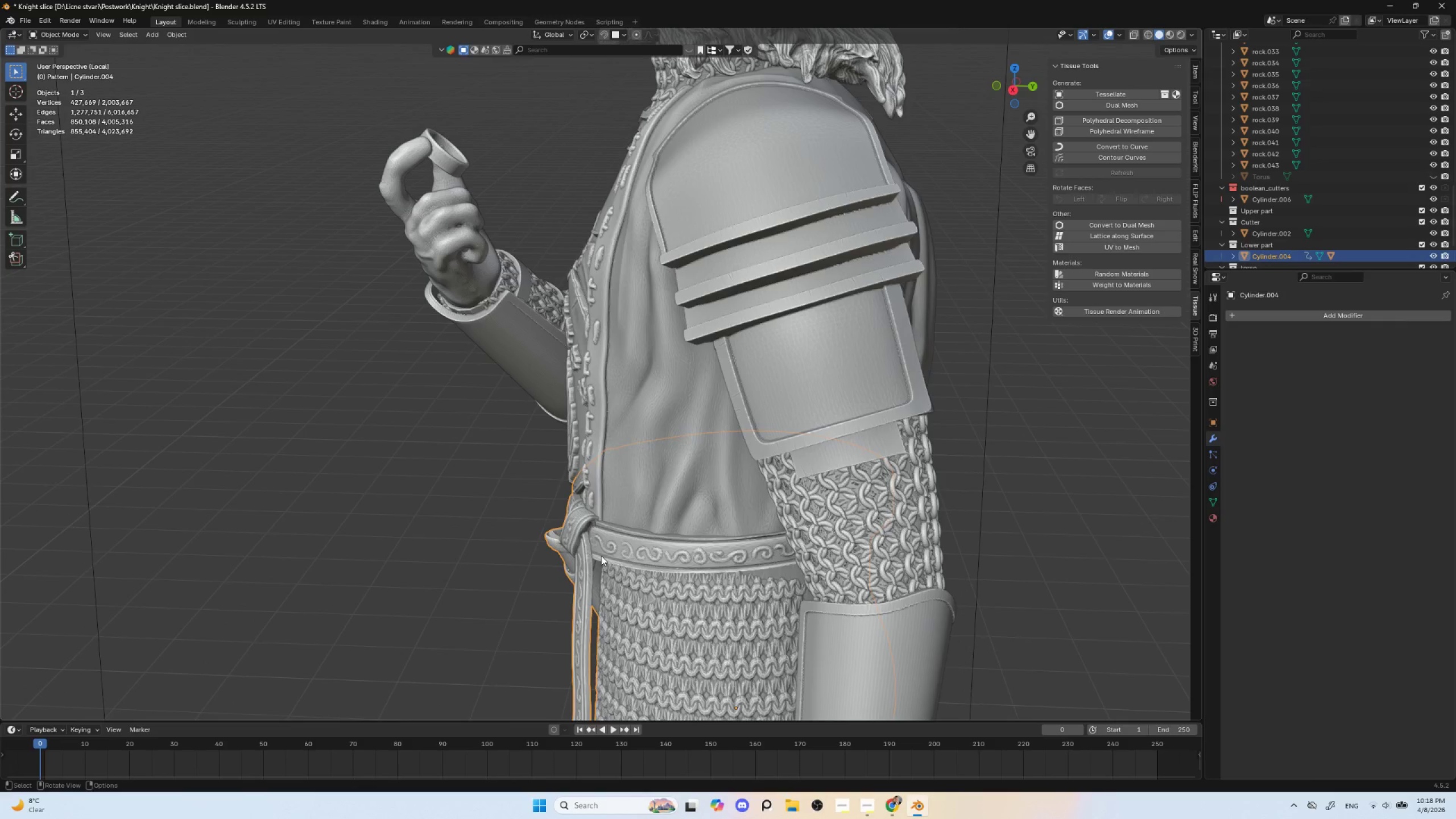 
hold_key(key=ShiftLeft, duration=0.52)
 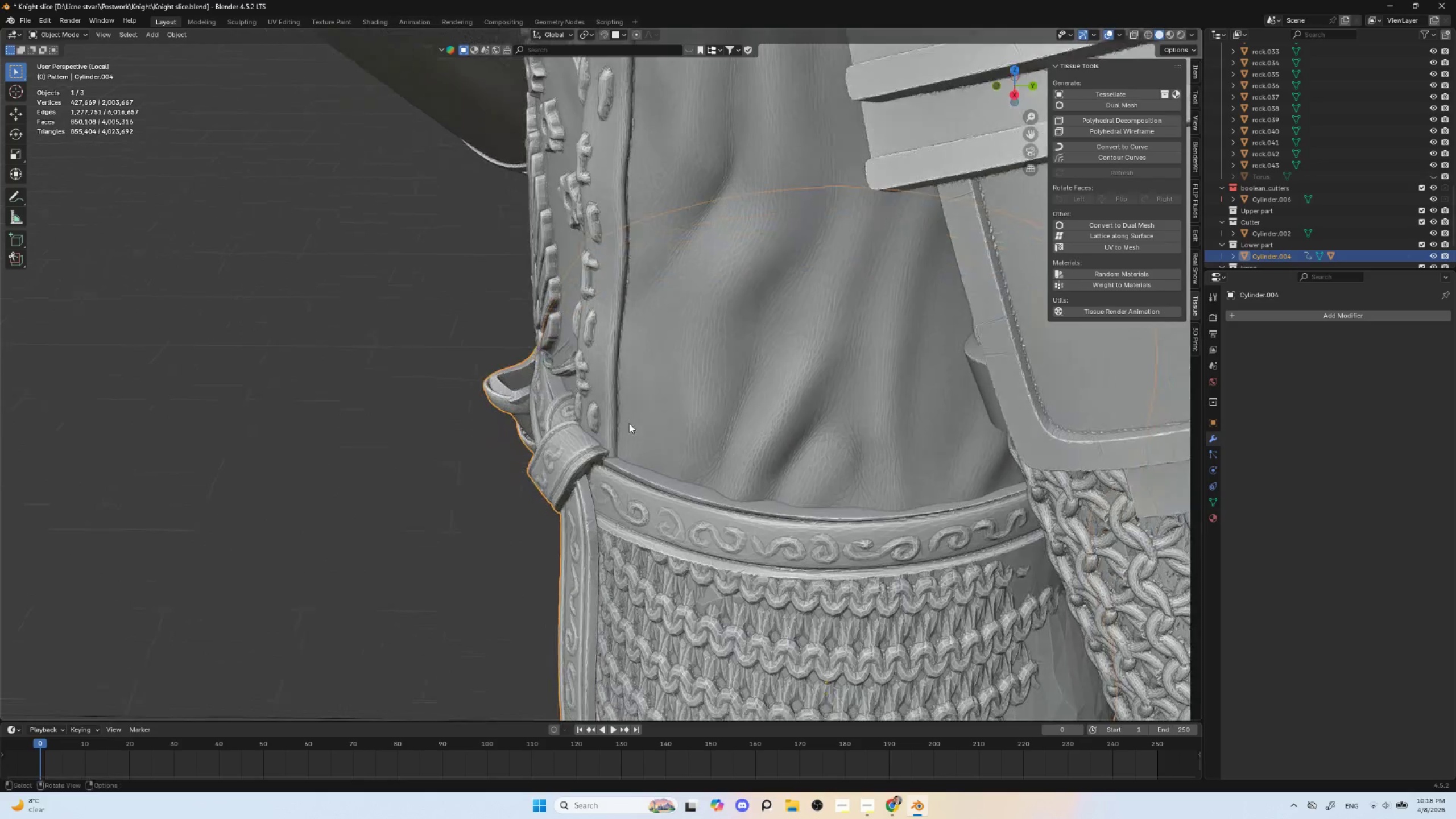 
scroll: coordinate [622, 458], scroll_direction: up, amount: 8.0
 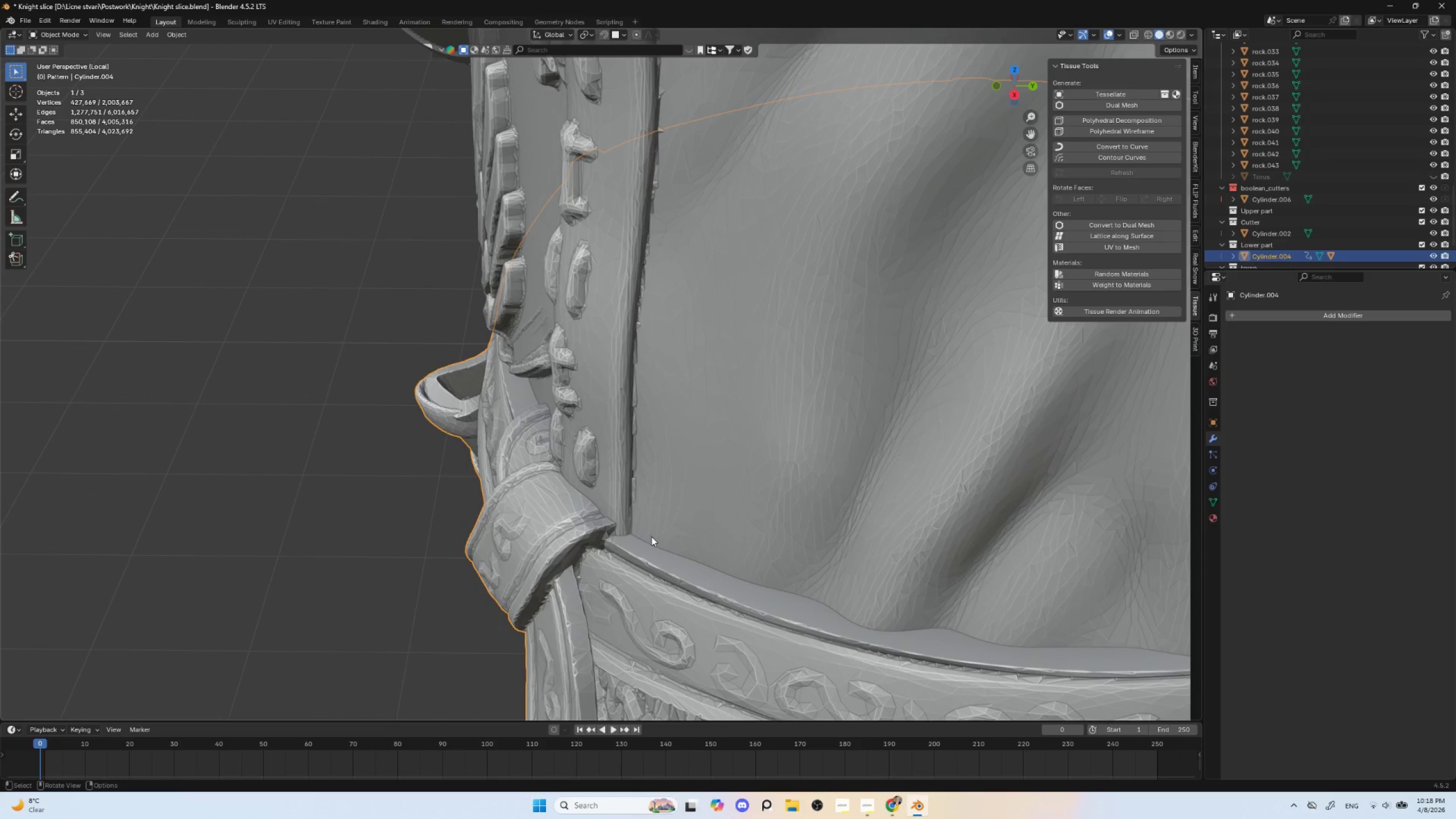 
key(G)
 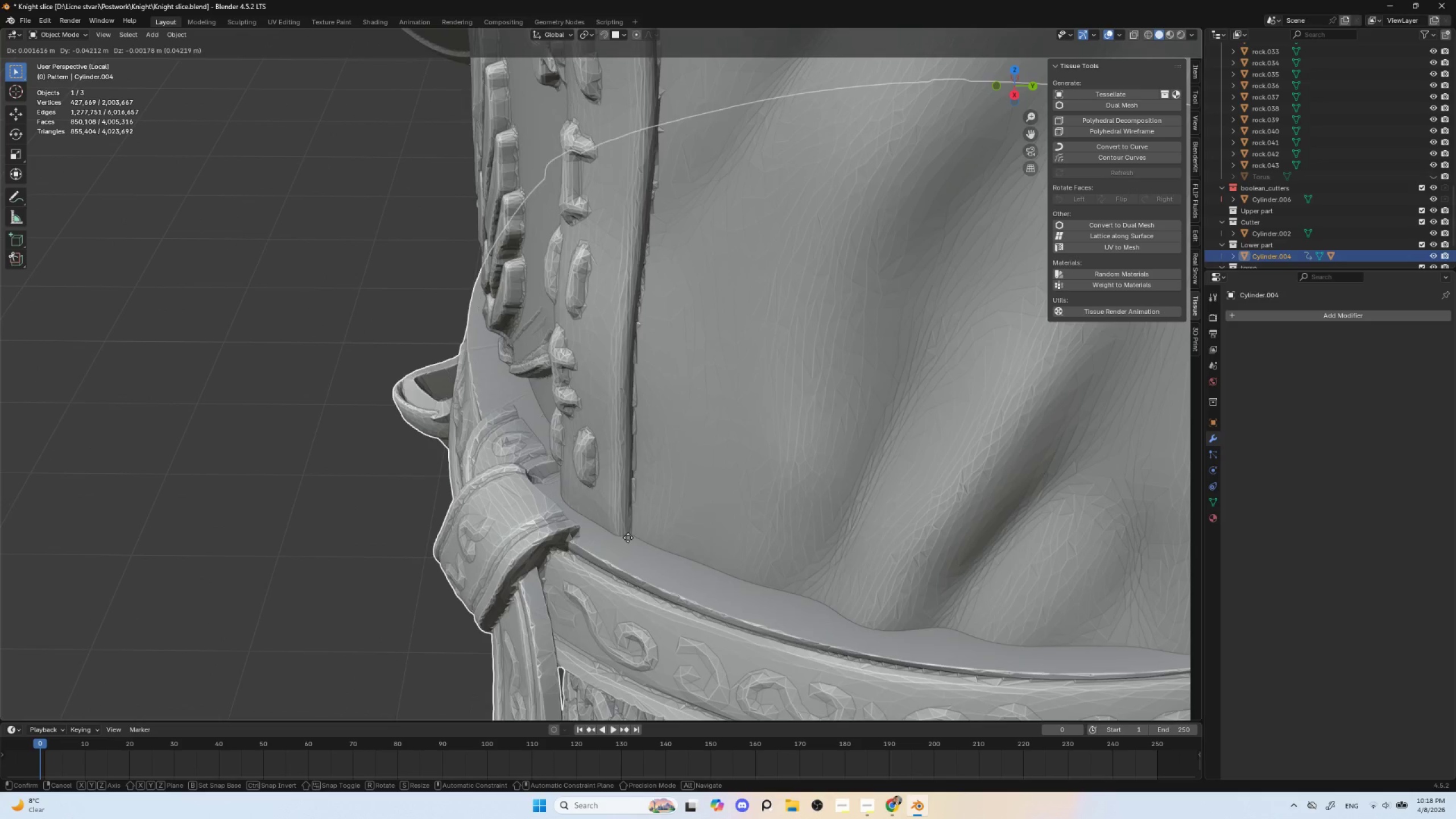 
key(Escape)
 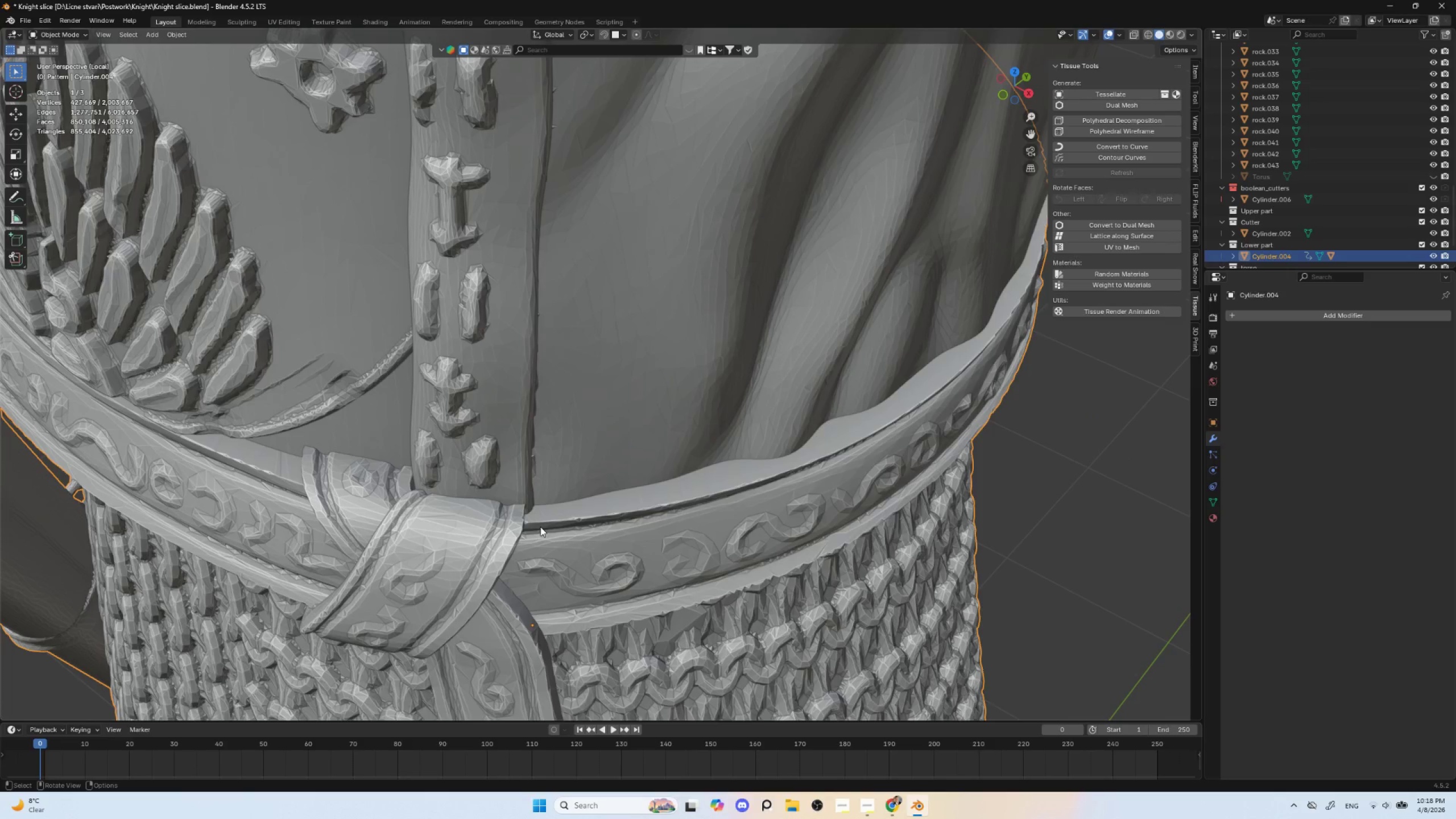 
key(G)
 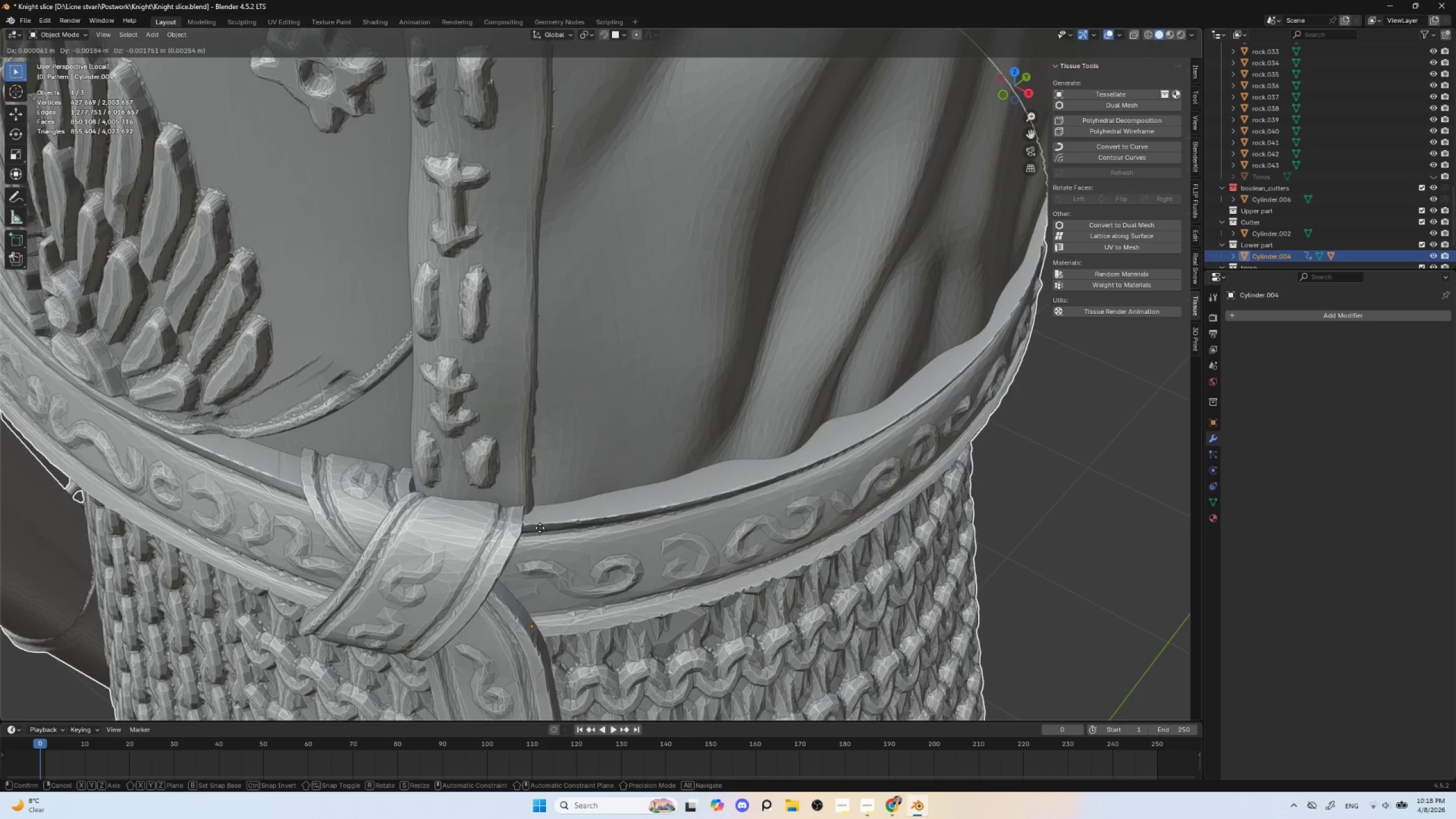 
key(Escape)
 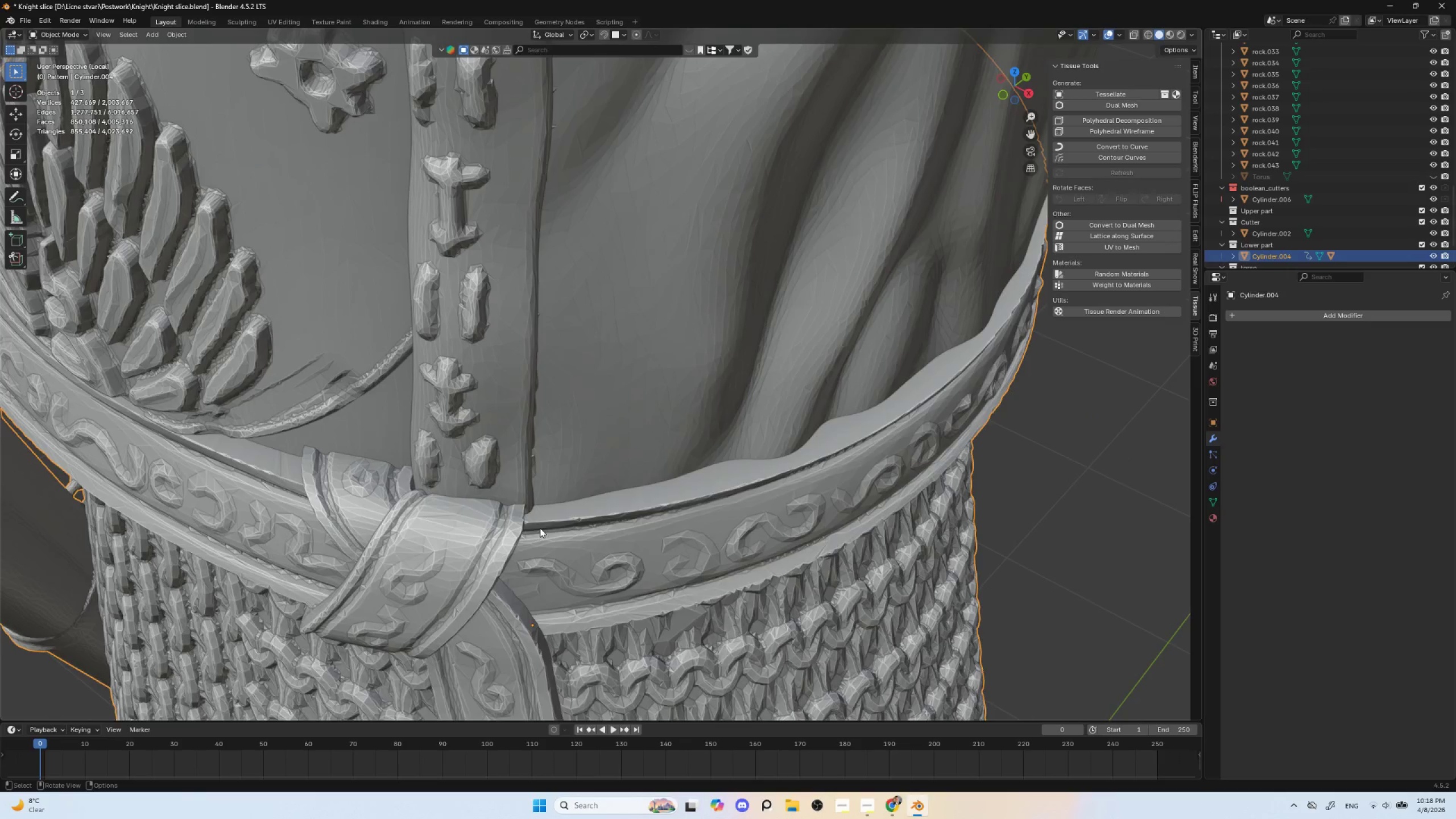 
scroll: coordinate [536, 518], scroll_direction: down, amount: 11.0
 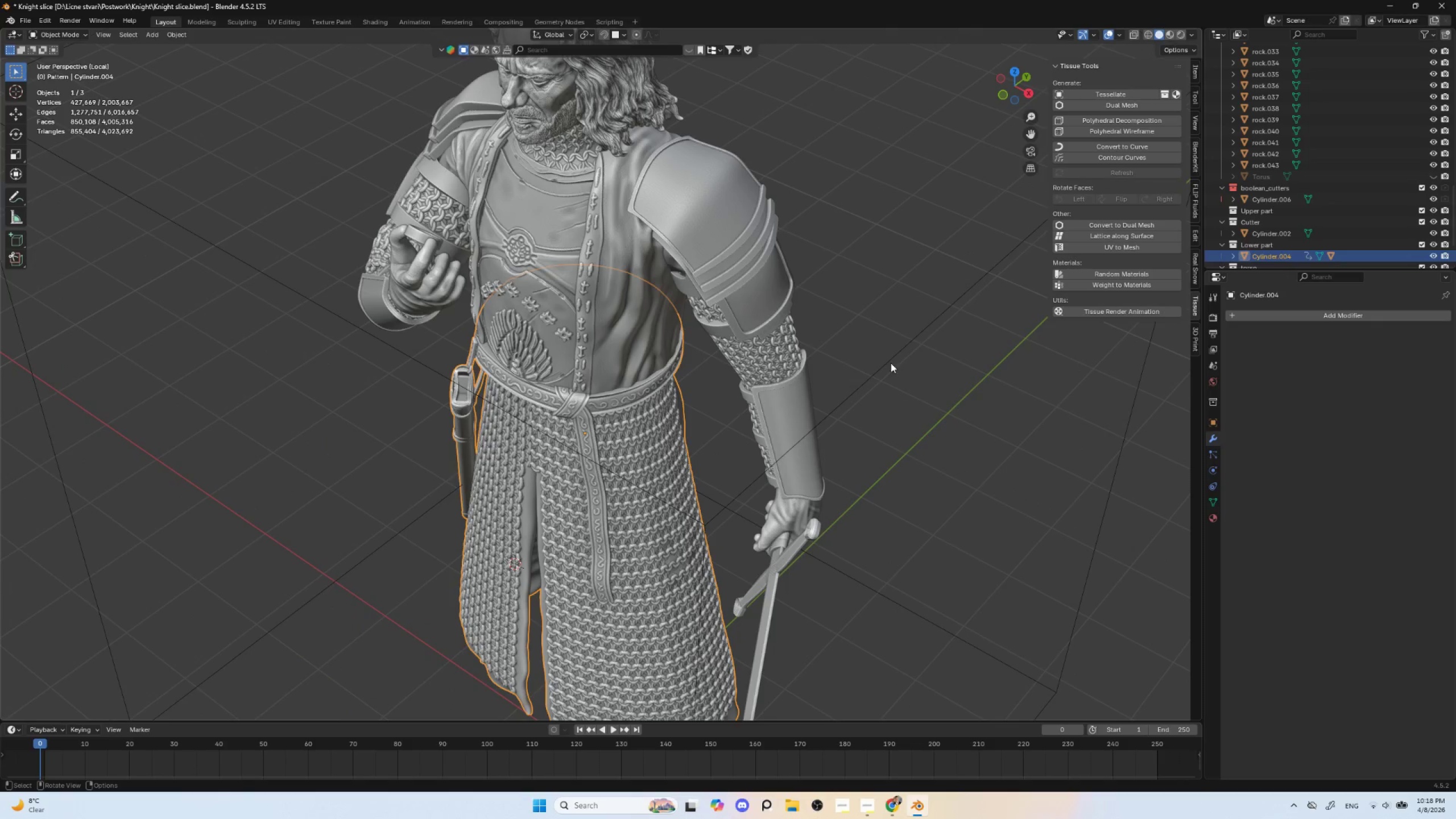 
left_click([895, 358])
 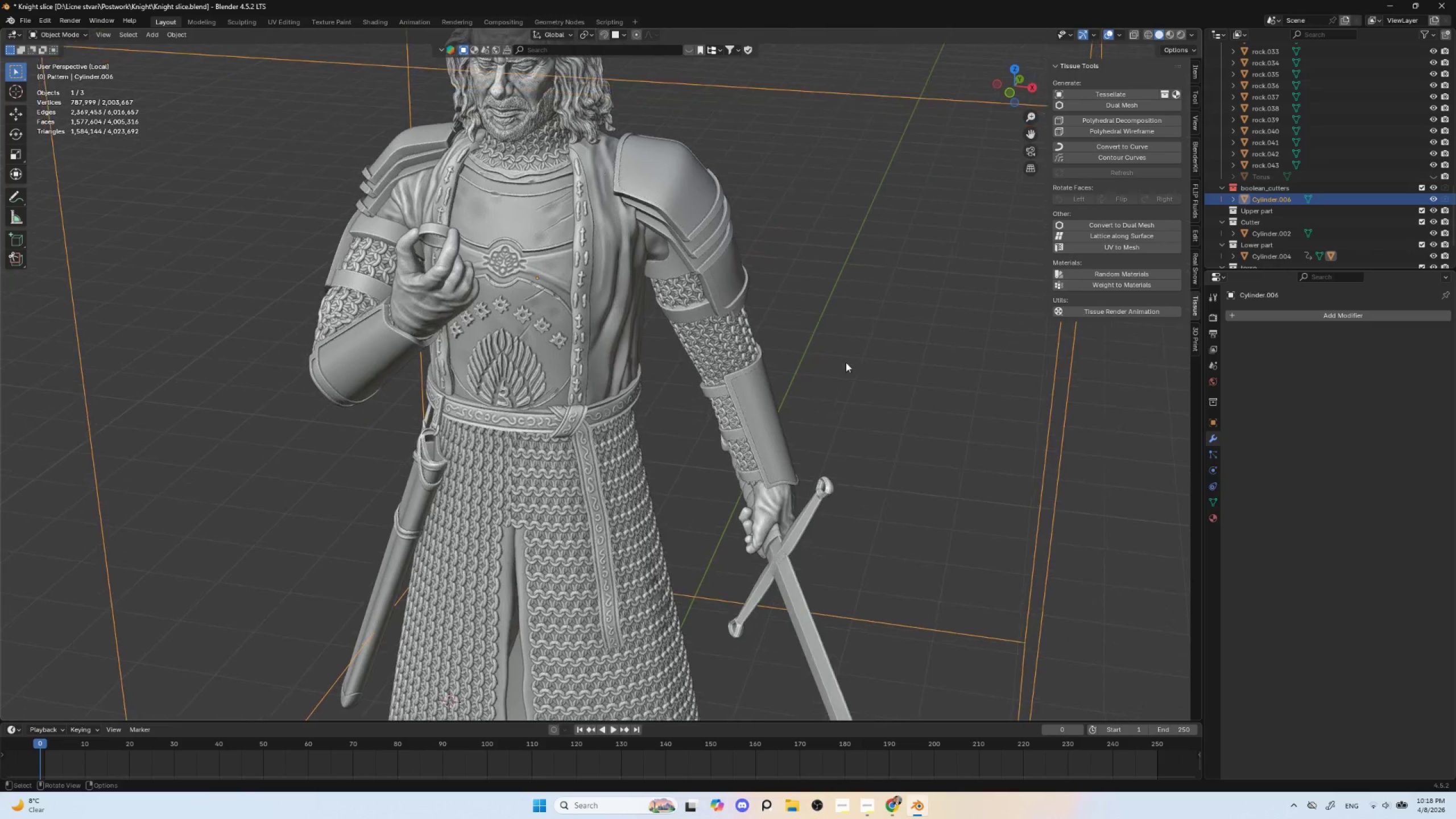 
scroll: coordinate [829, 379], scroll_direction: down, amount: 3.0
 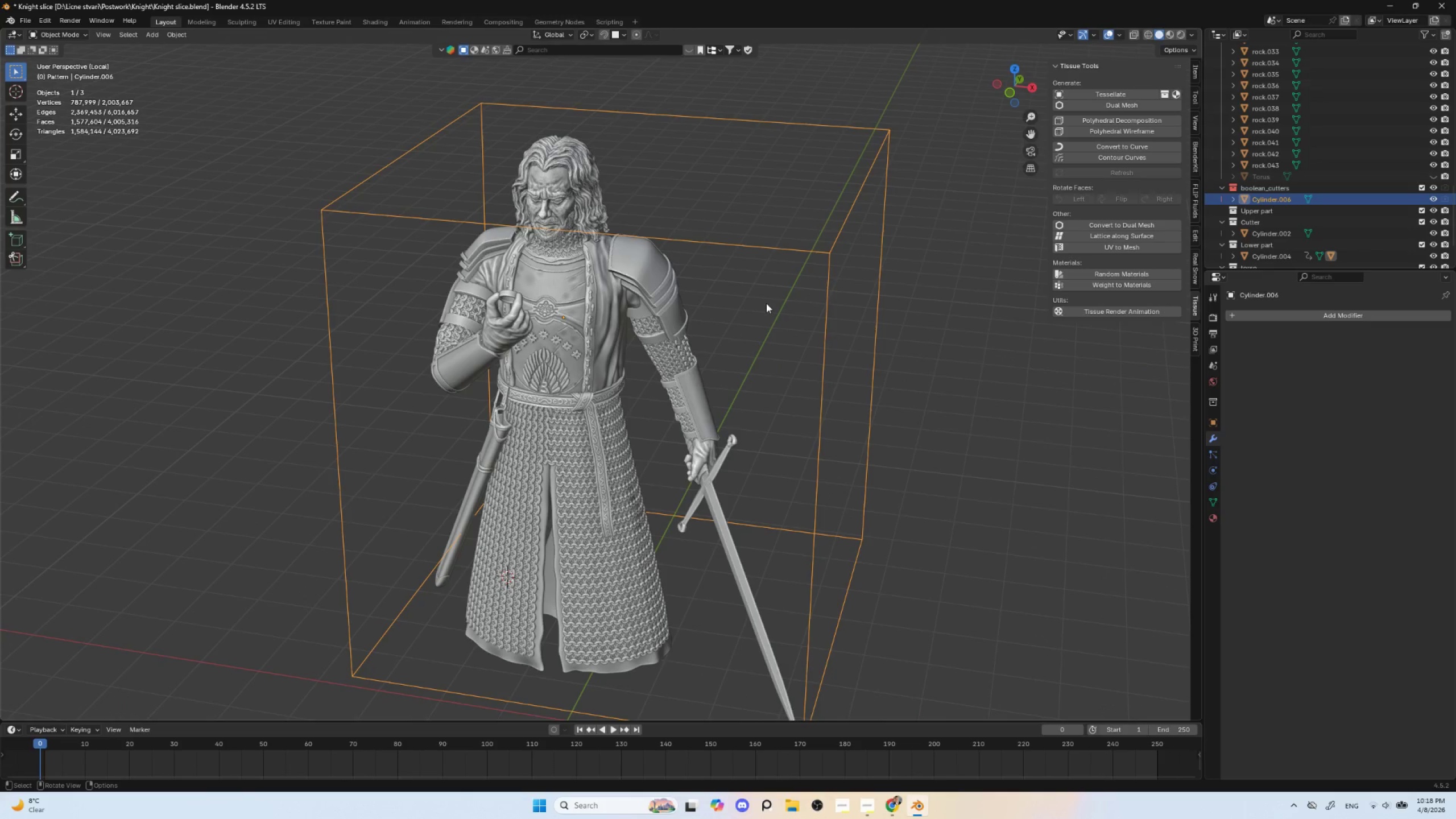 
key(Delete)
 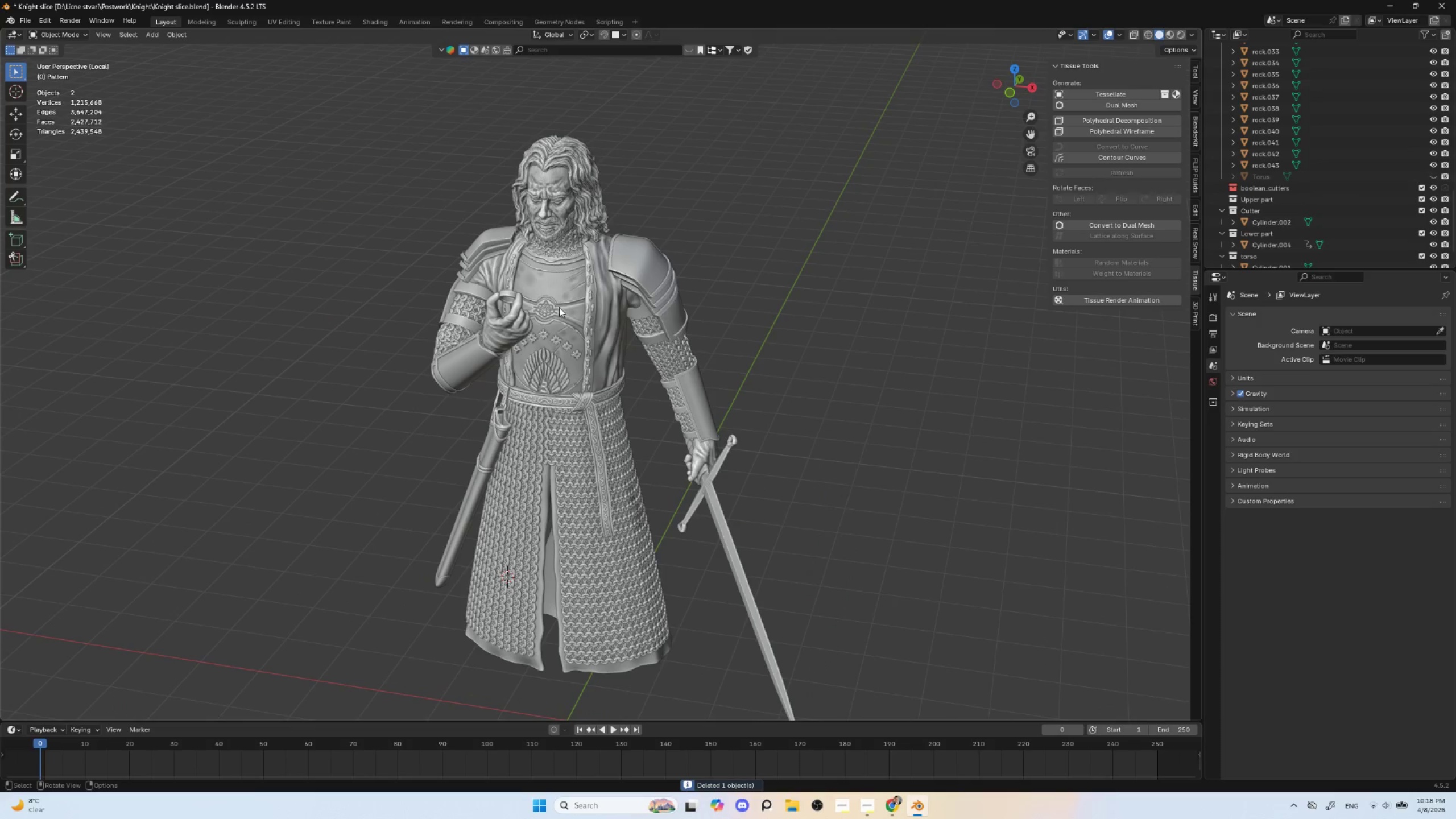 
left_click([558, 306])
 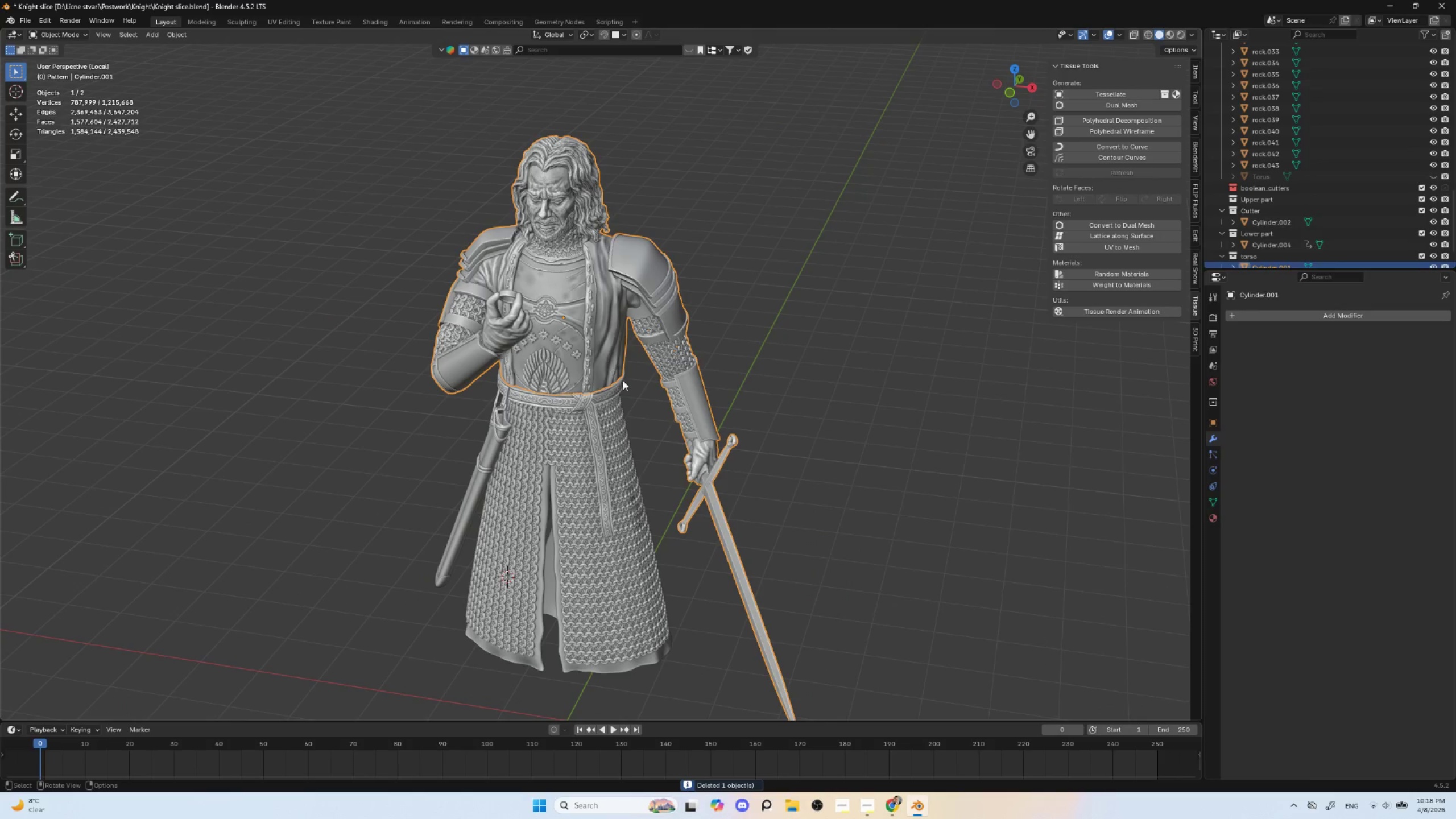 
scroll: coordinate [624, 381], scroll_direction: up, amount: 2.0
 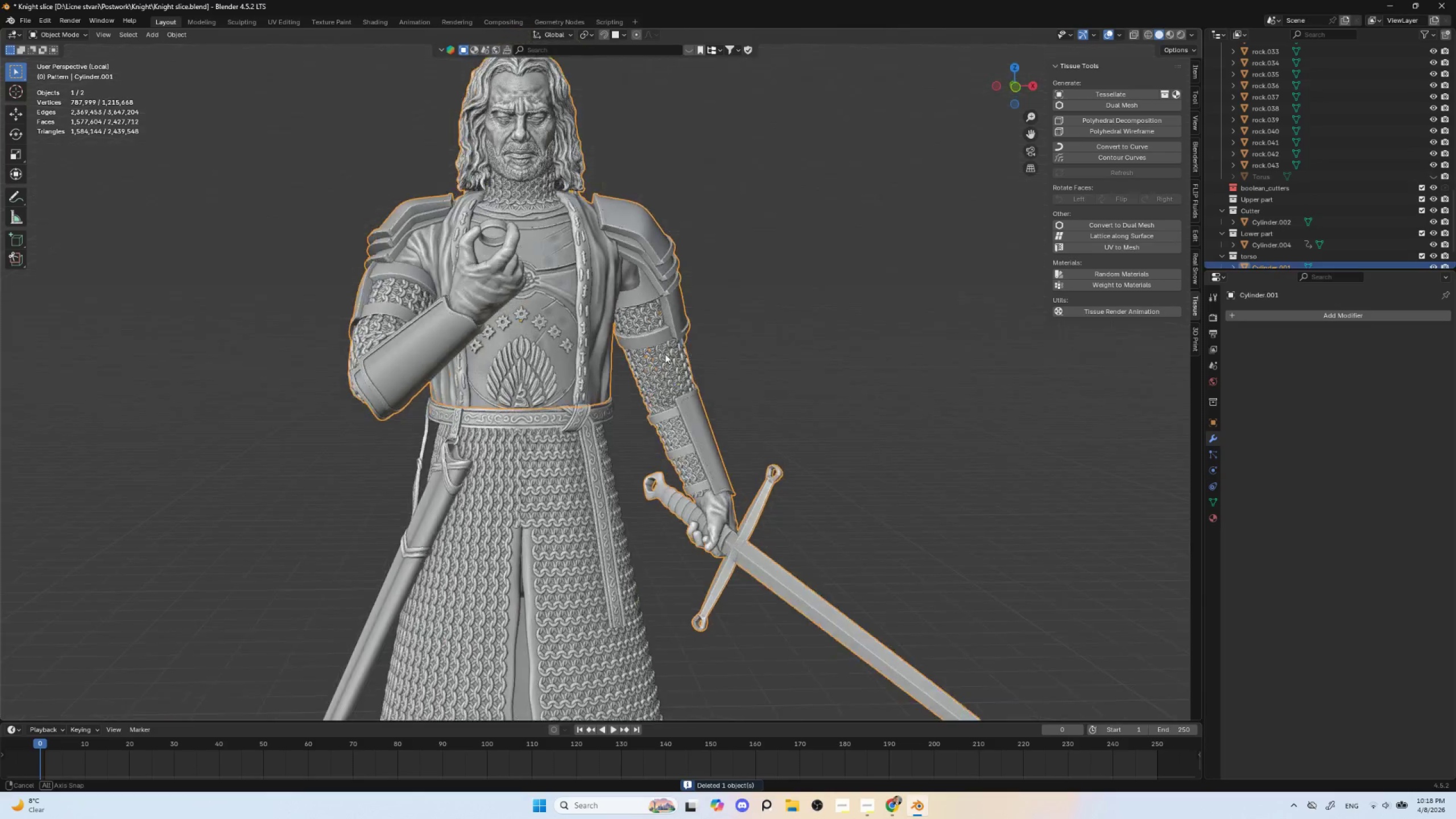 
hold_key(key=AltLeft, duration=0.33)
 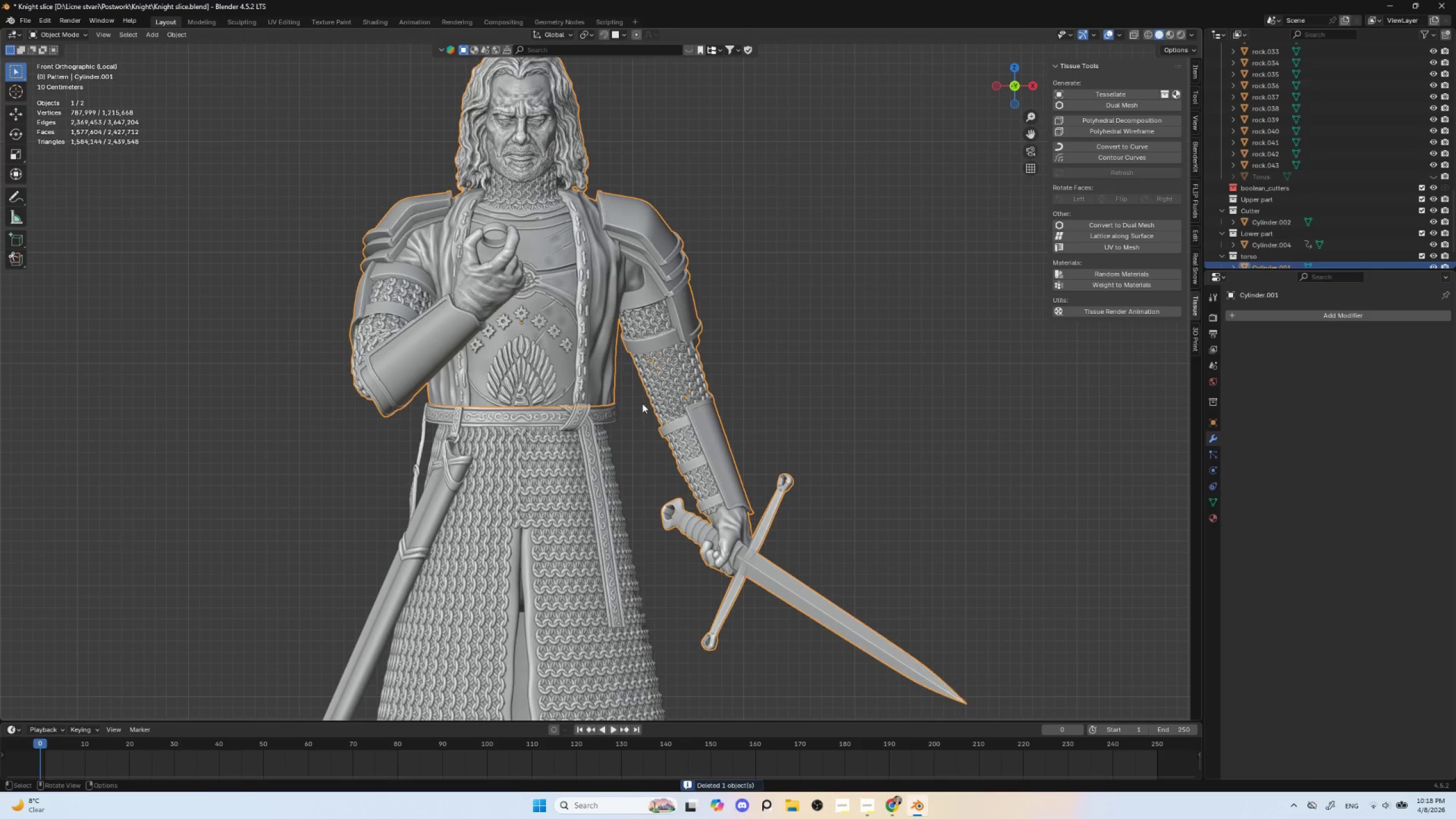 
scroll: coordinate [642, 403], scroll_direction: down, amount: 4.0
 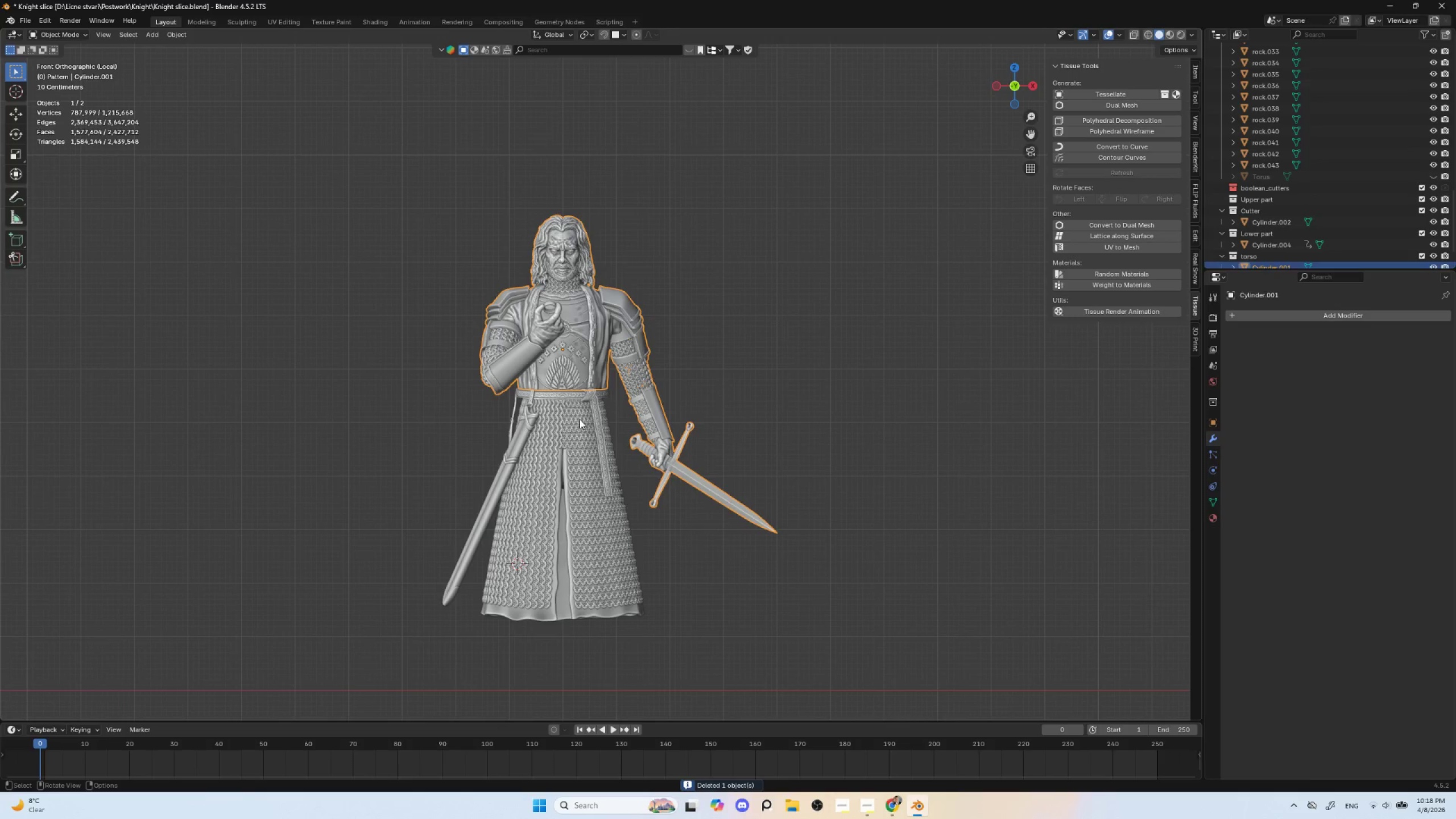 
left_click([580, 418])
 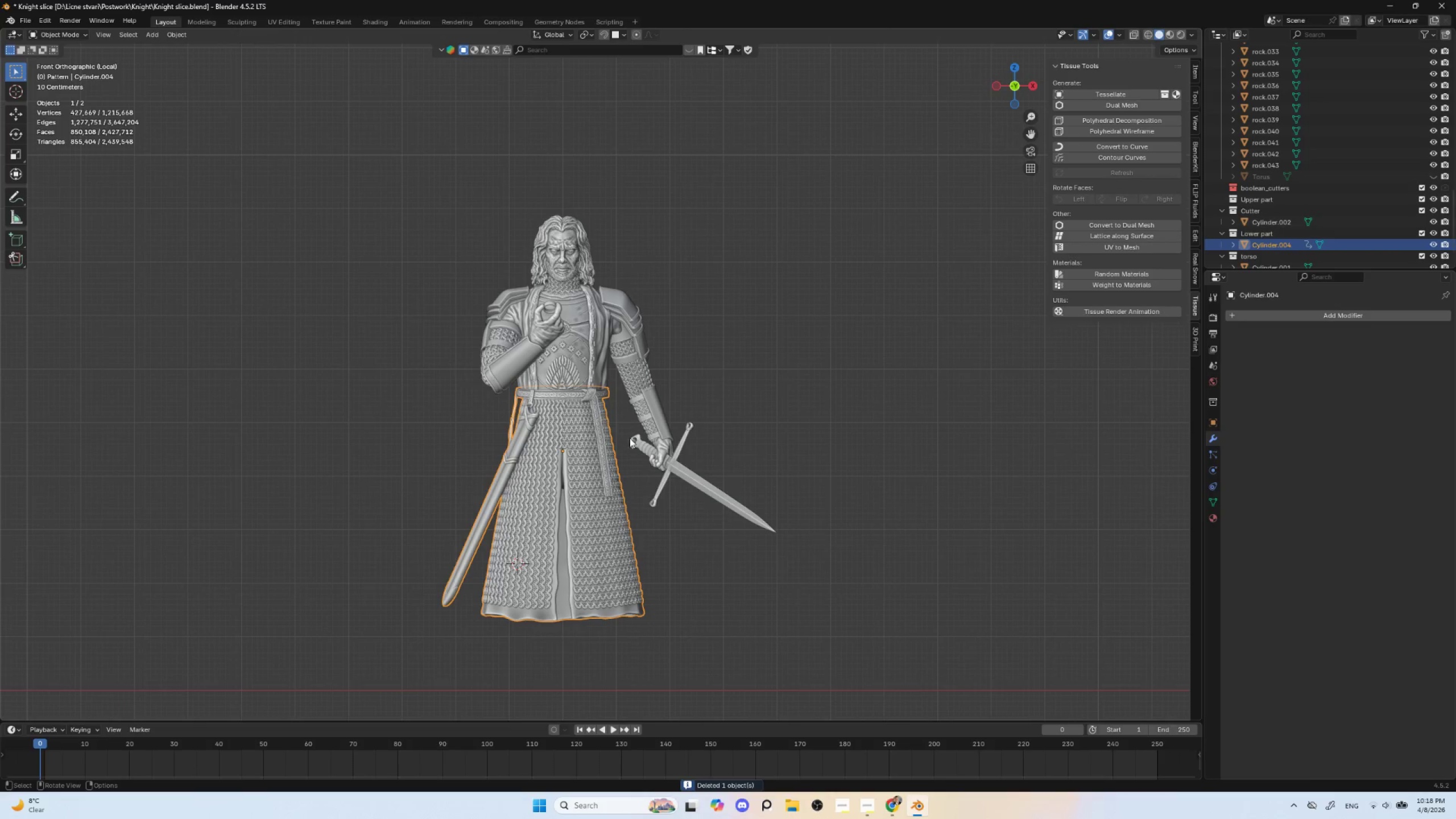 
scroll: coordinate [623, 451], scroll_direction: up, amount: 4.0
 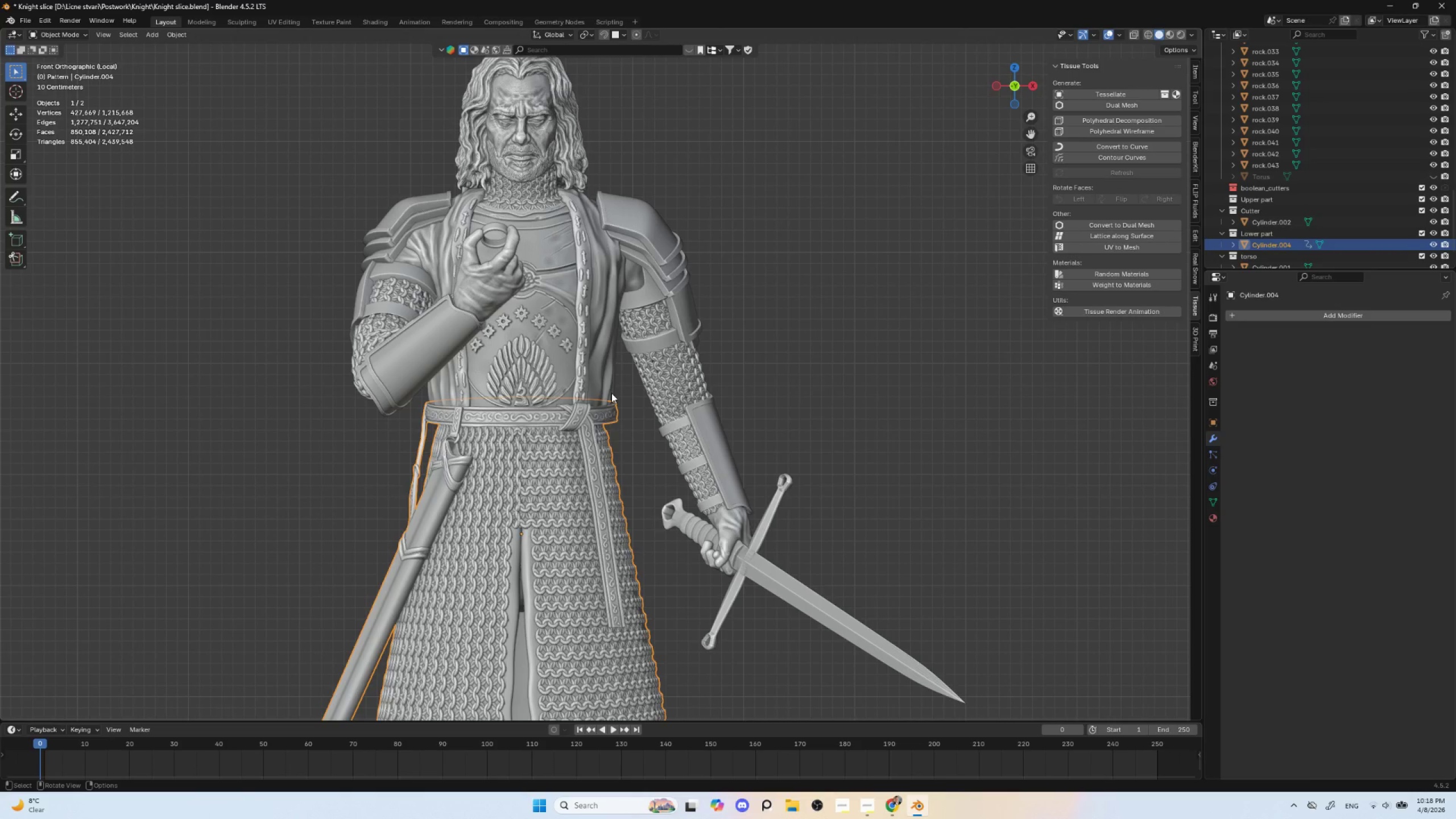 
scroll: coordinate [611, 395], scroll_direction: down, amount: 4.0
 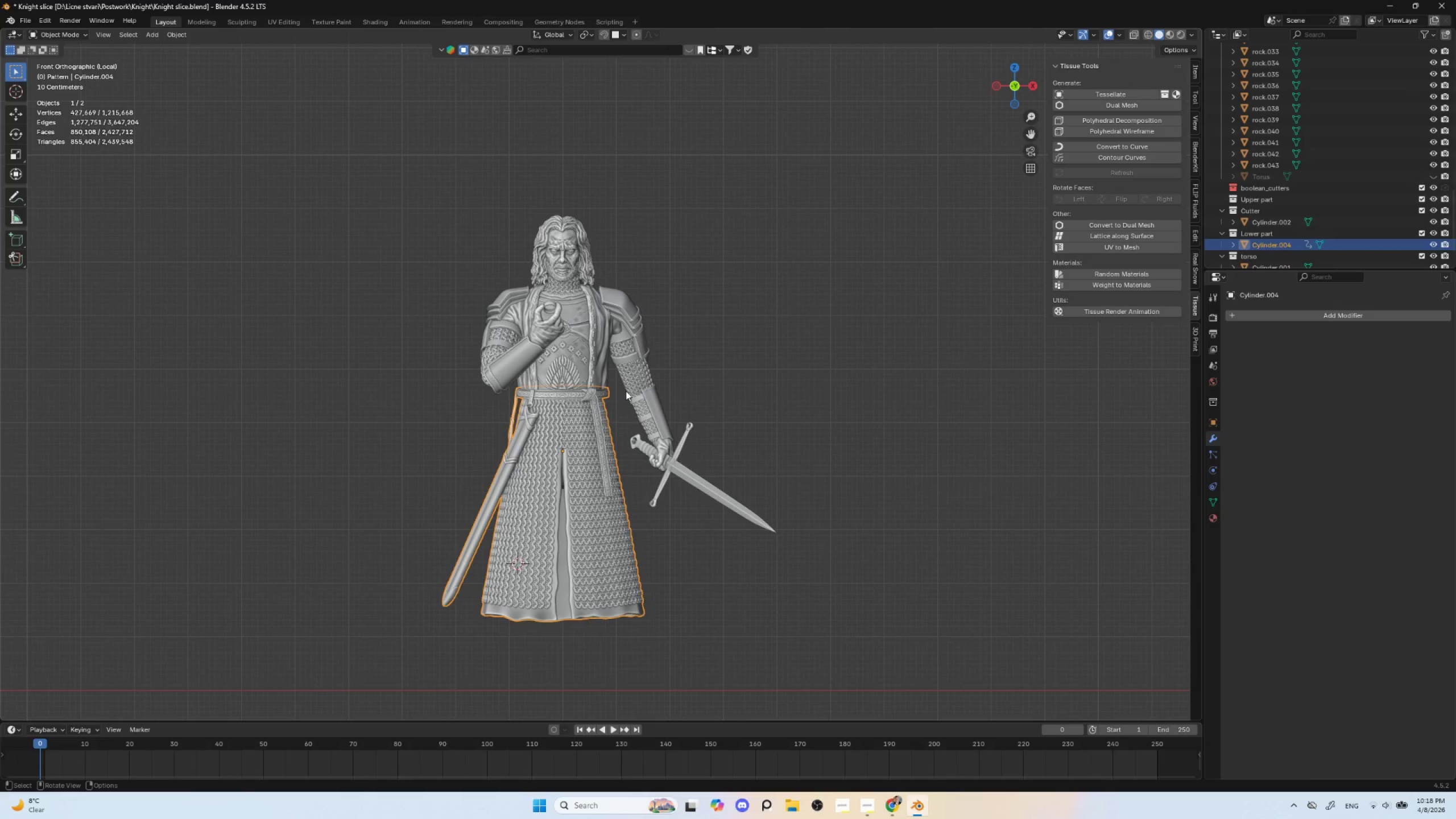 
key(NumpadDivide)
 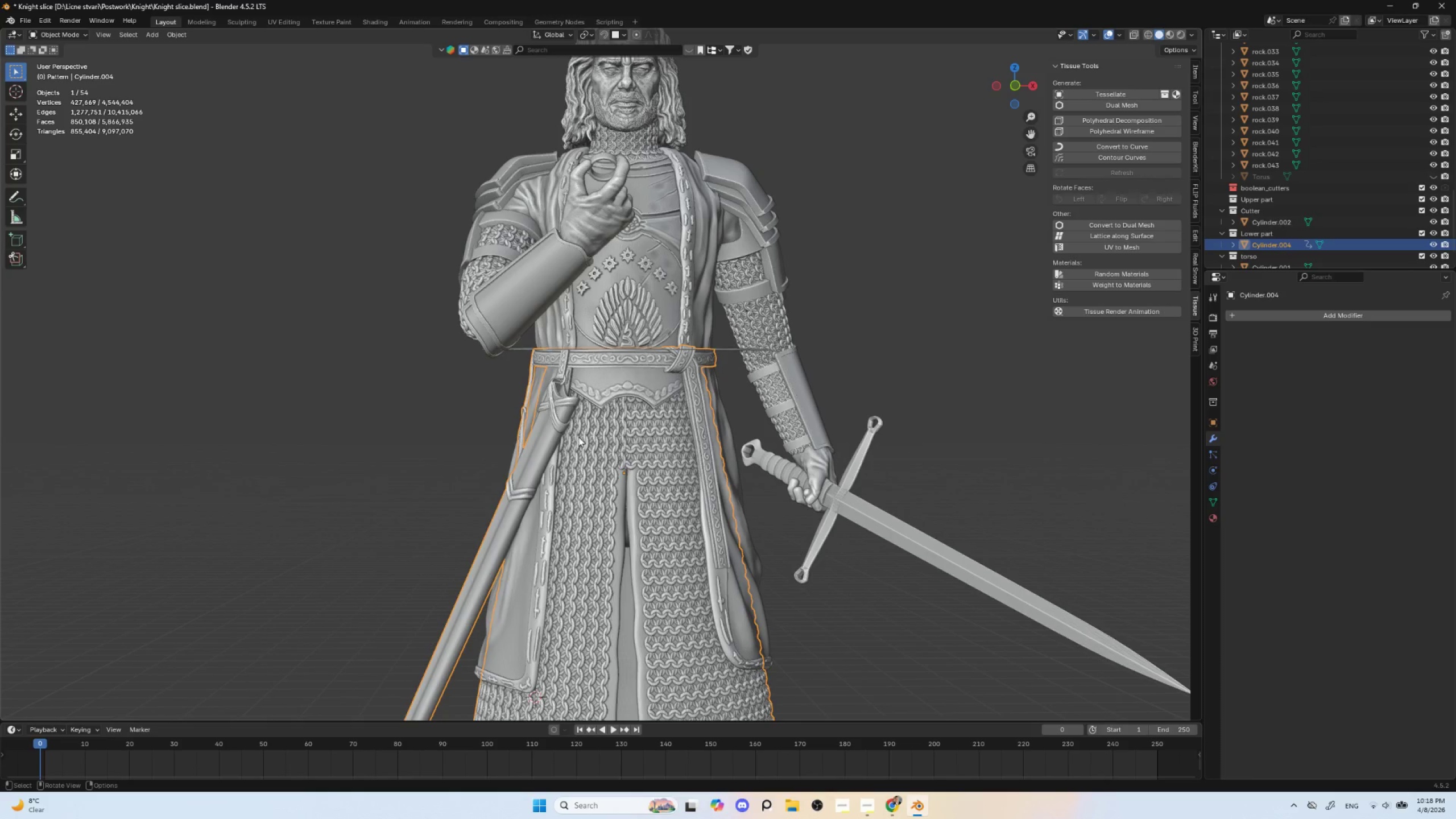 
left_click([536, 530])
 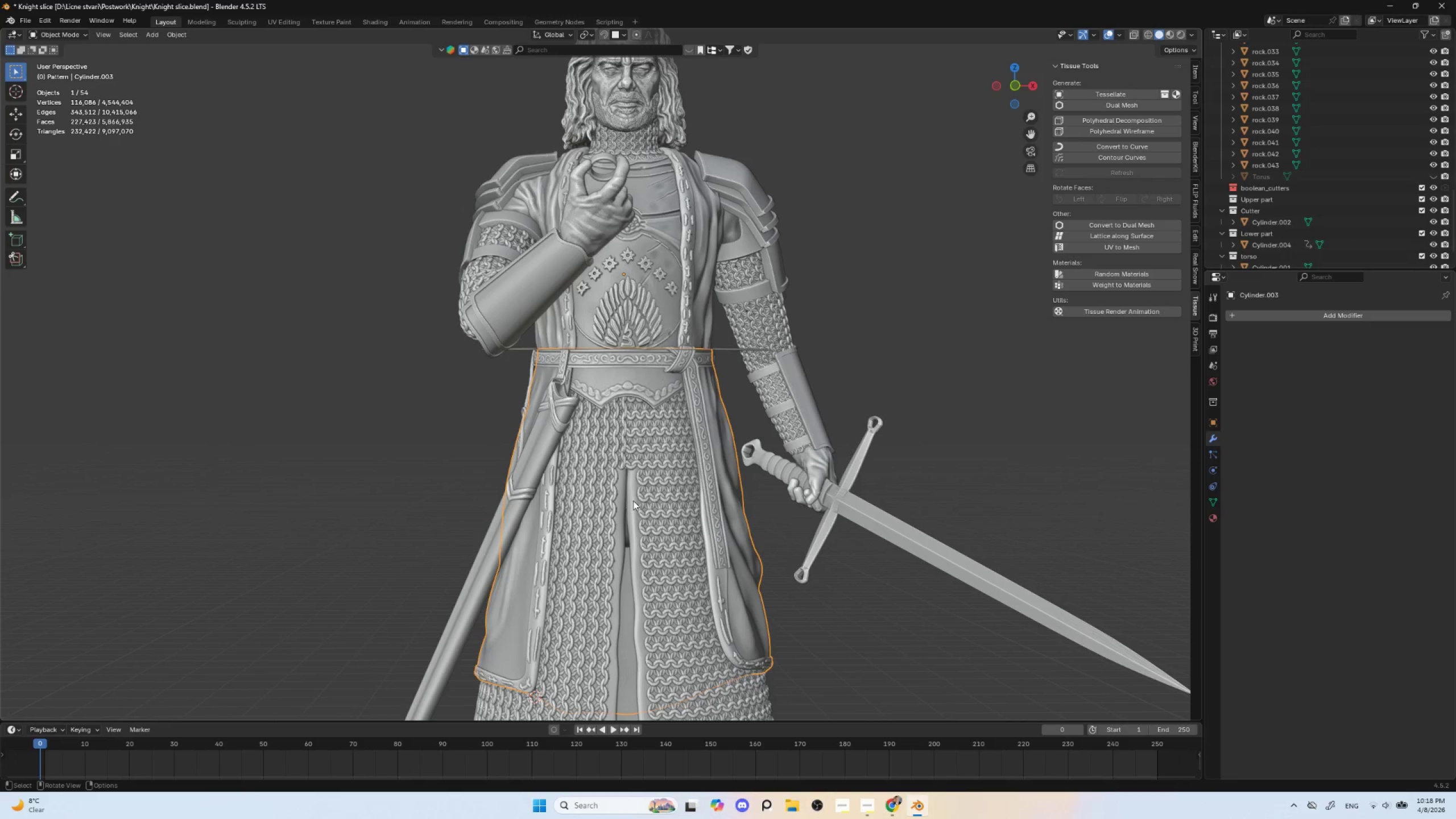 
scroll: coordinate [633, 500], scroll_direction: down, amount: 3.0
 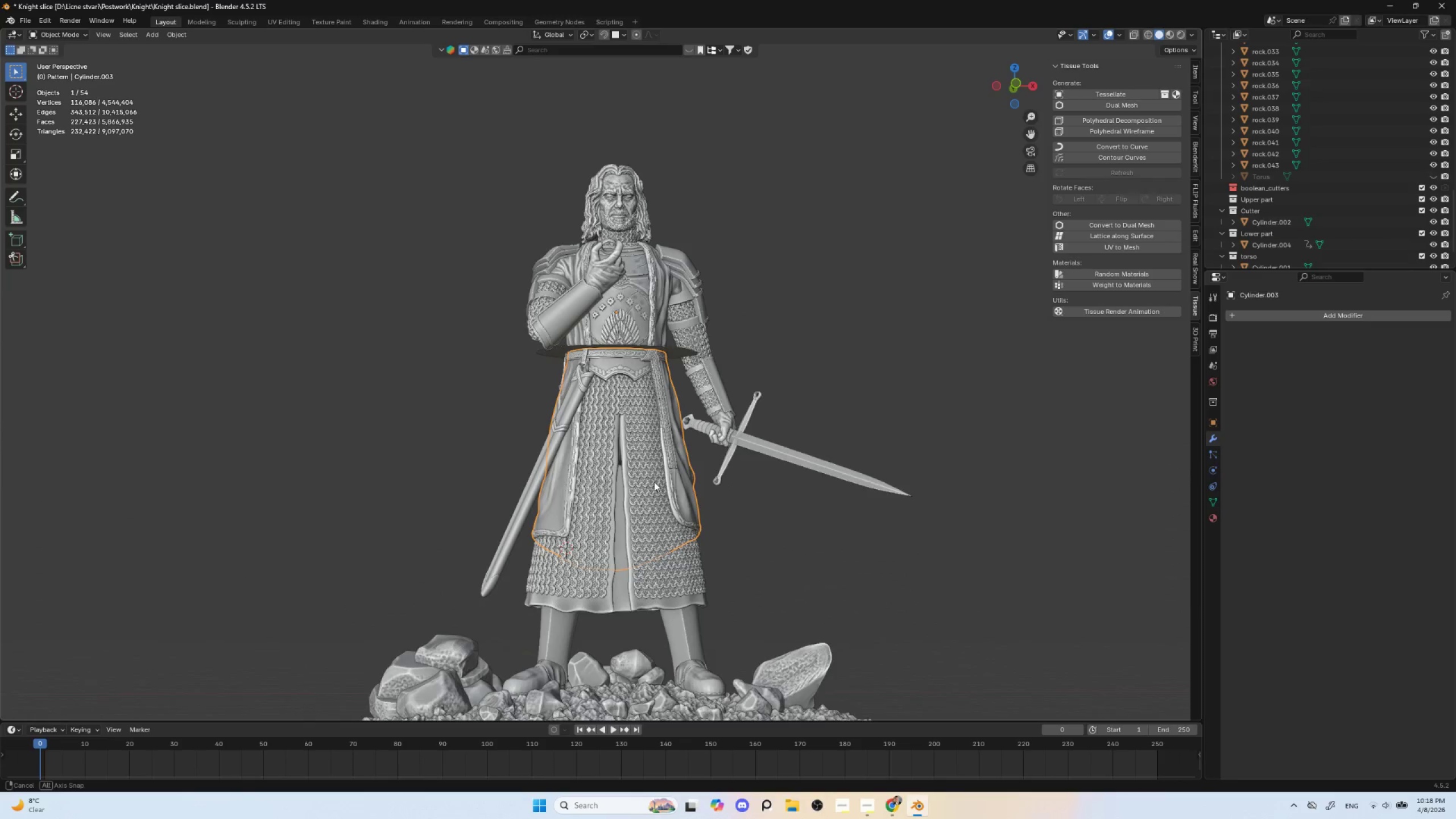 
hold_key(key=AltLeft, duration=0.34)
 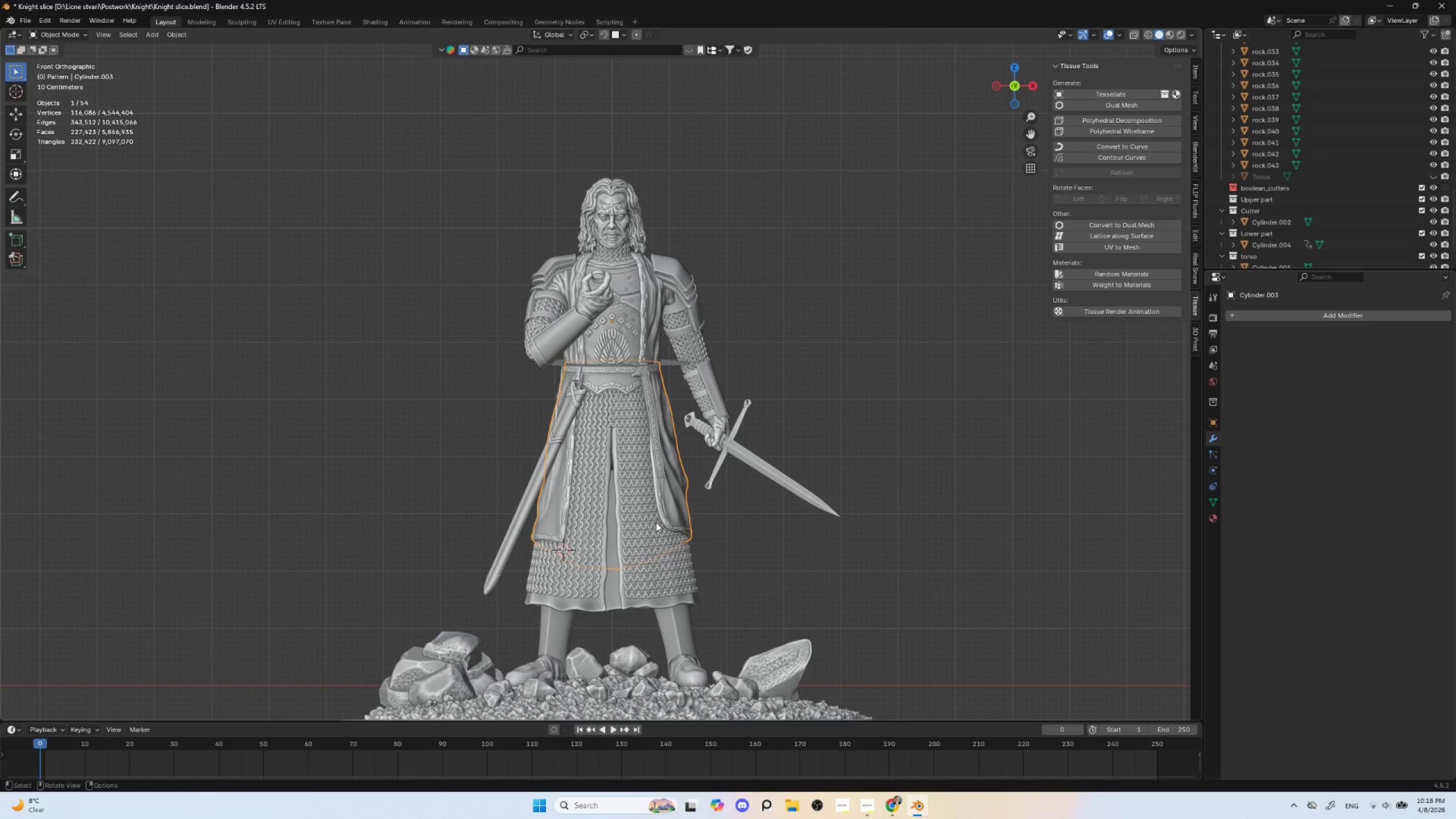 
key(G)
 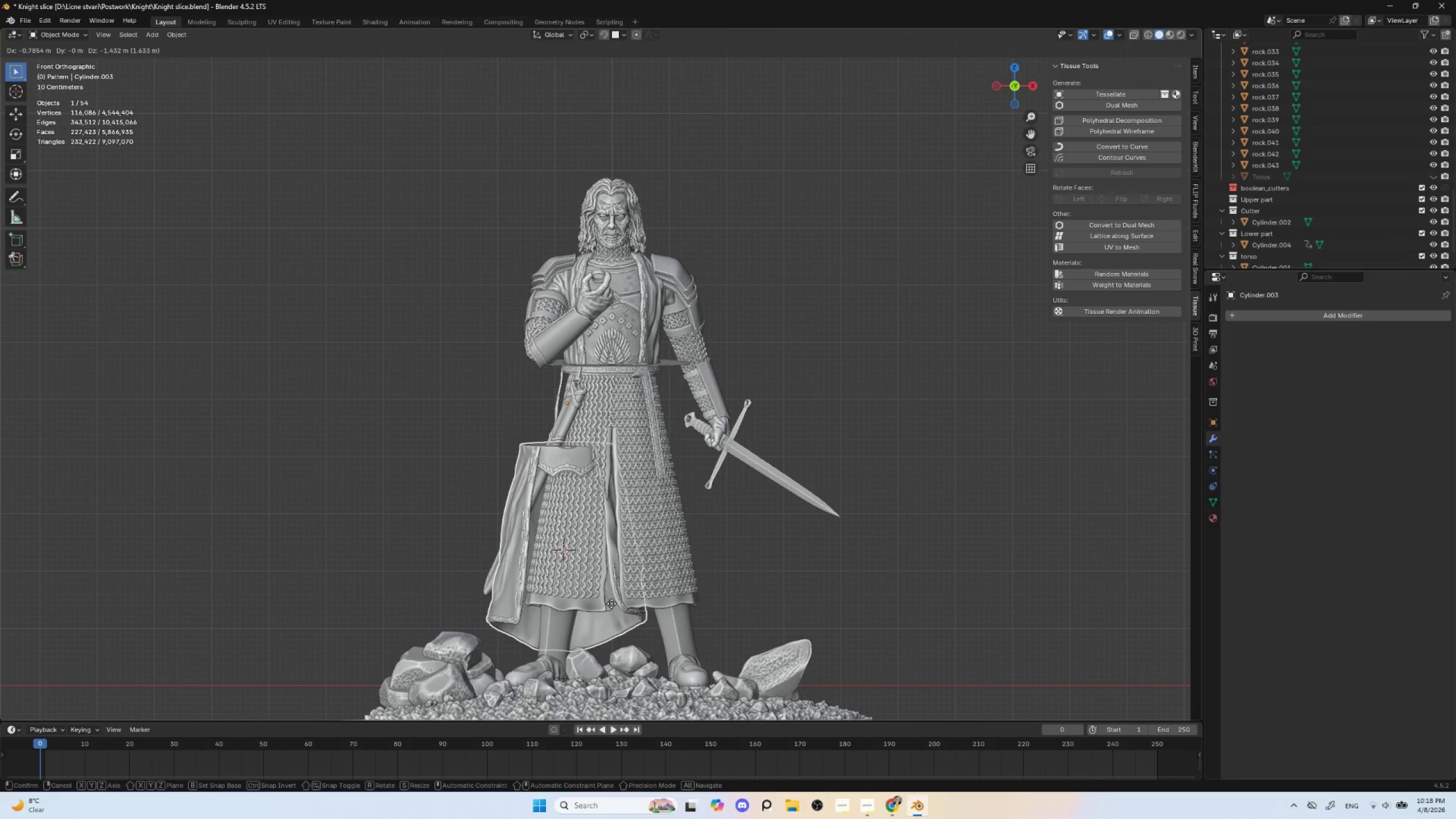 
key(Escape)
 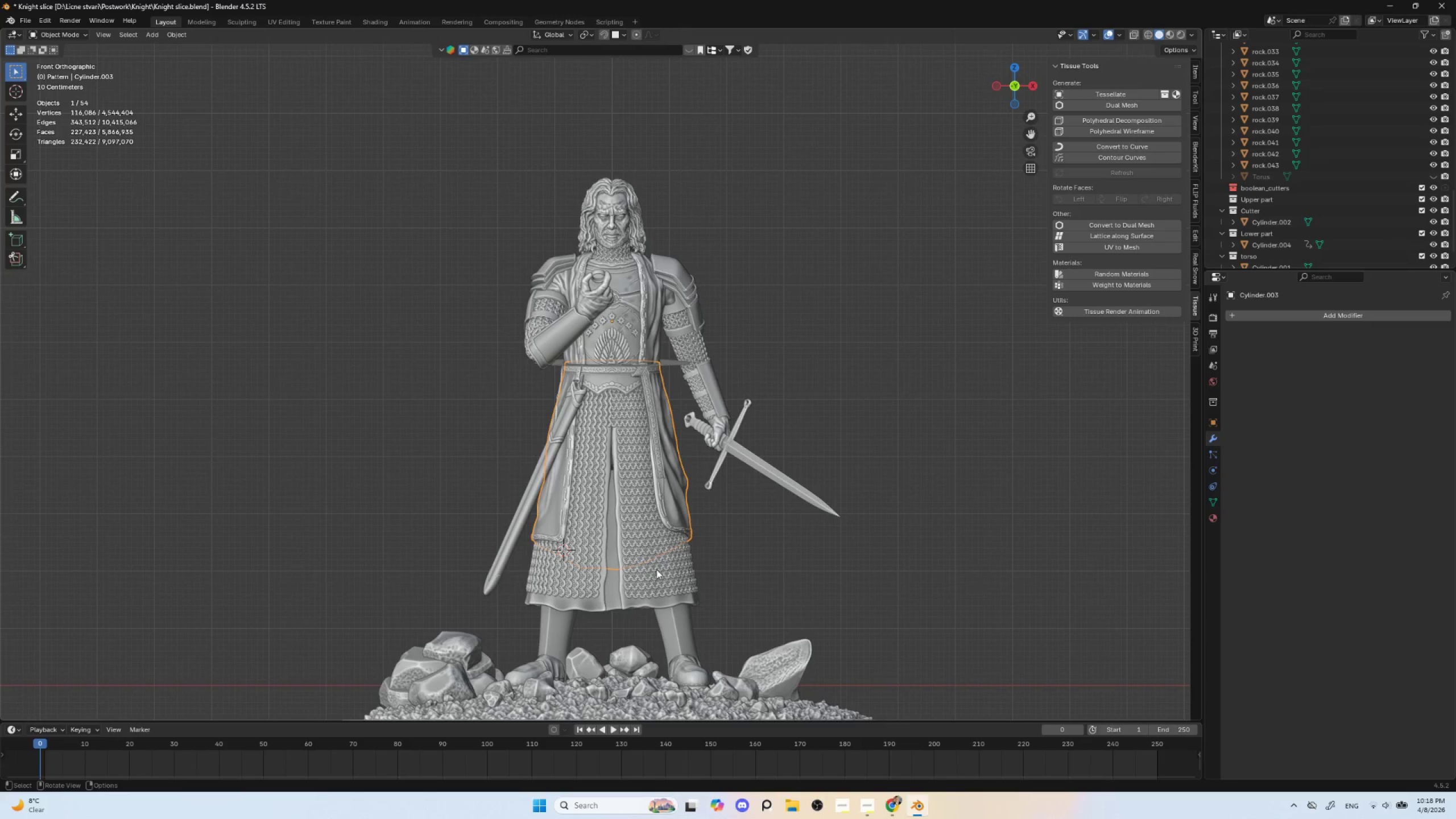 
scroll: coordinate [657, 564], scroll_direction: up, amount: 4.0
 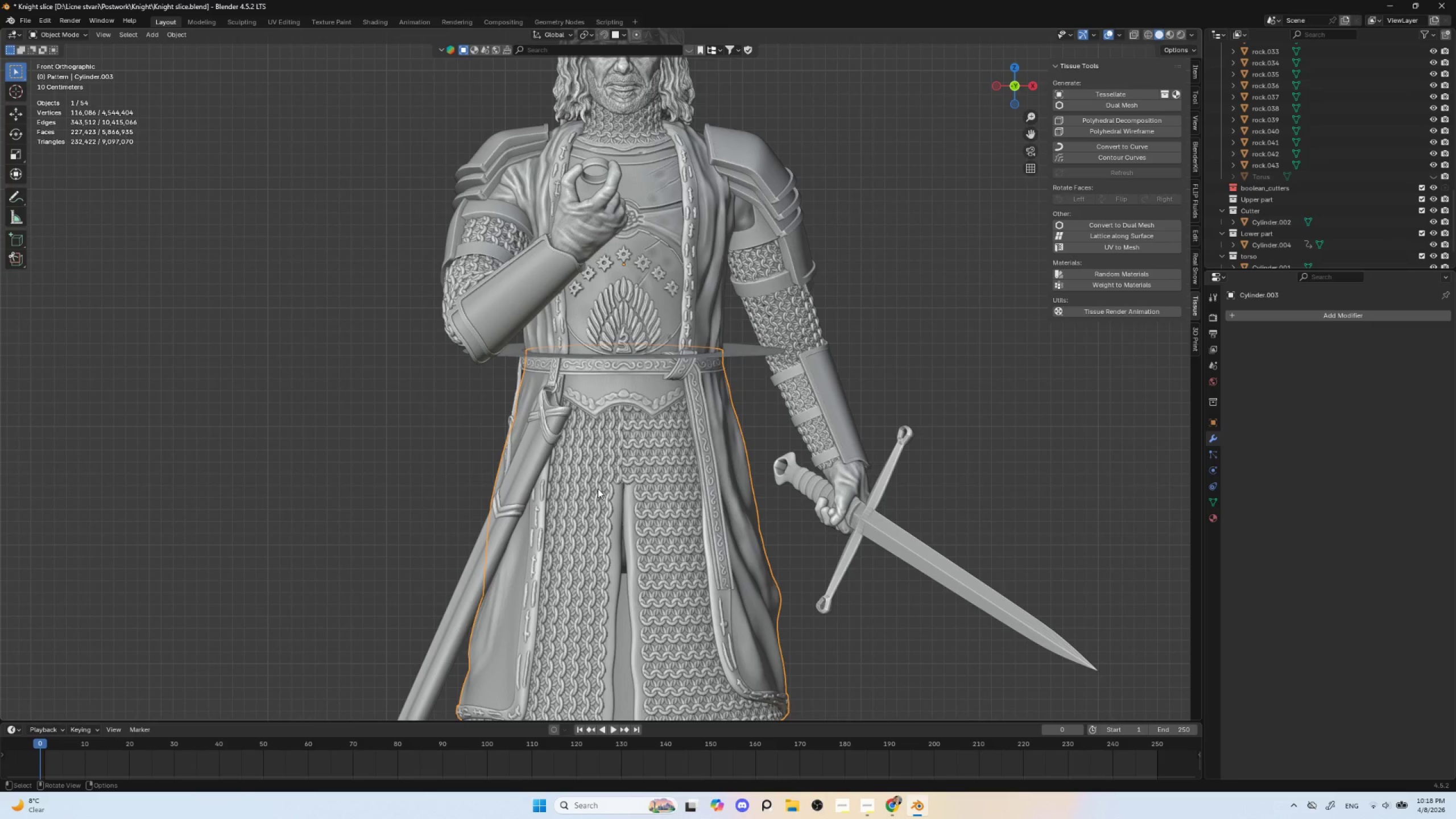 
hold_key(key=ShiftLeft, duration=0.77)
left_click([590, 457])
 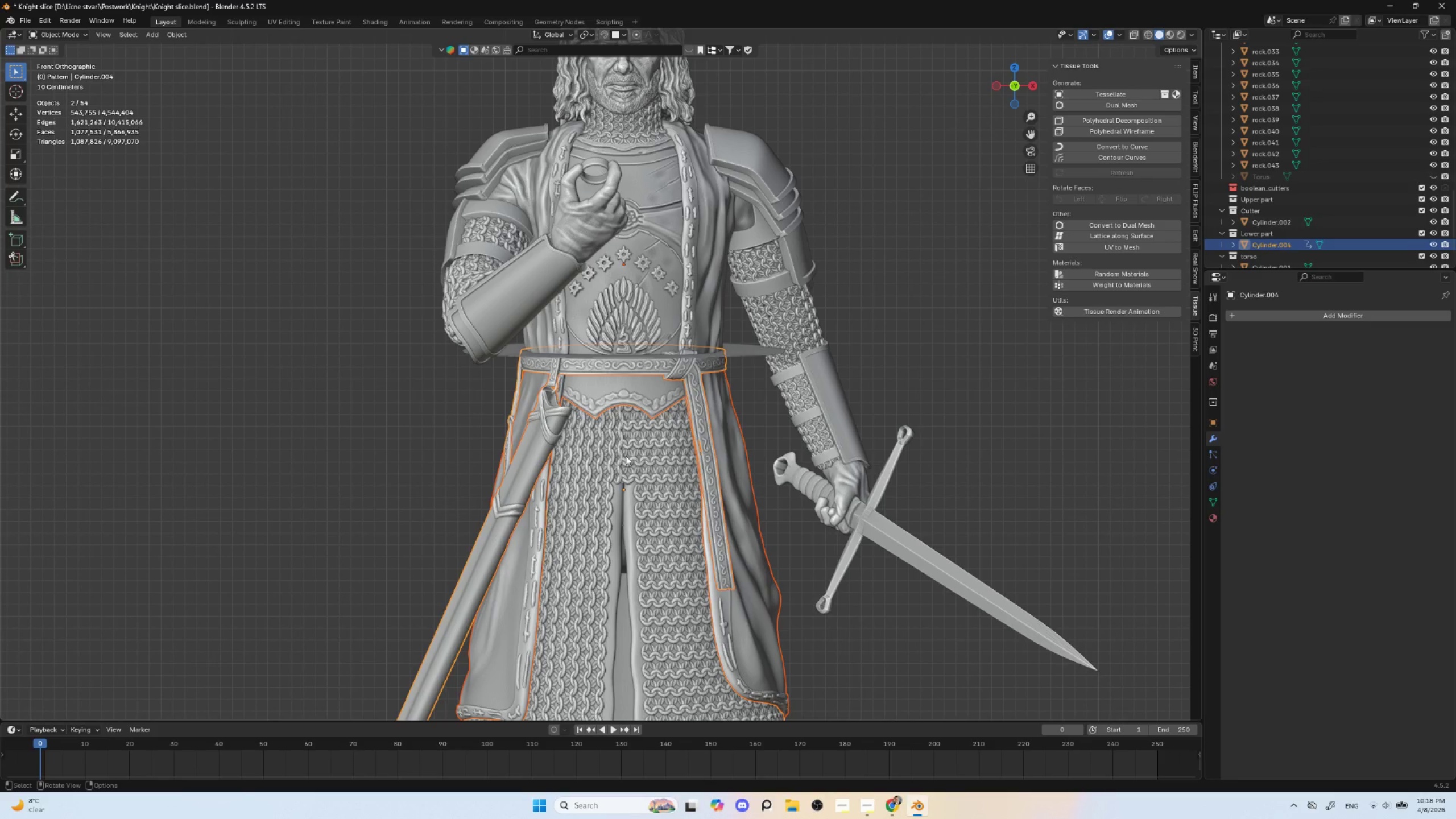 
key(NumpadDivide)
 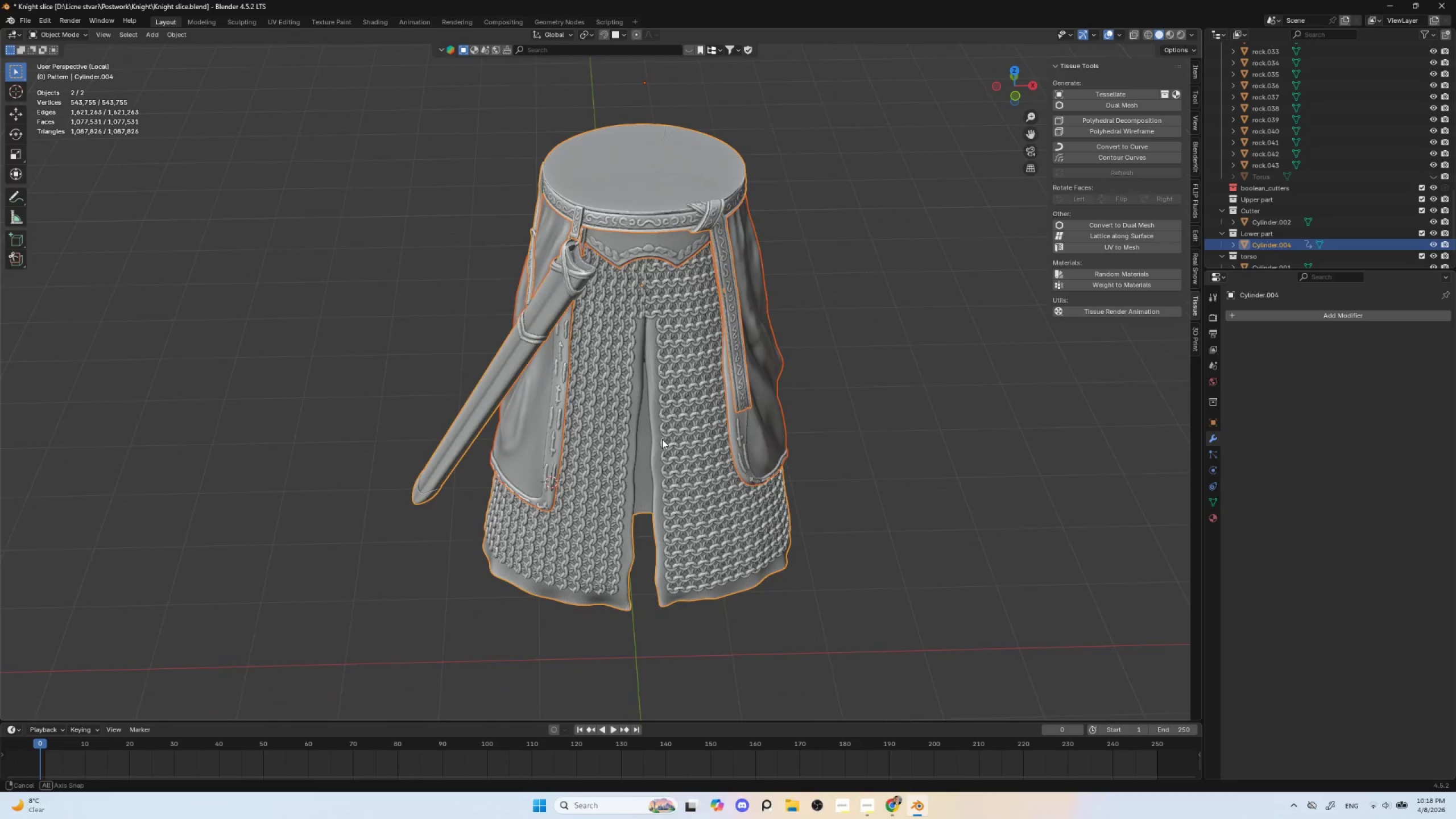 
hold_key(key=ShiftLeft, duration=0.42)
 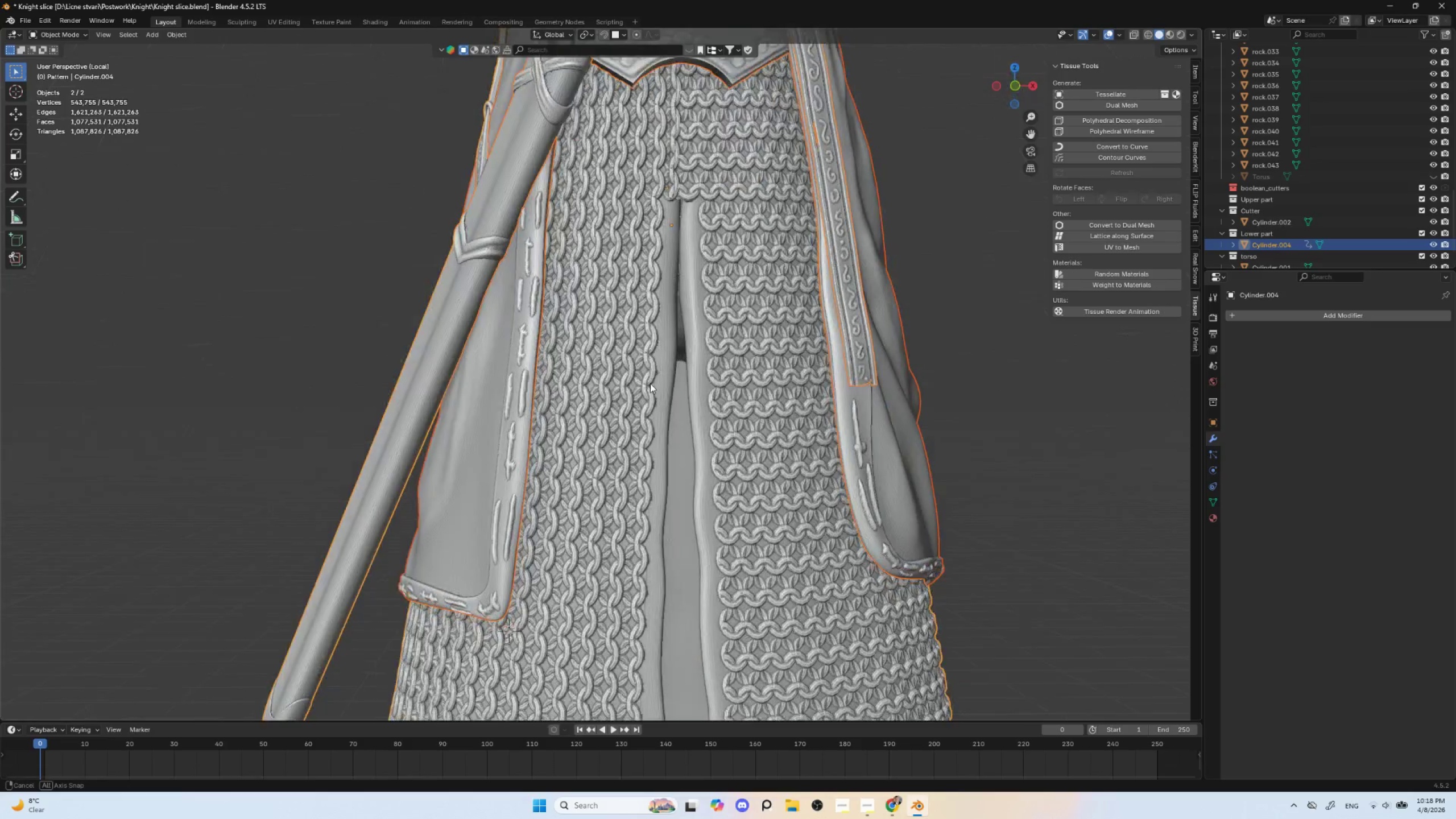 
scroll: coordinate [661, 442], scroll_direction: up, amount: 3.0
 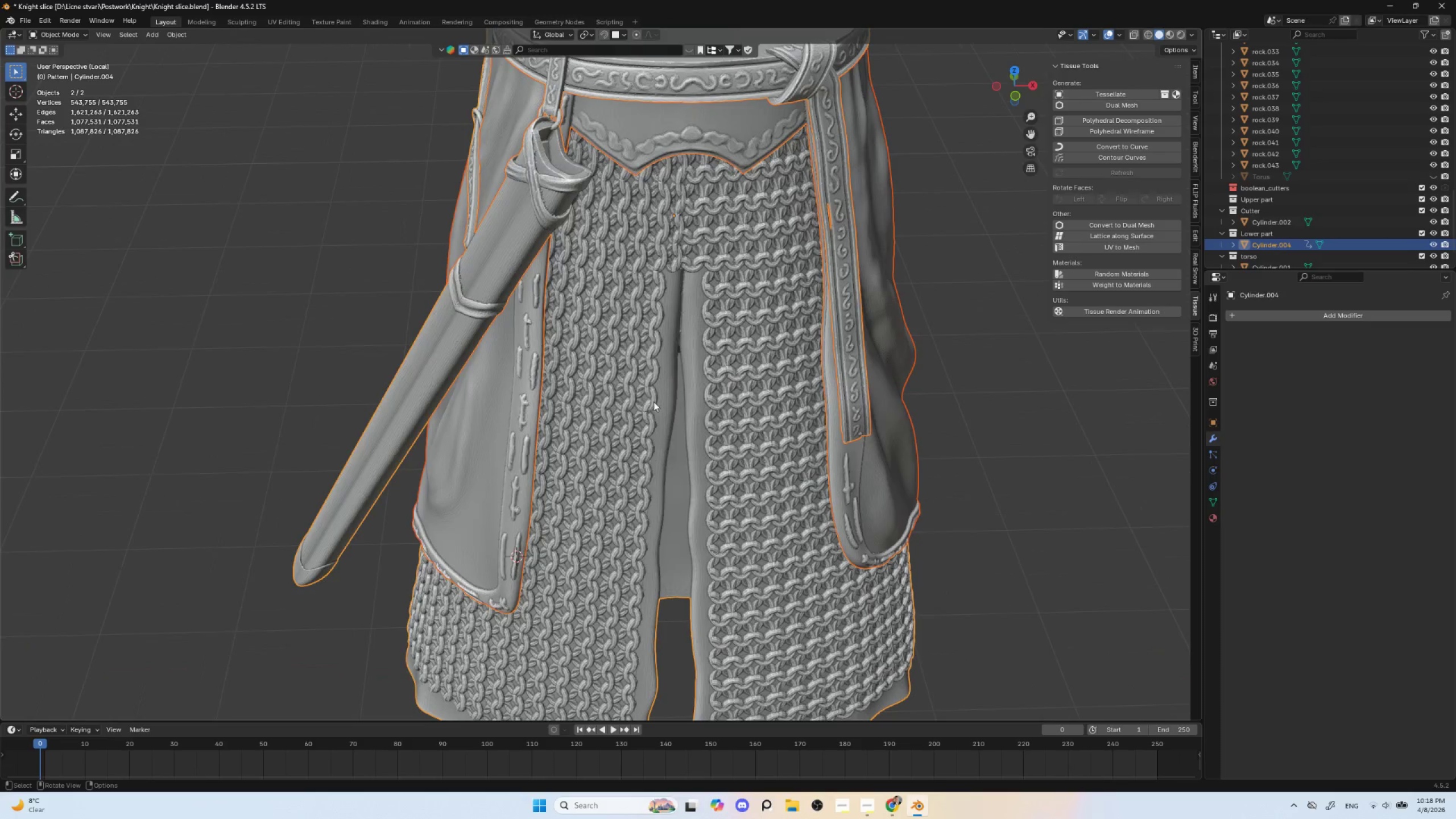 
scroll: coordinate [650, 381], scroll_direction: down, amount: 3.0
 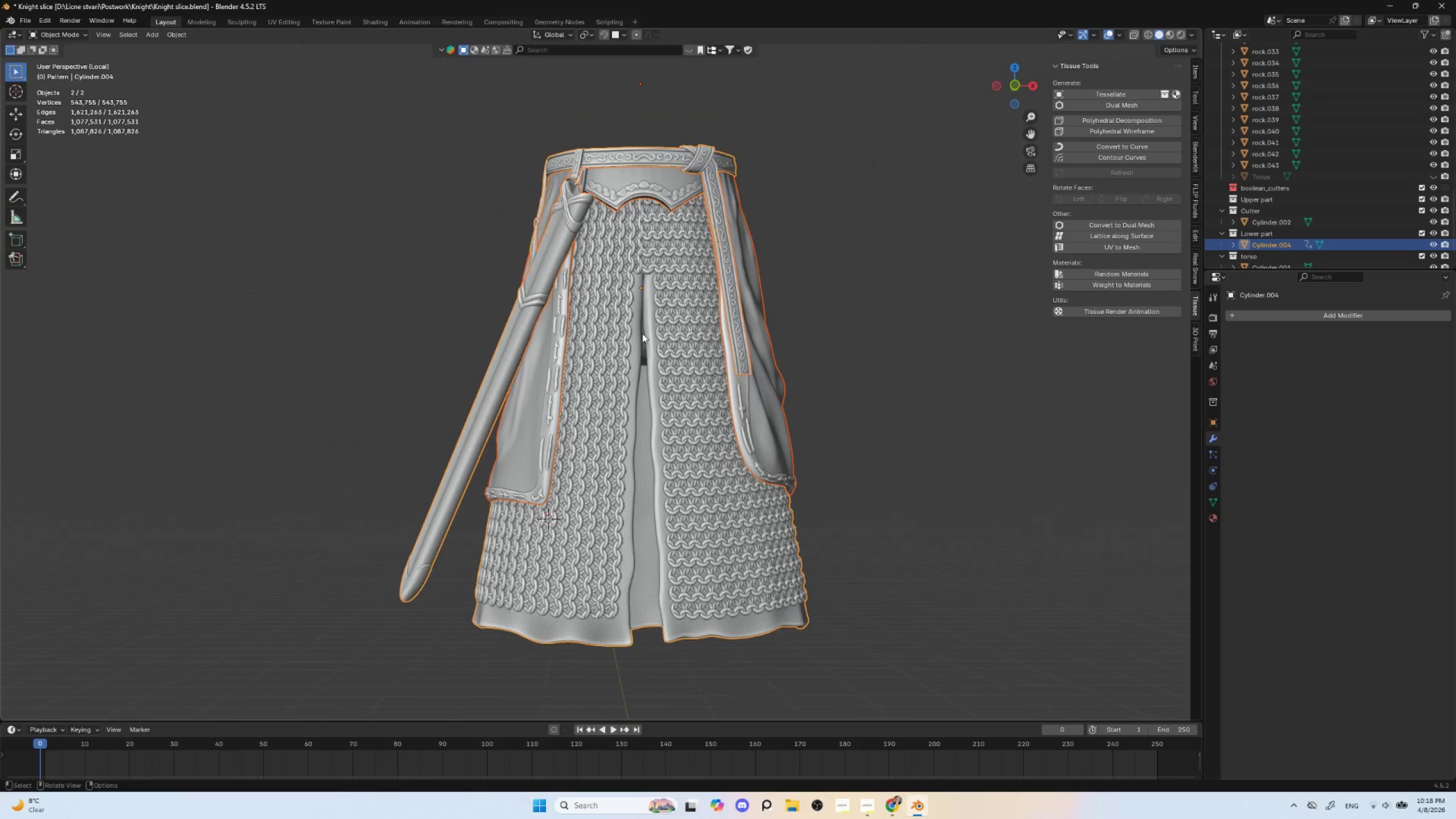 
key(Control+Shift+B)
 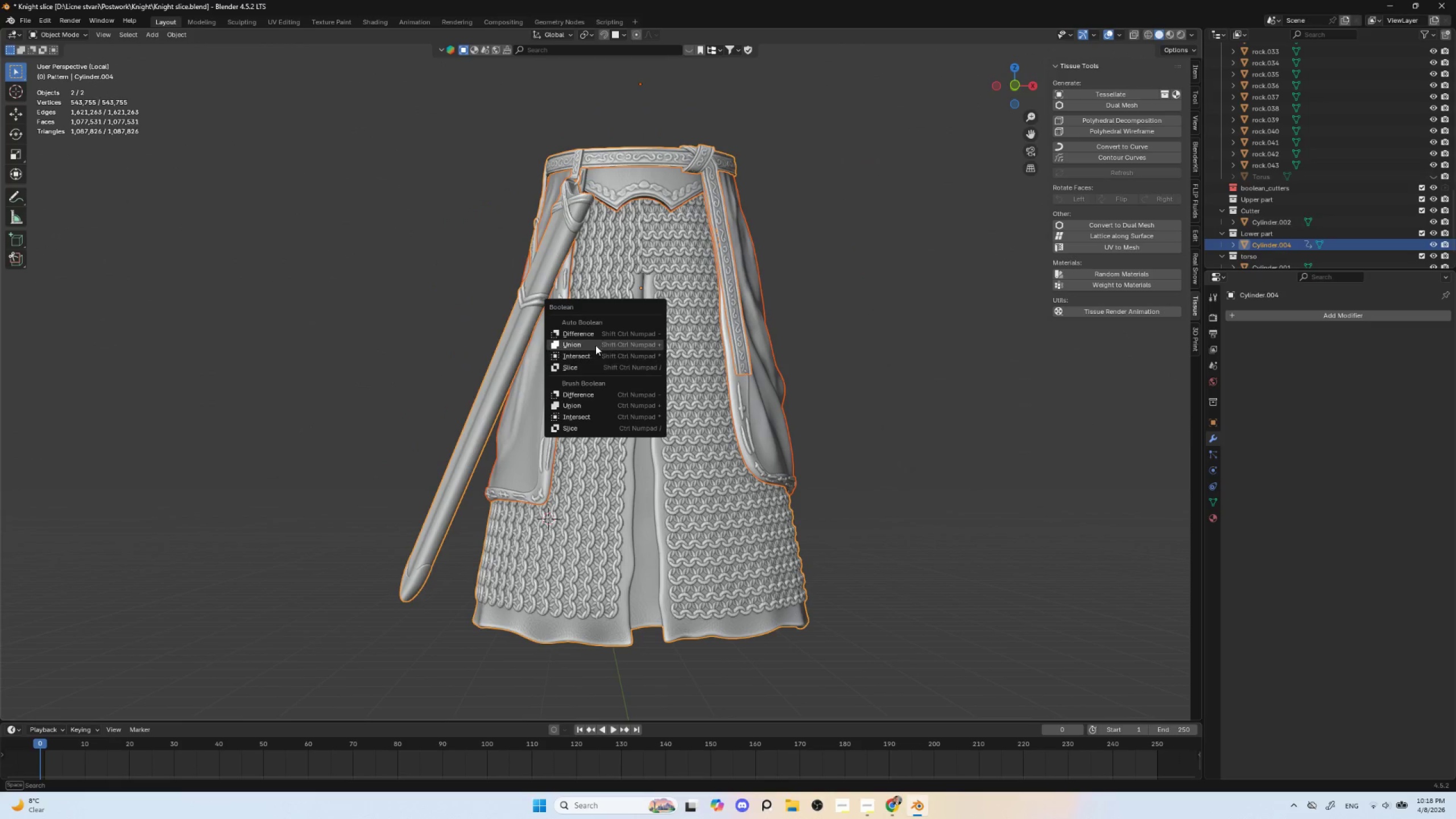 
left_click([595, 343])
 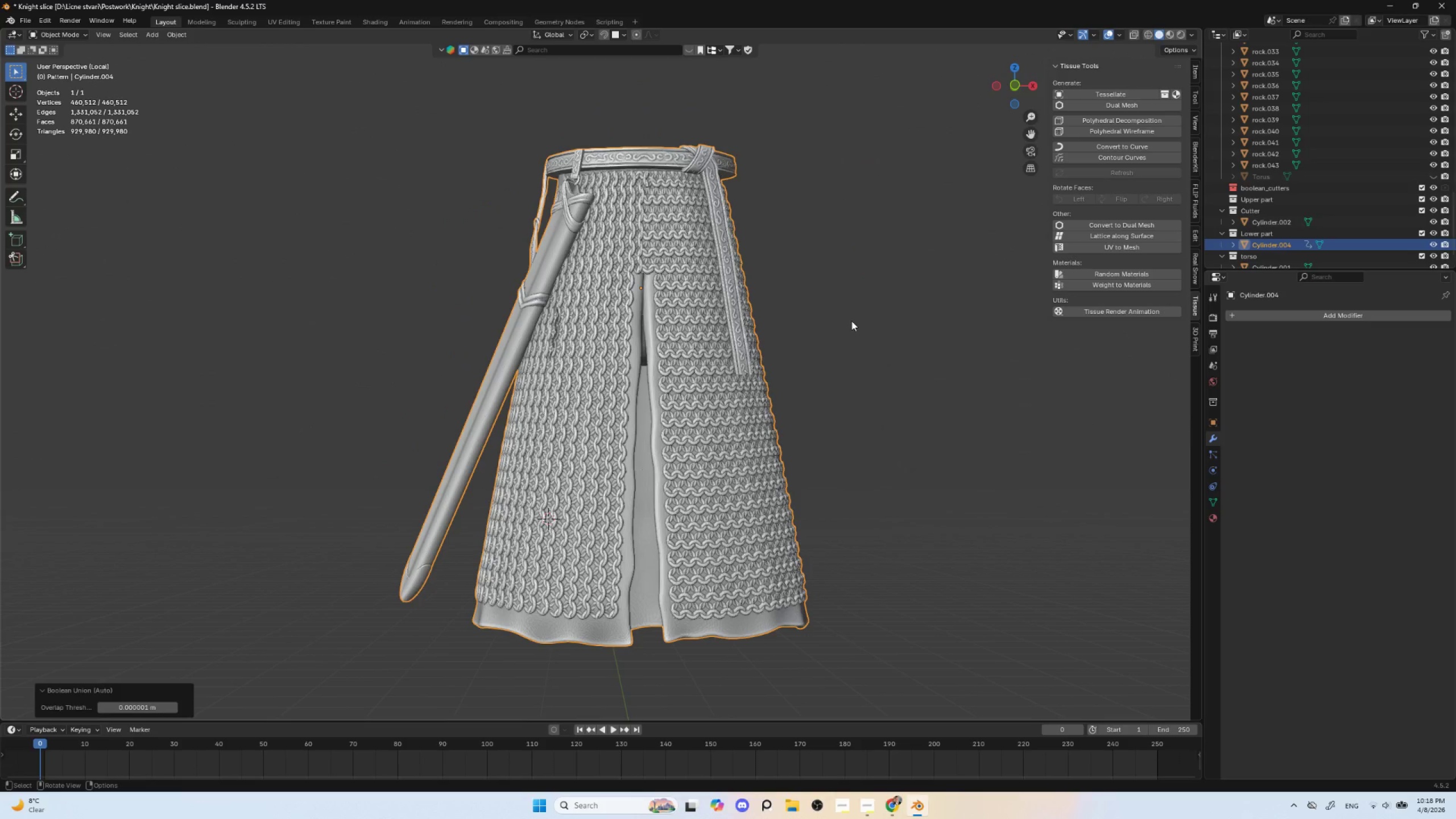 
key(Control+Z)
 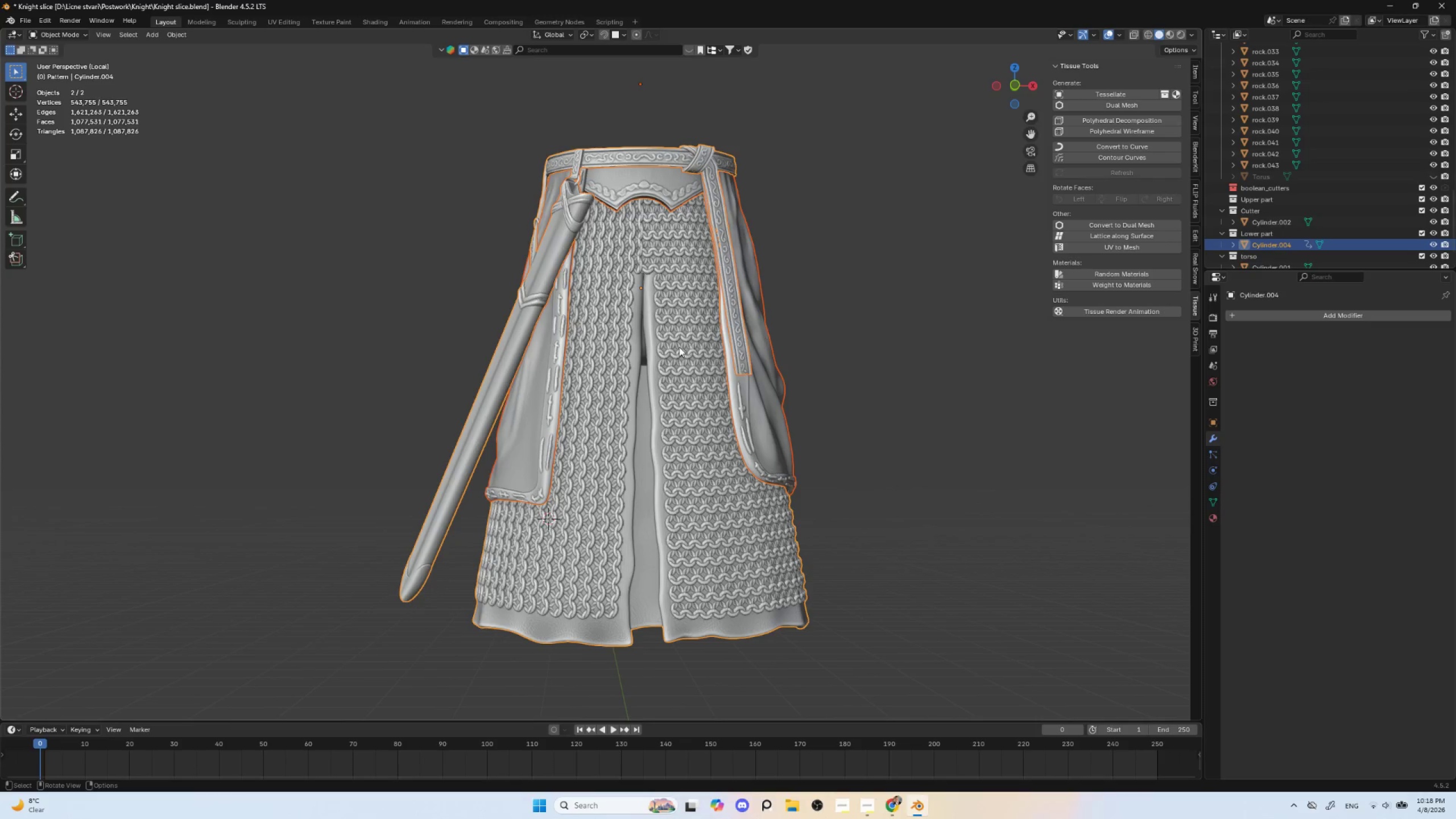 
key(Control+Shift+B)
 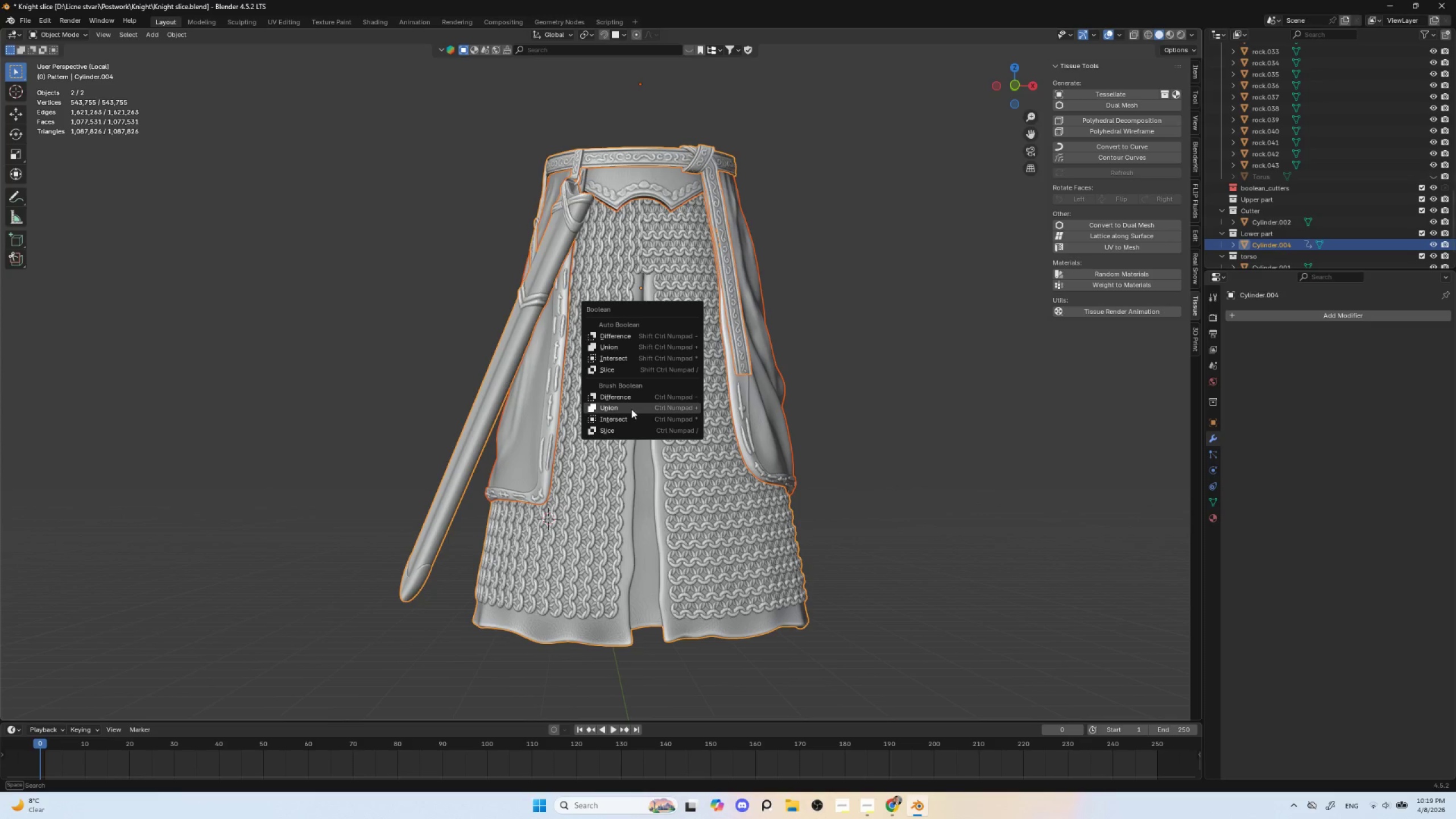 
left_click([631, 409])
 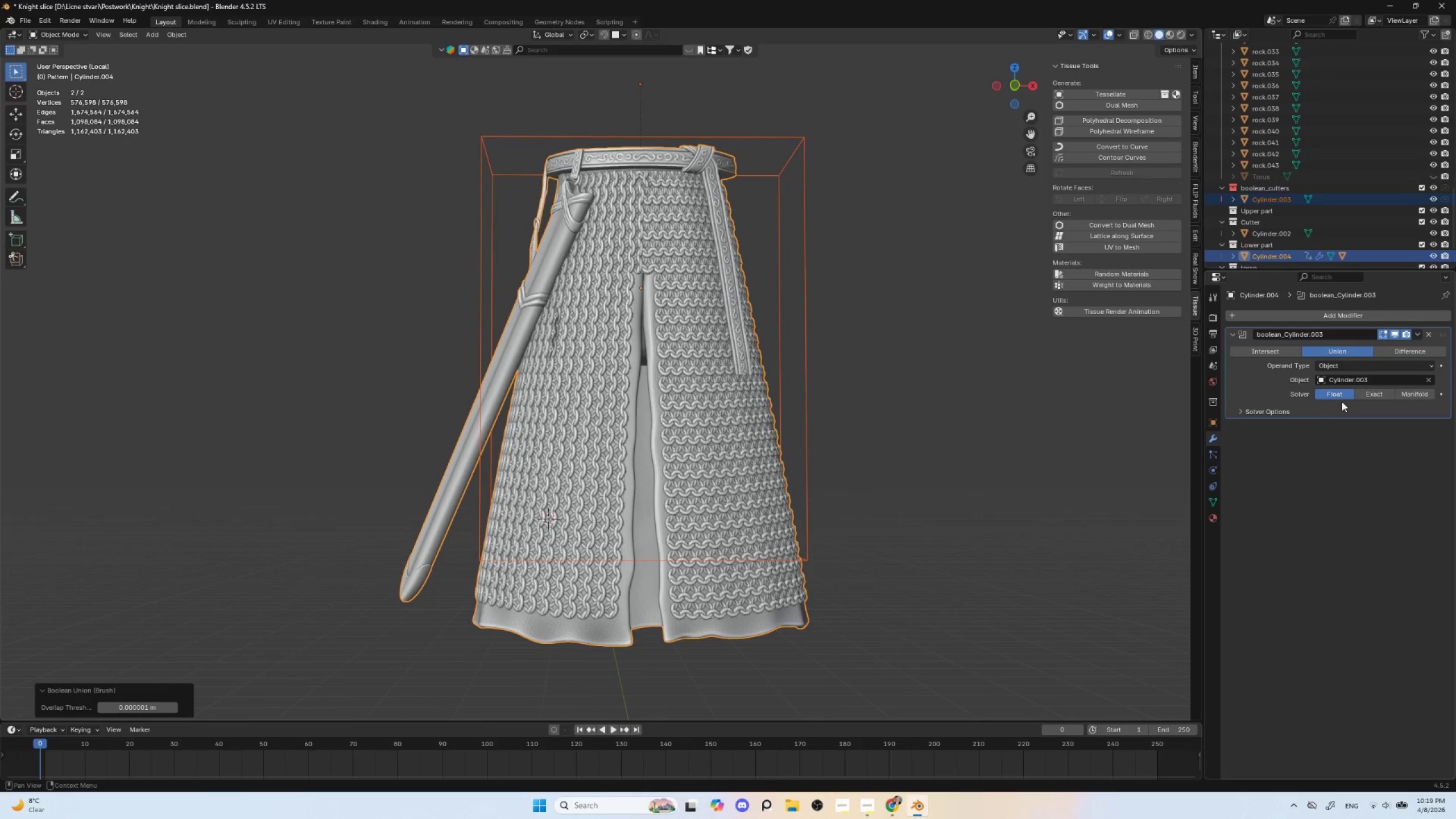 
left_click([1371, 396])
 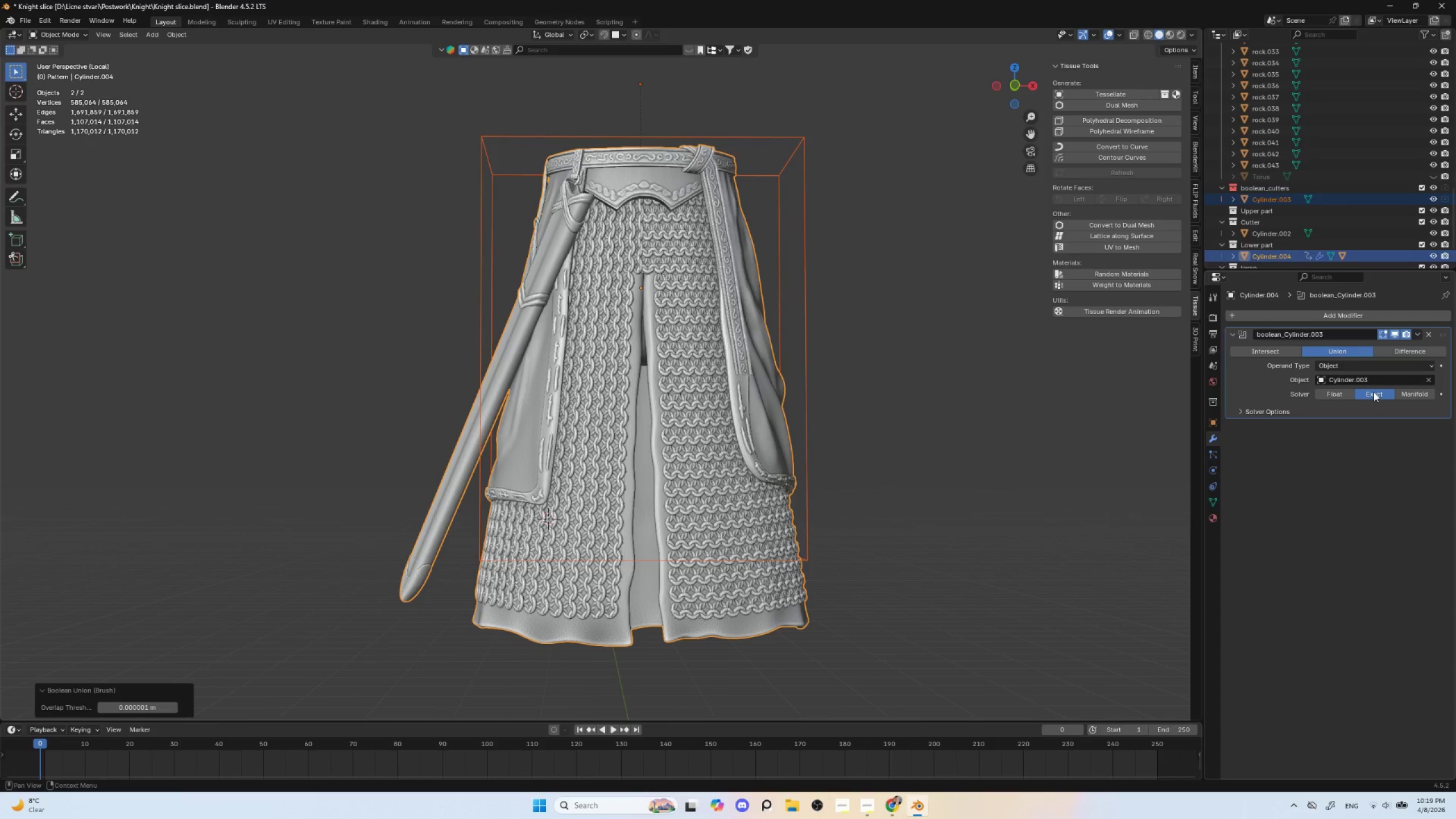 
wait(8.55)
 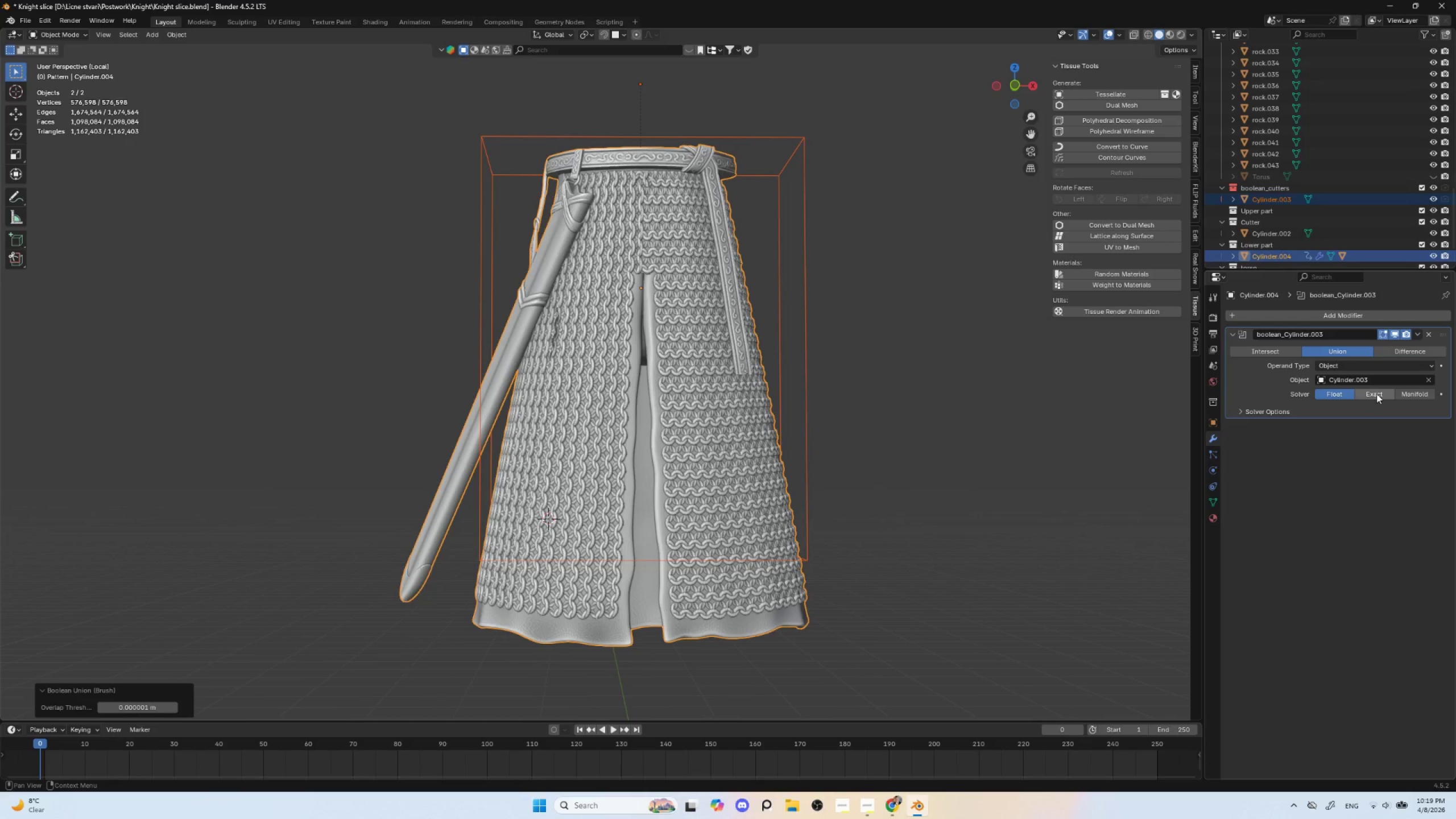 
key(Control+A)
 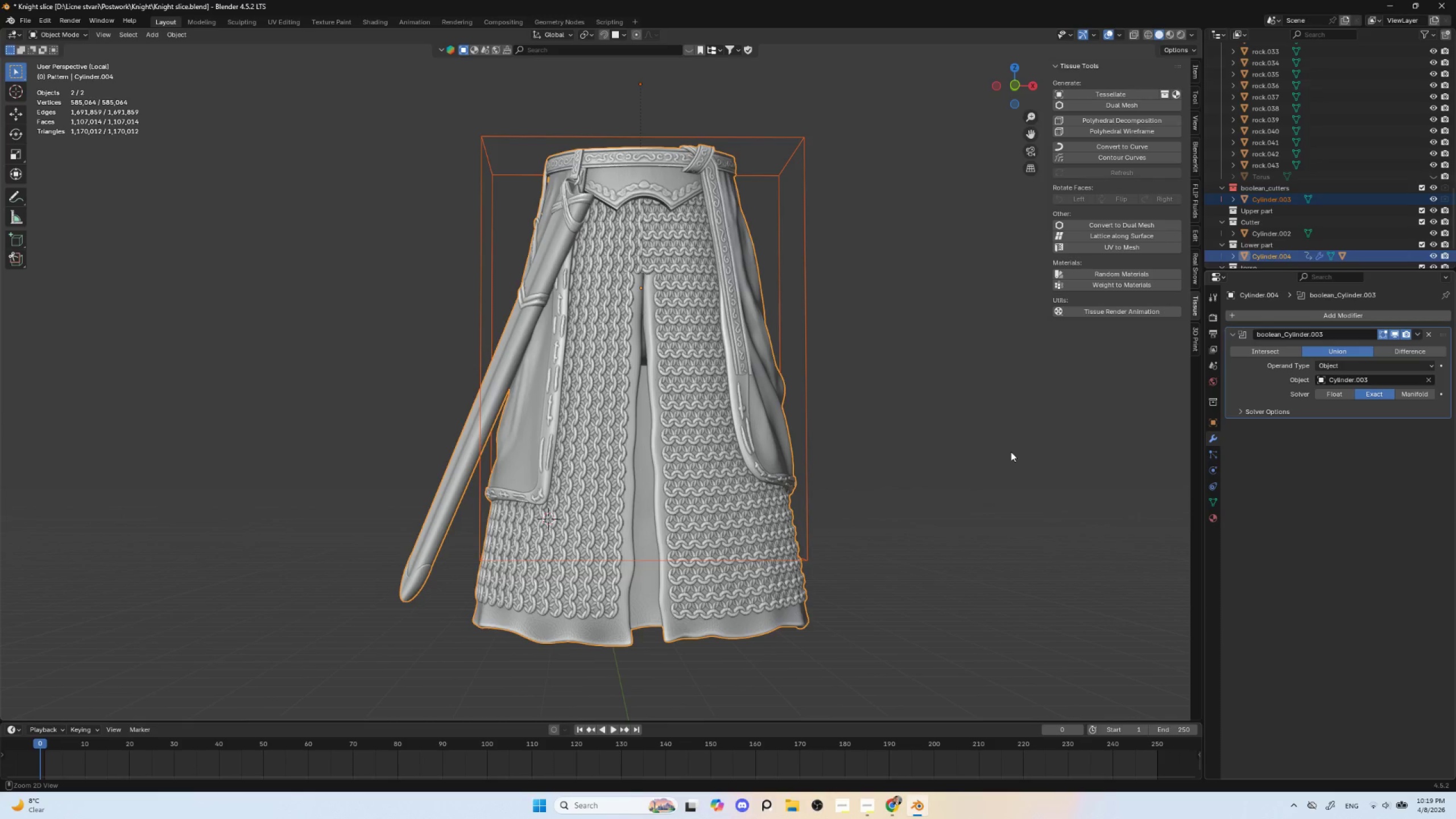 
wait(7.89)
 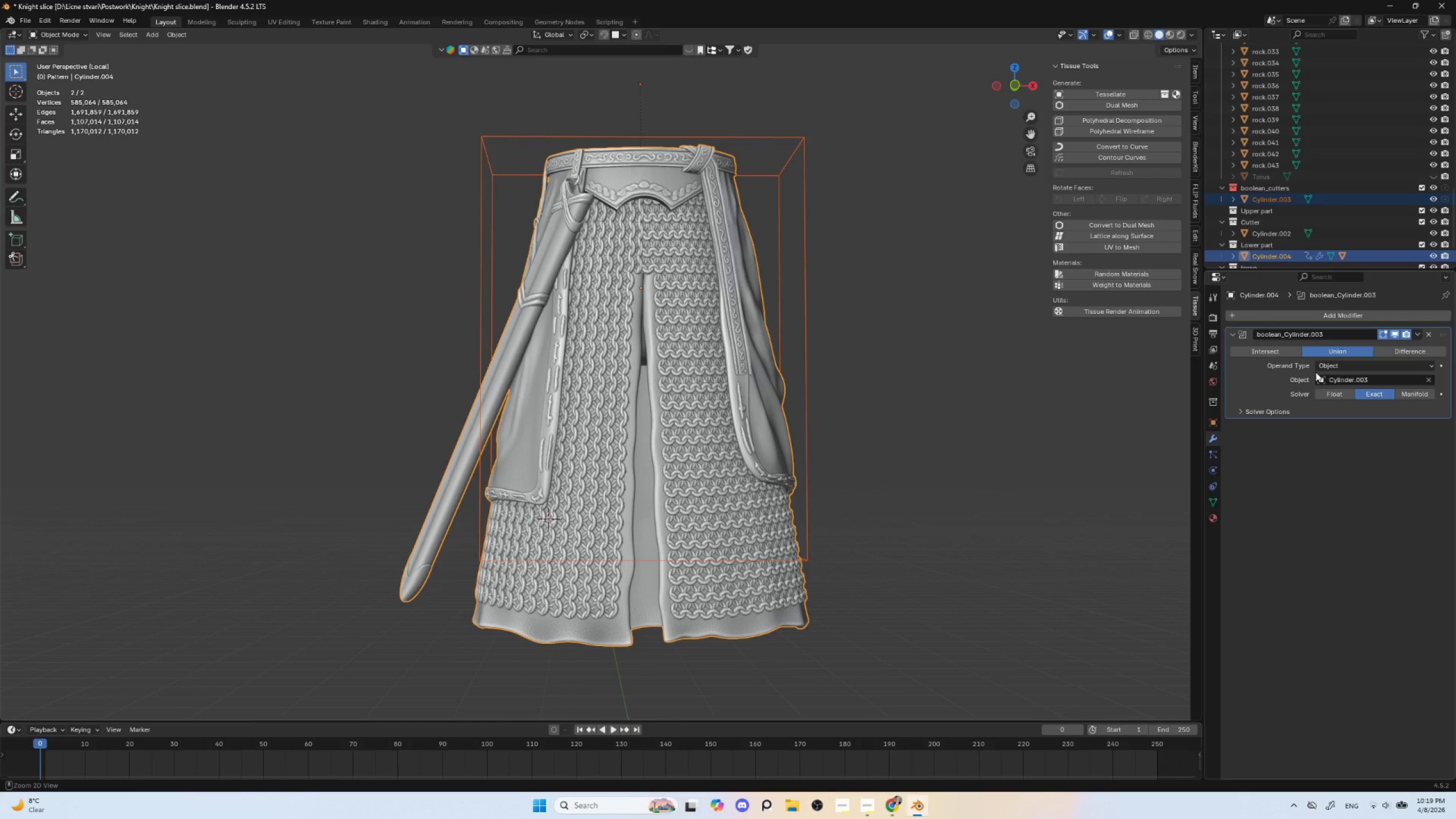 
left_click([758, 259])
 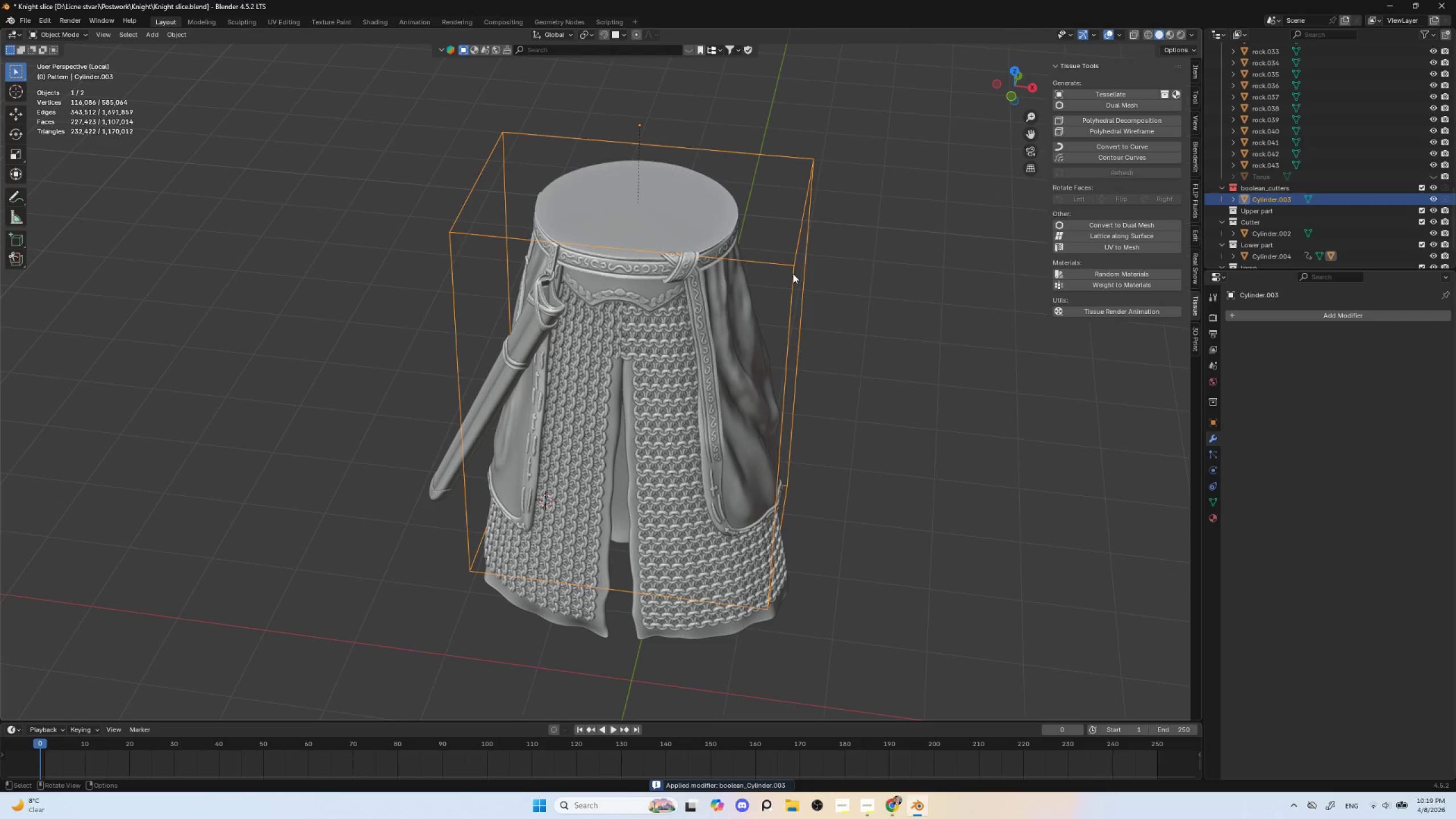 
key(Delete)
 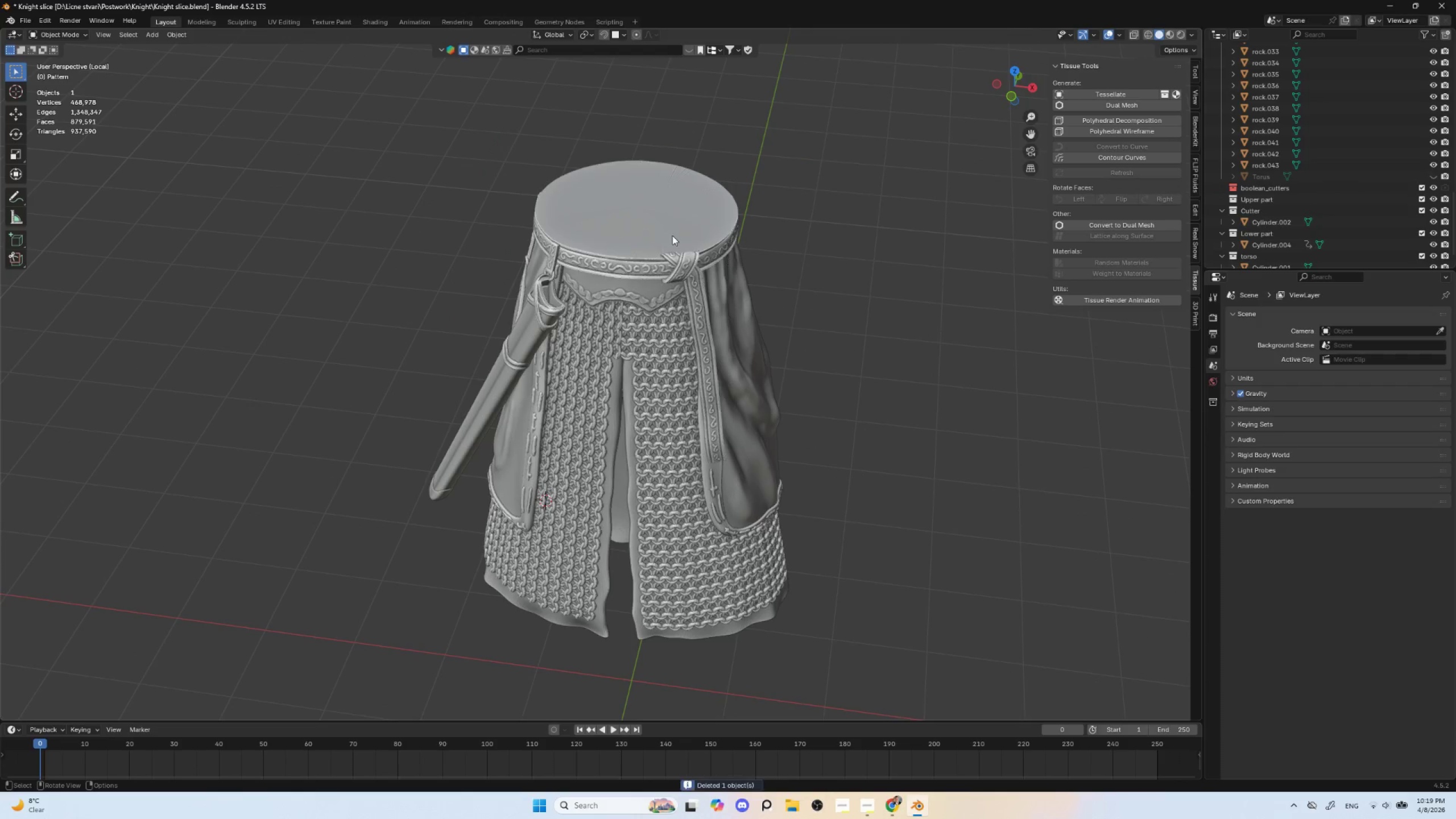 
left_click([672, 235])
 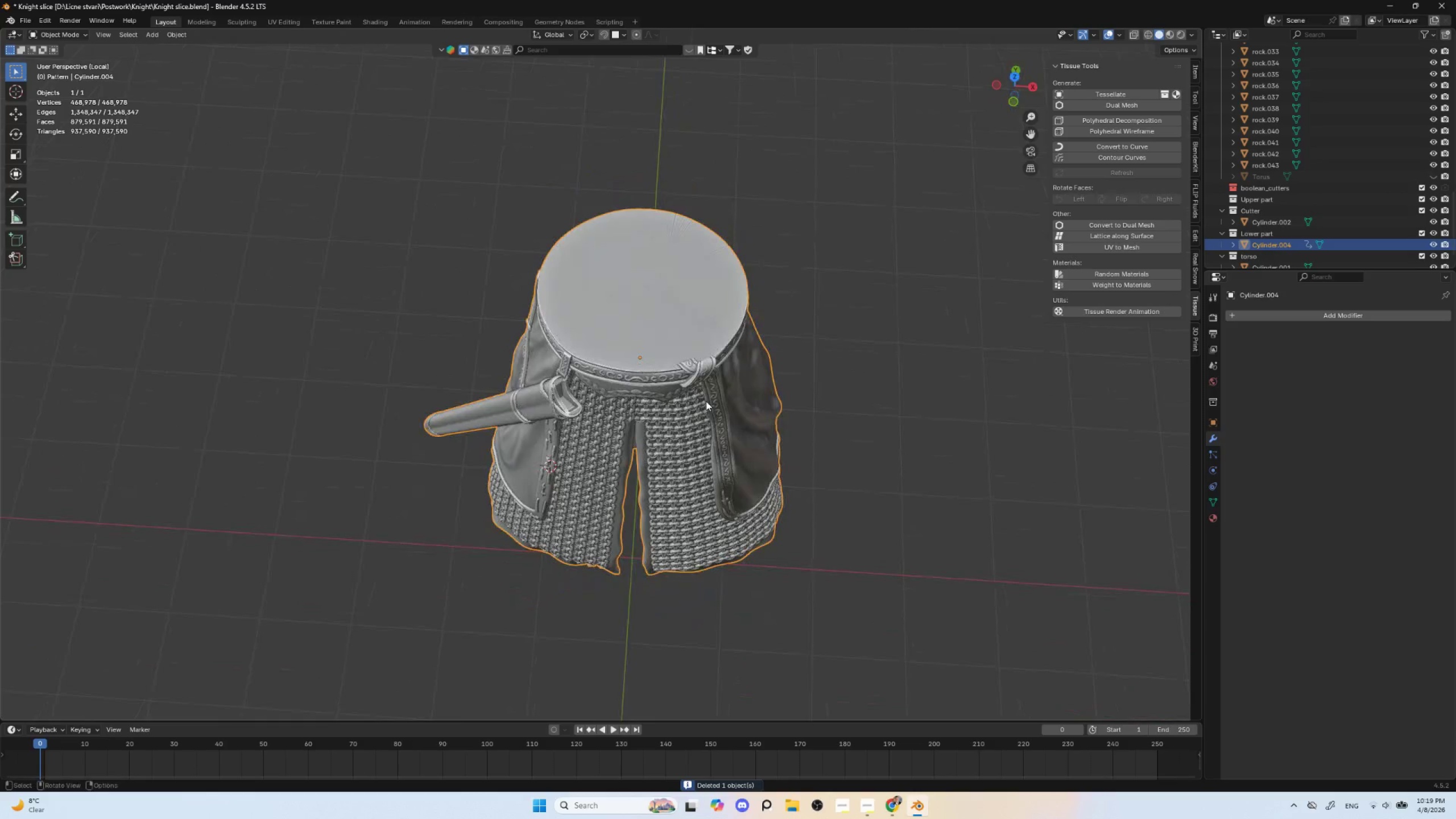 
key(NumpadDivide)
 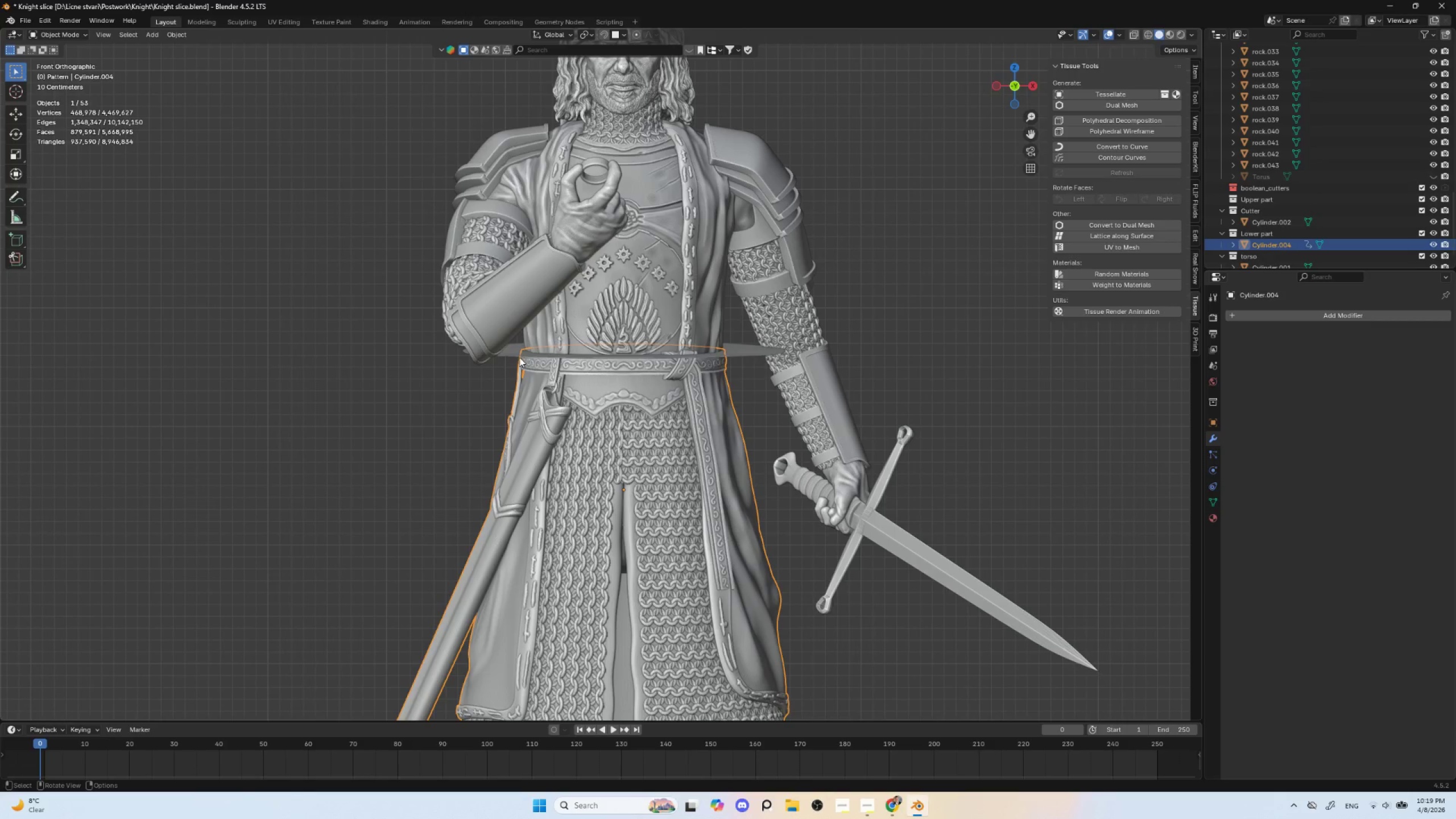 
left_click([511, 356])
 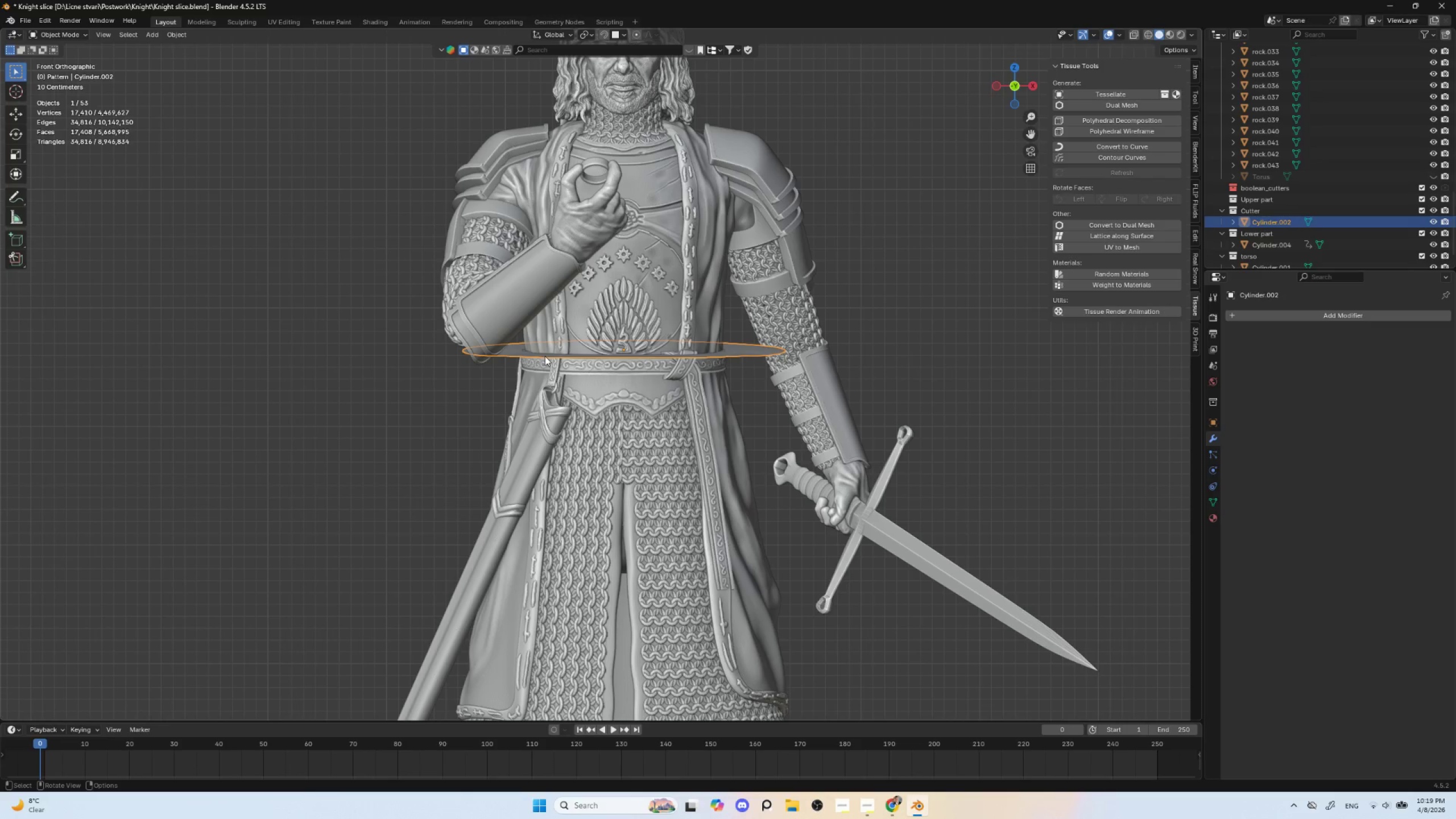 
key(H)
 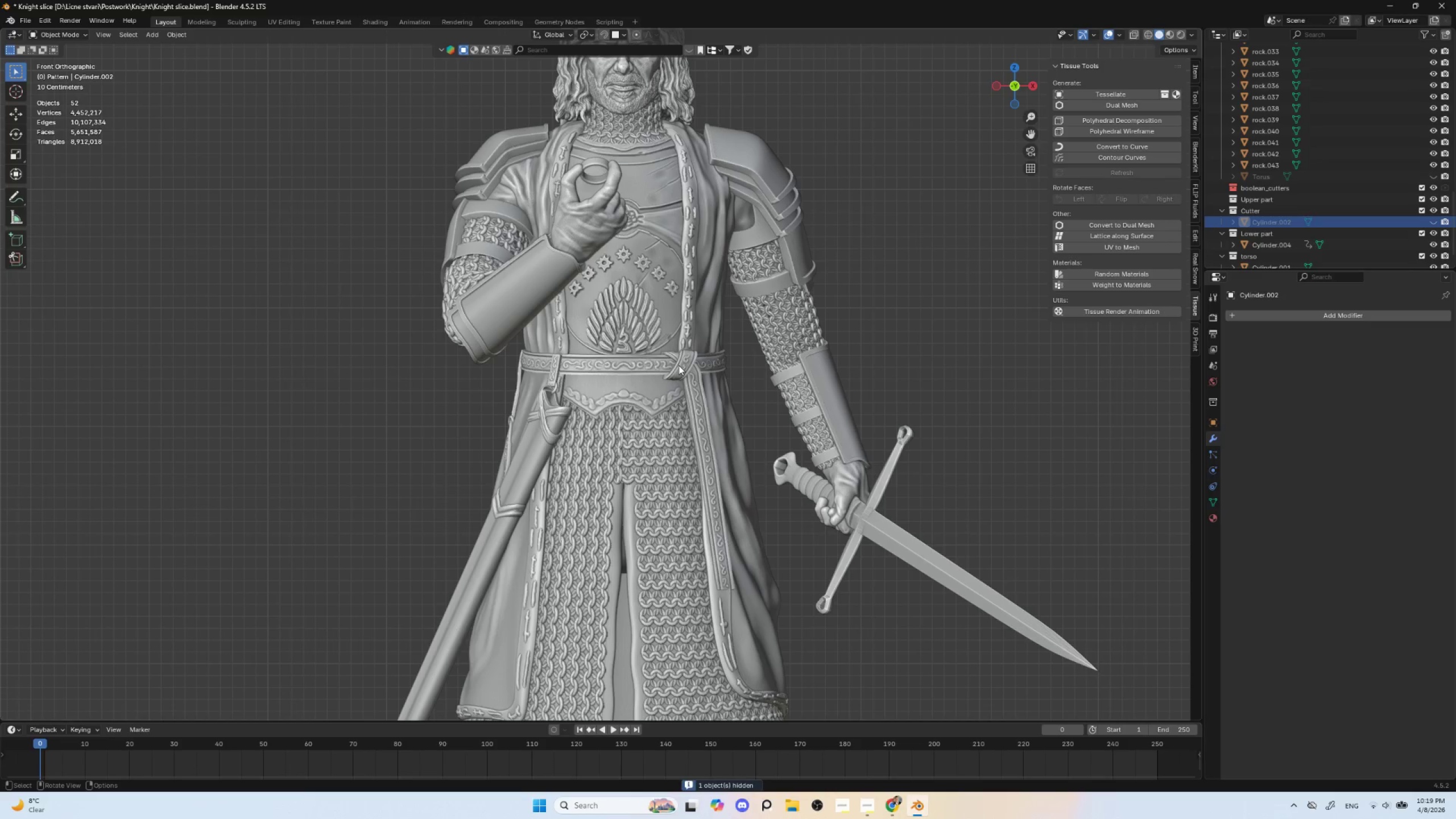 
left_click([631, 312])
 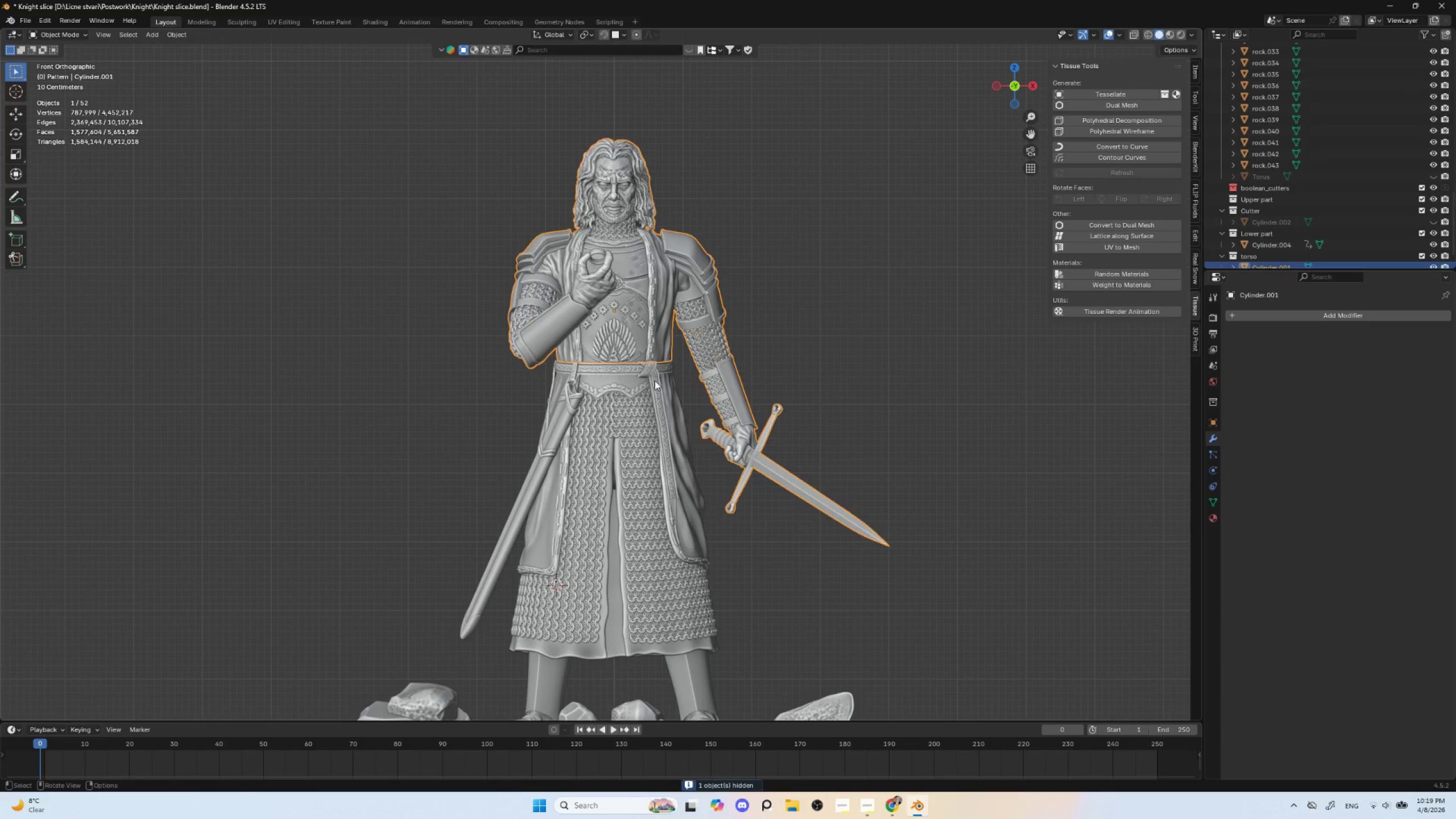 
scroll: coordinate [679, 365], scroll_direction: down, amount: 3.0
 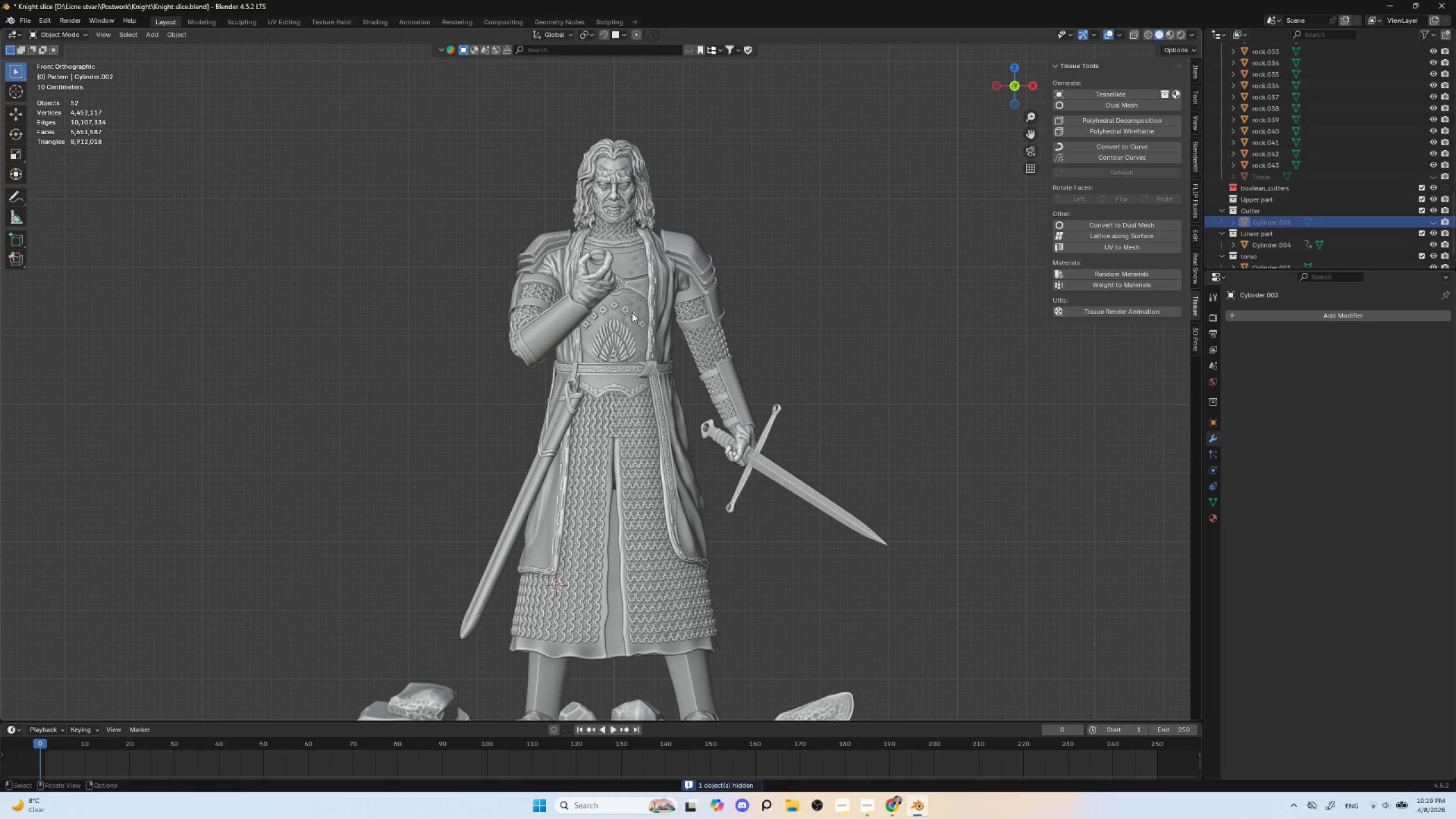 
key(G)
 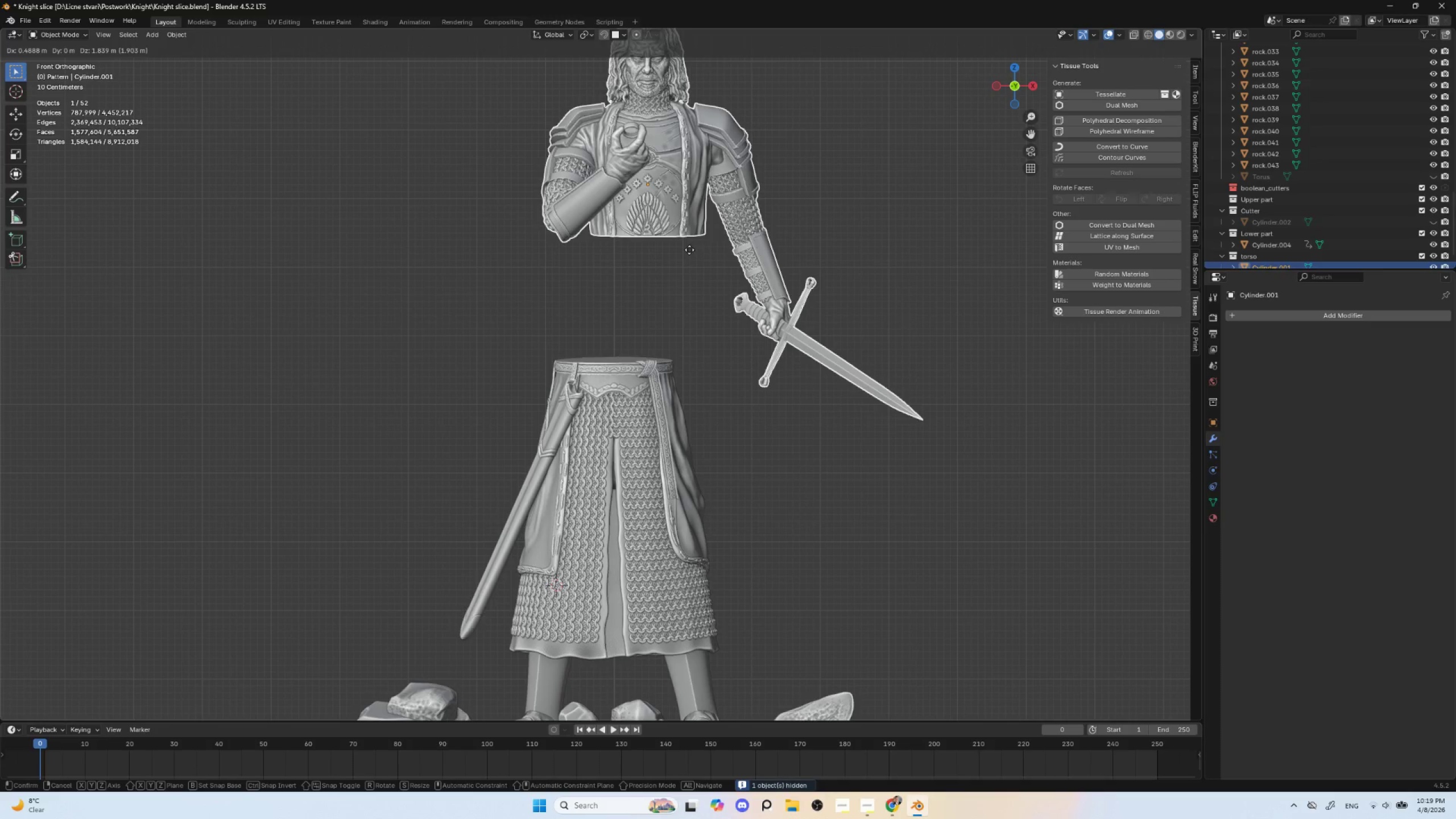 
key(Escape)
 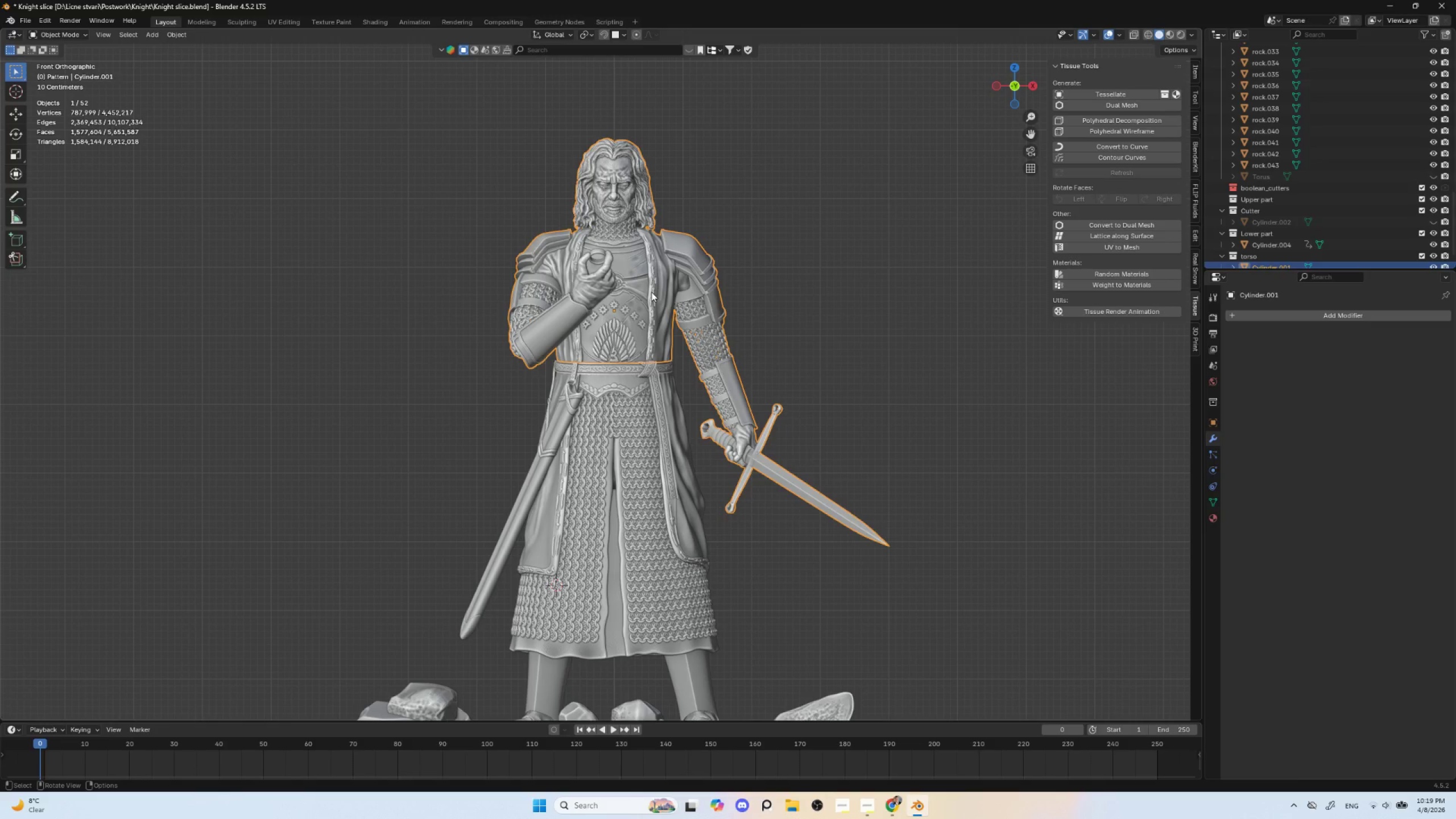 
key(M)
 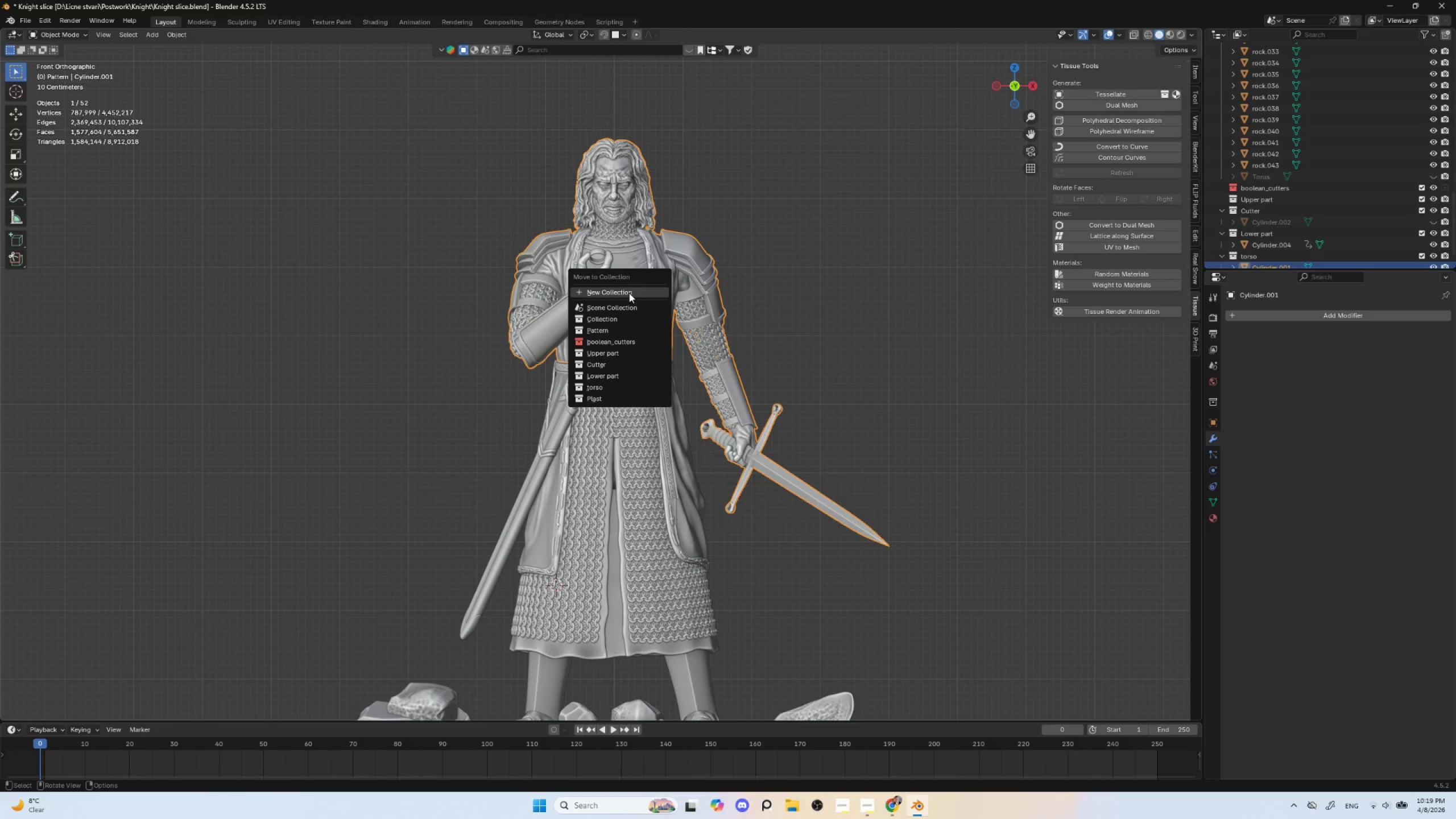 
left_click([629, 293])
 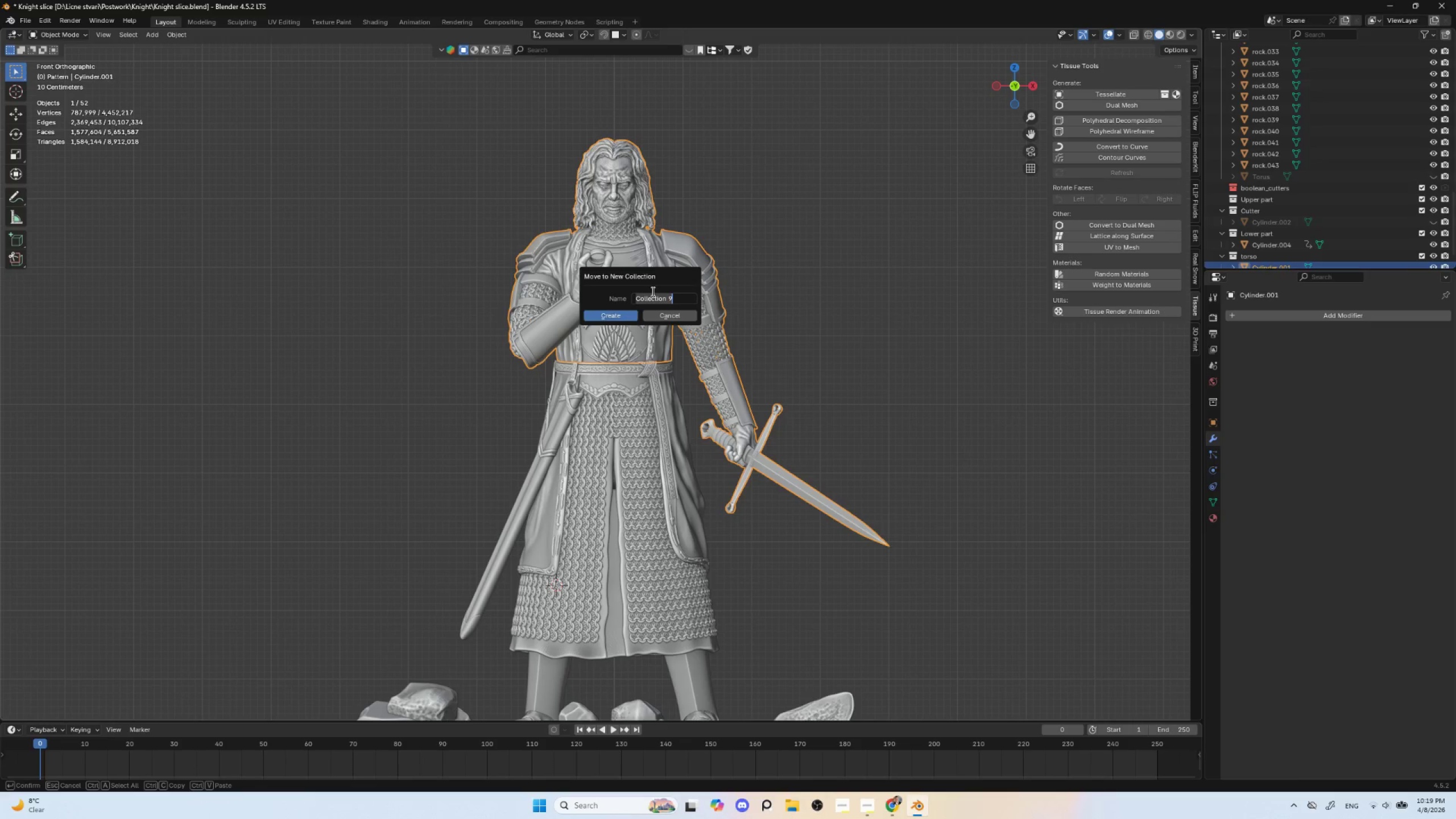 
type(Upper part)
 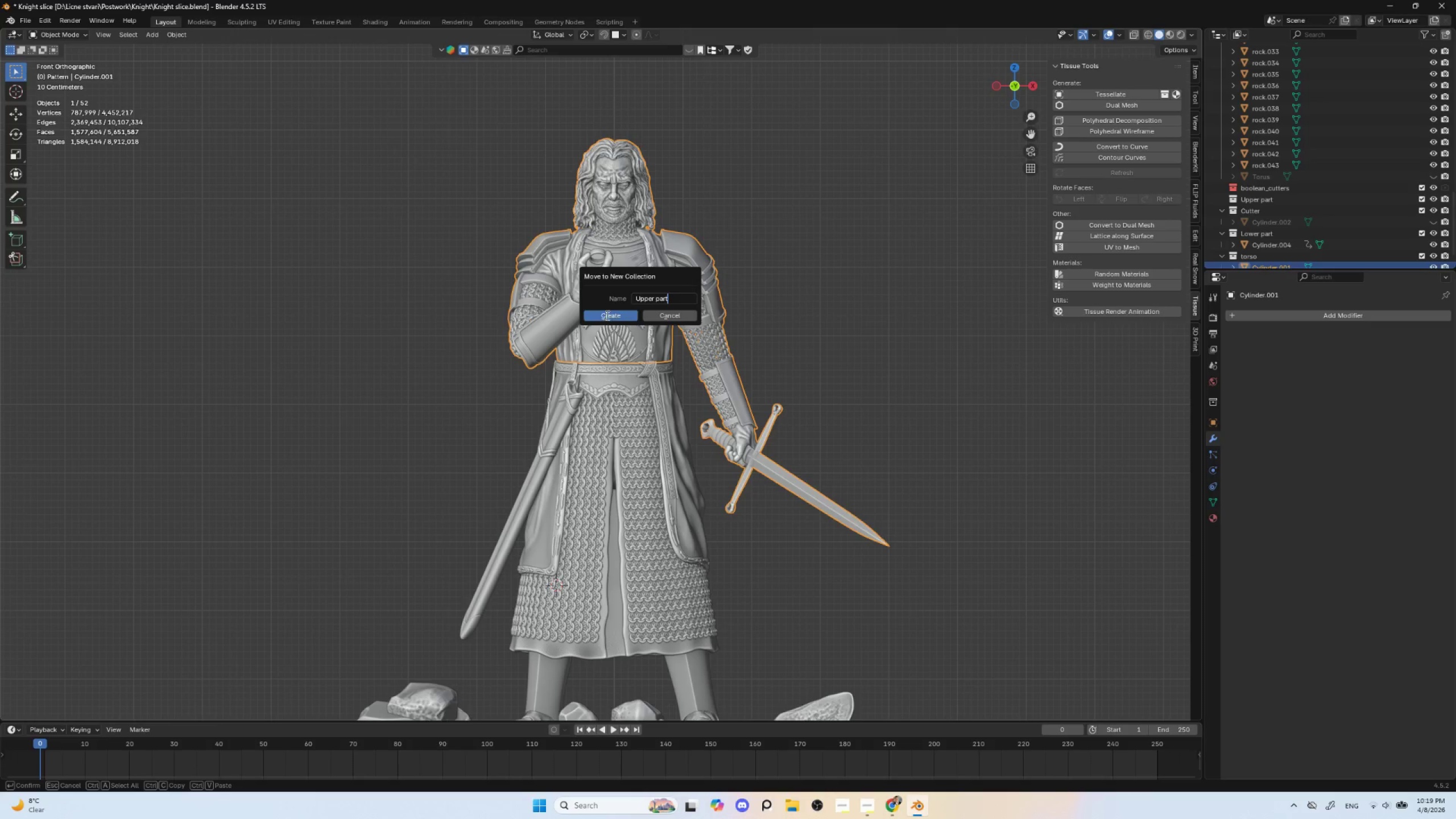 
left_click([608, 315])
 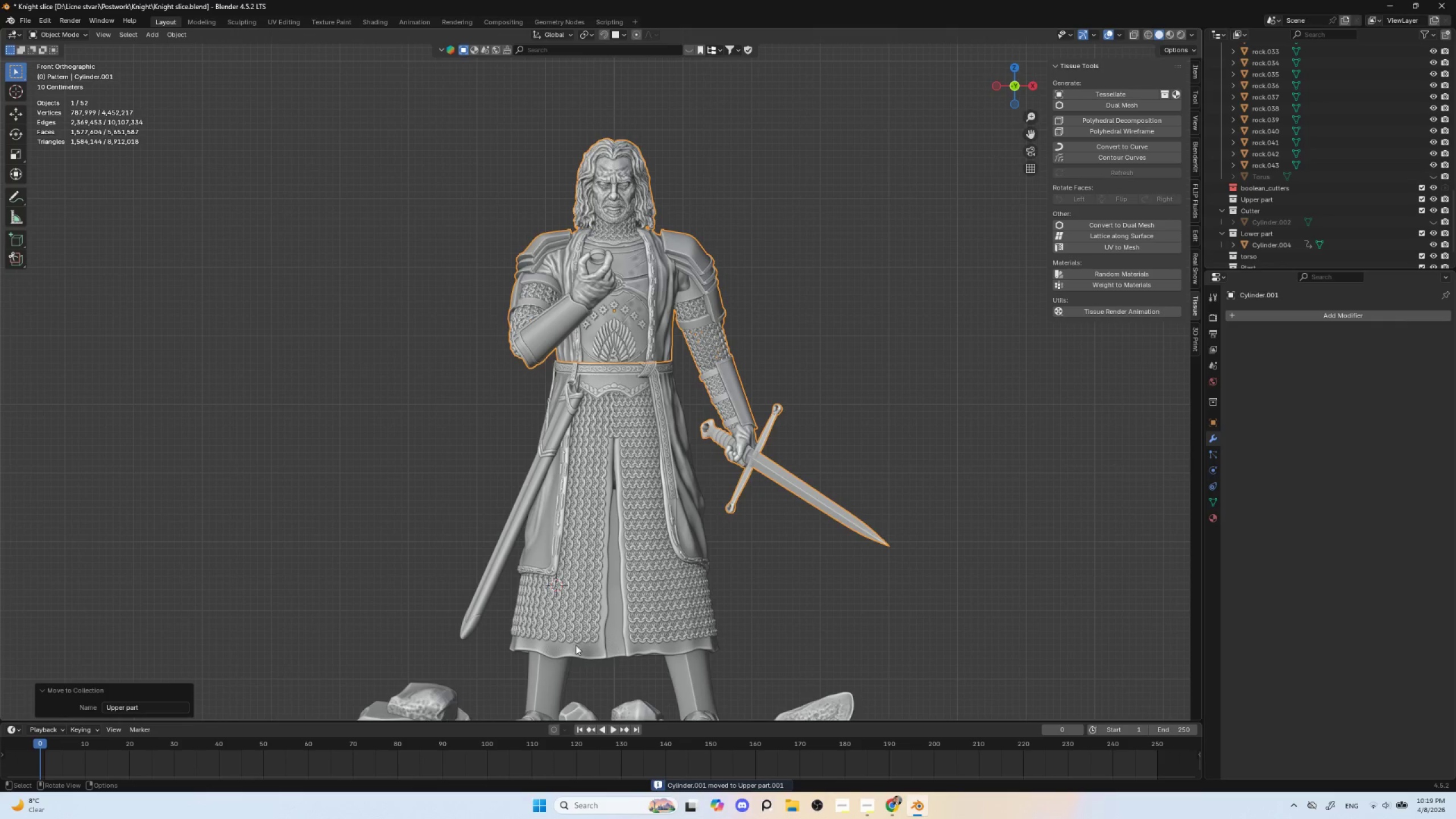 
left_click([551, 677])
 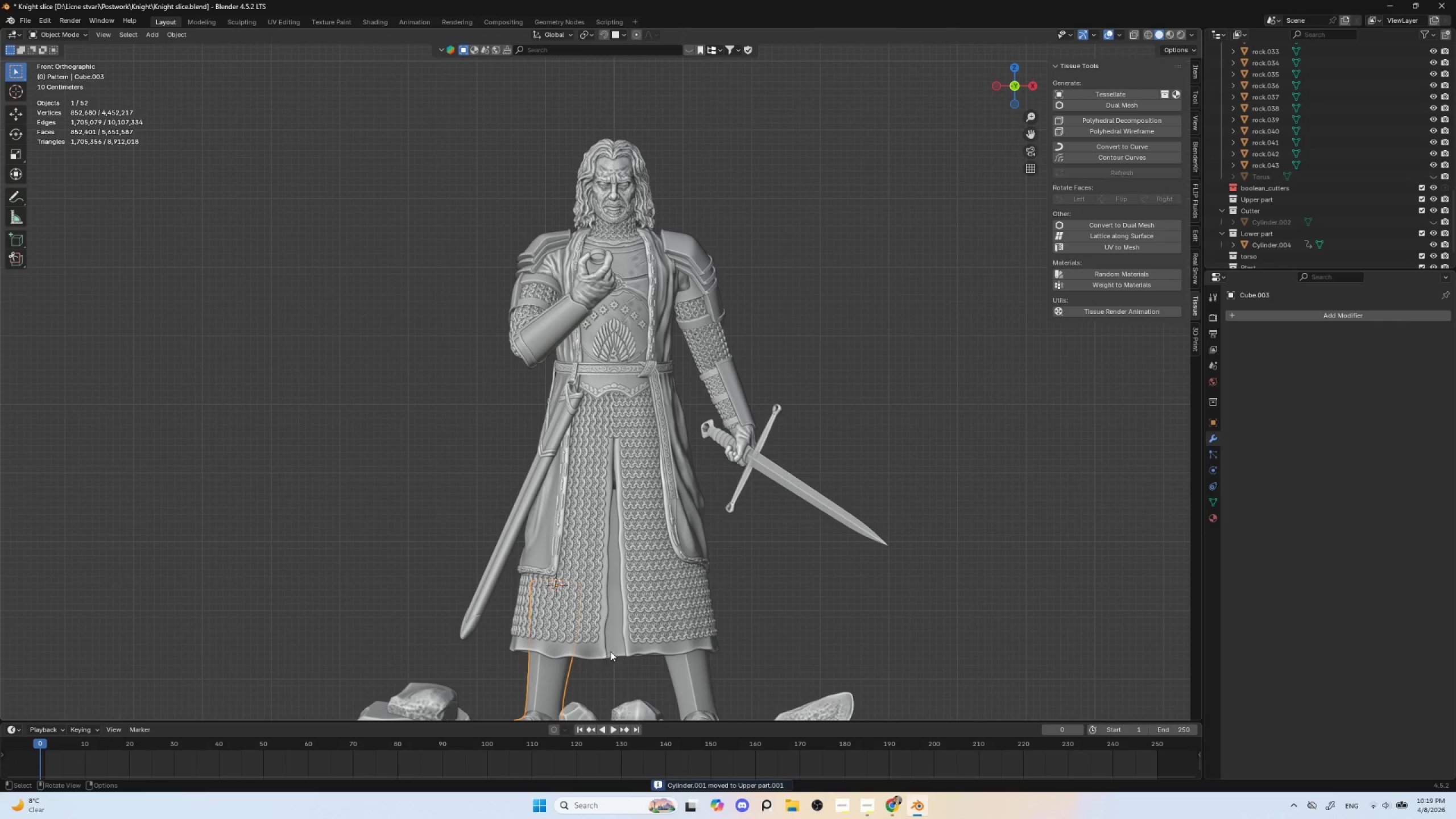 
hold_key(key=ShiftLeft, duration=0.62)
 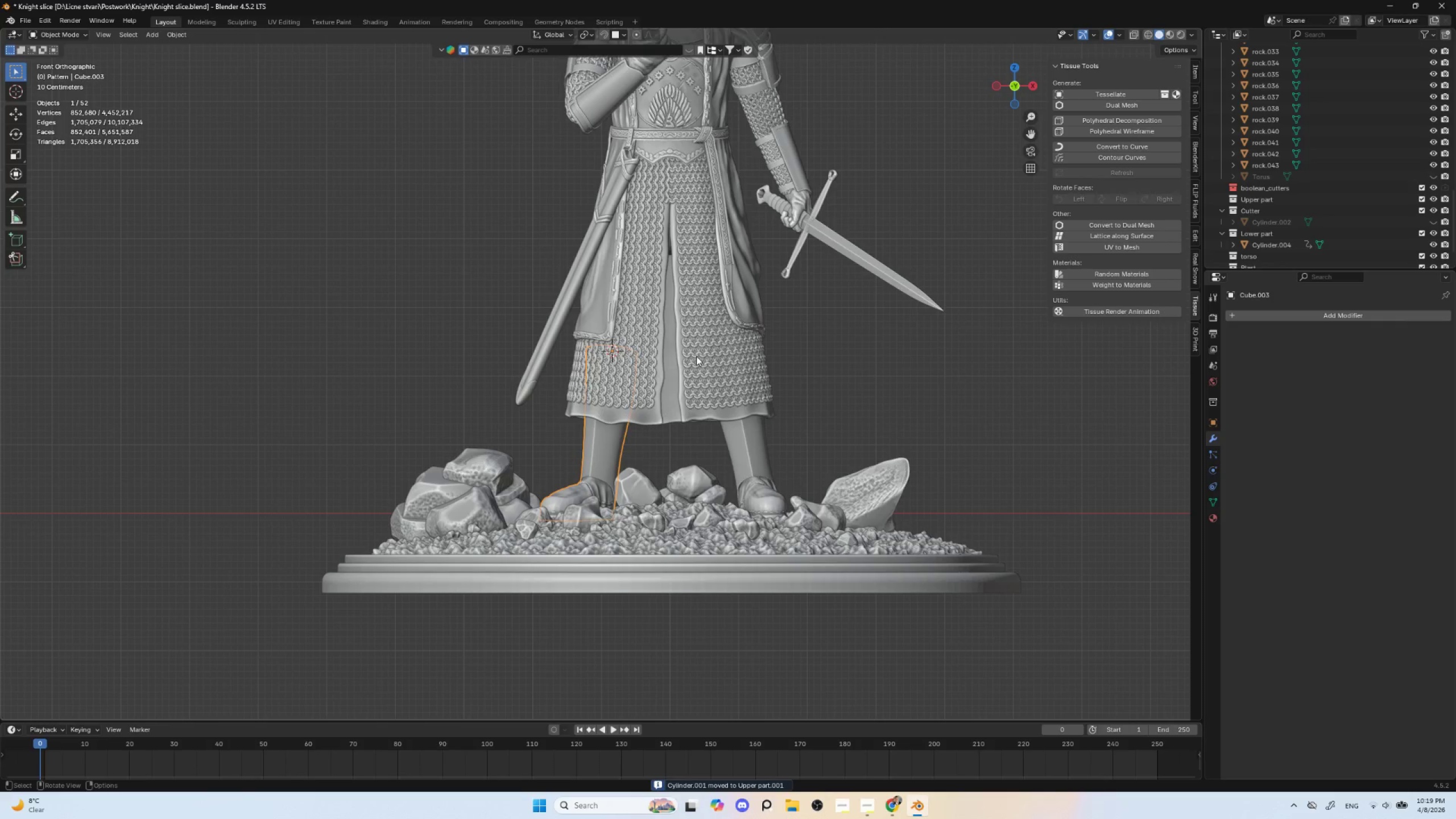 
hold_key(key=ShiftLeft, duration=0.55)
 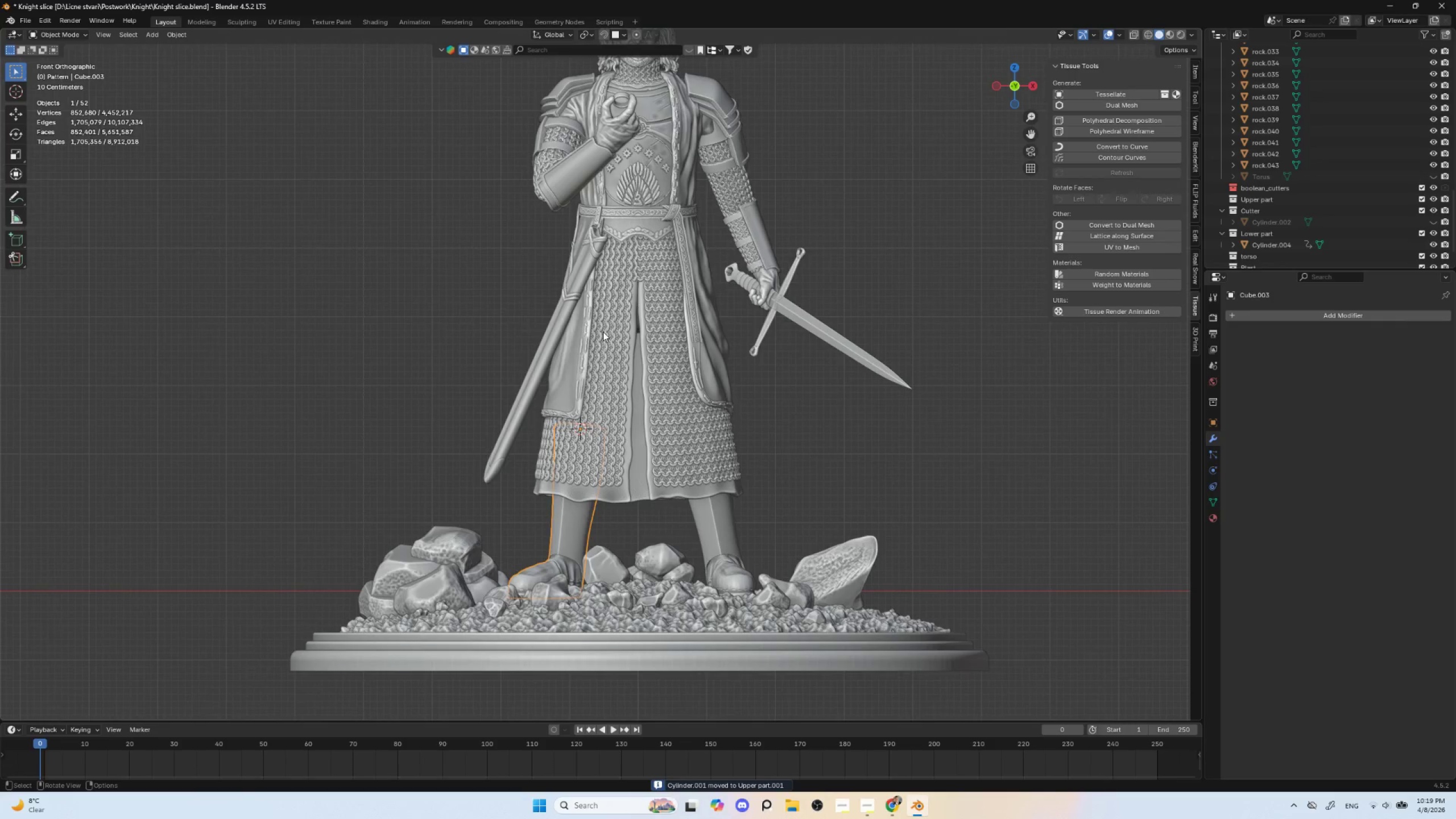 
left_click([603, 332])
 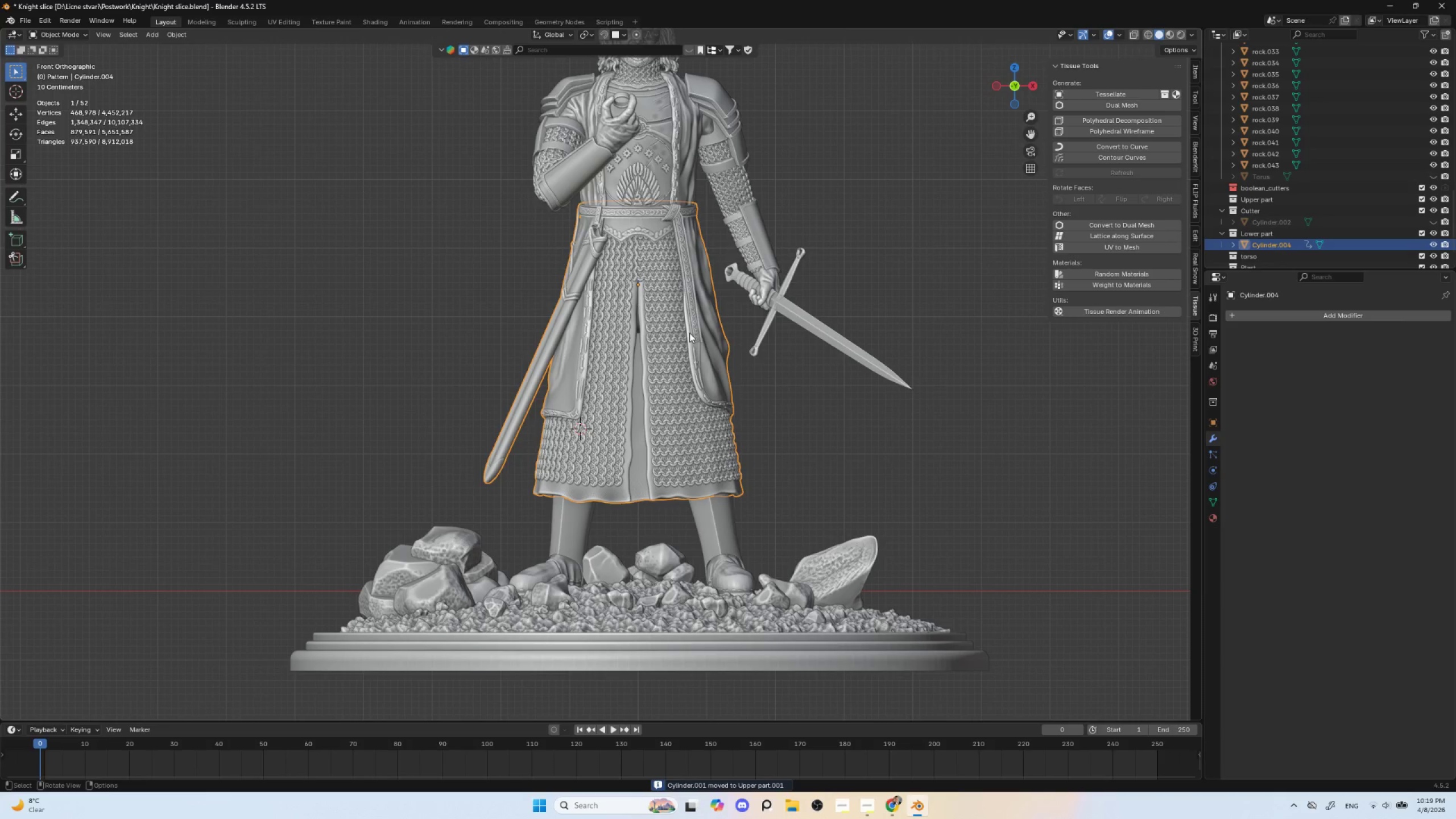 
hold_key(key=ShiftLeft, duration=0.53)
 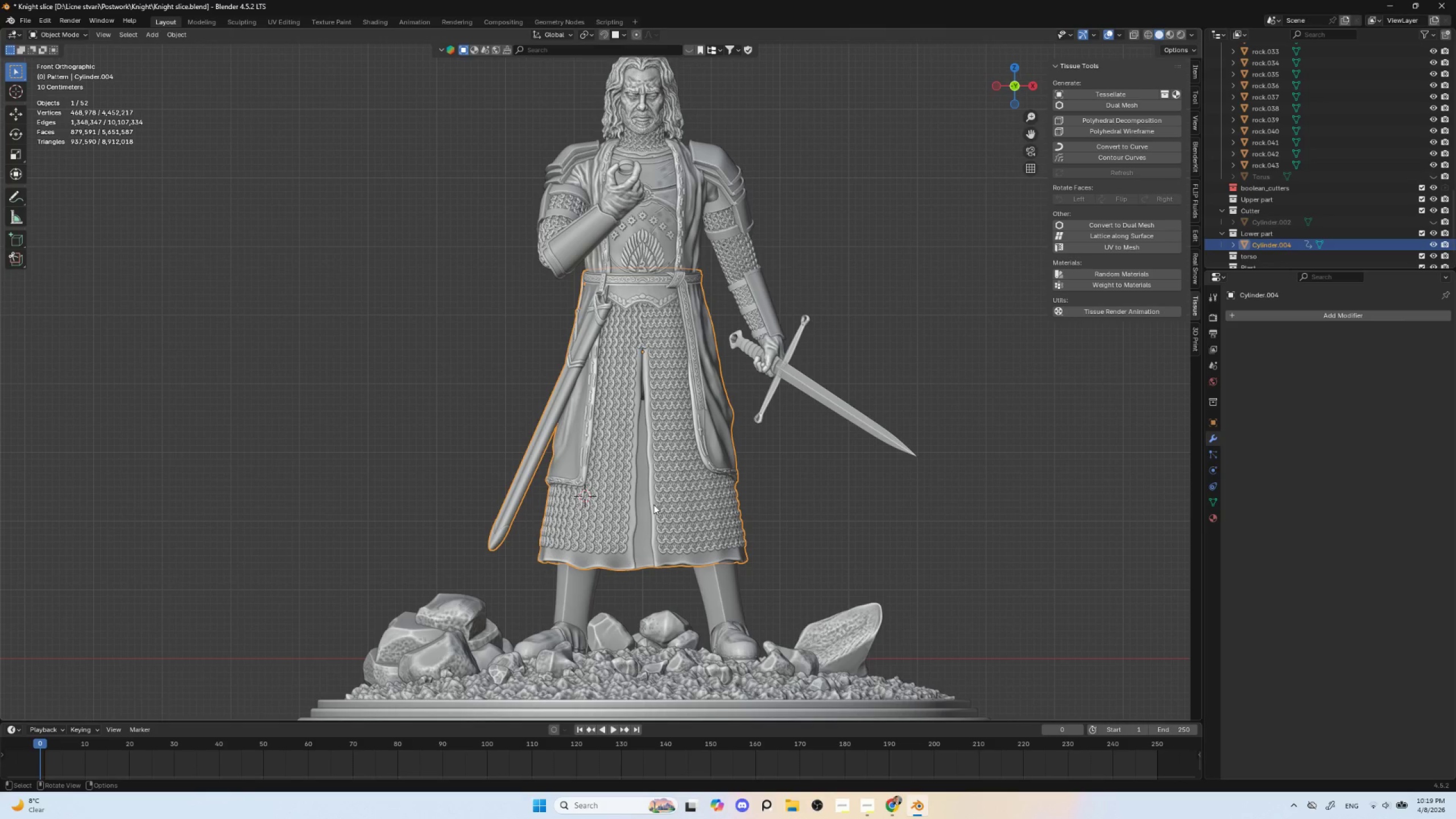 
key(G)
 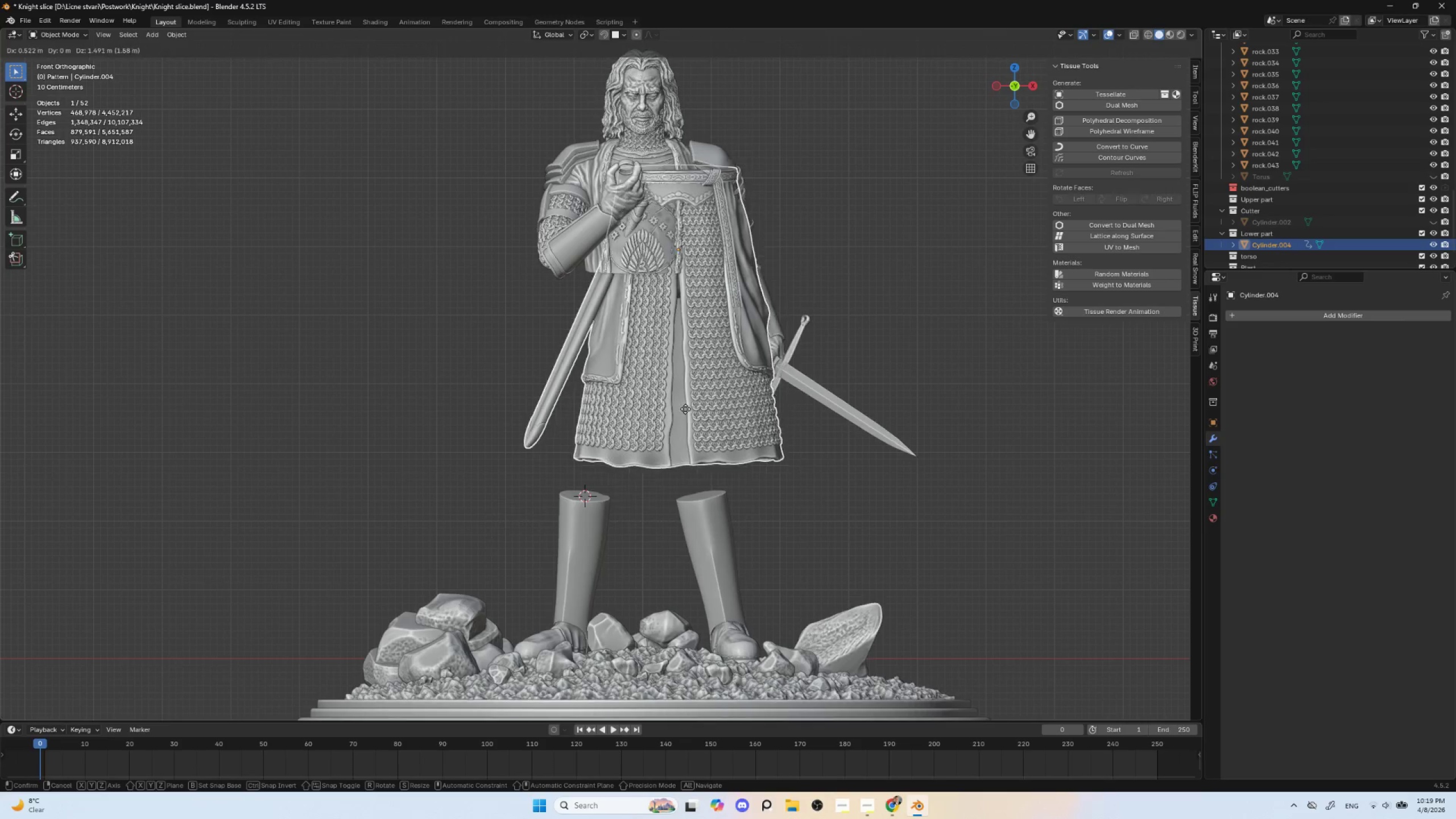 
key(Escape)
 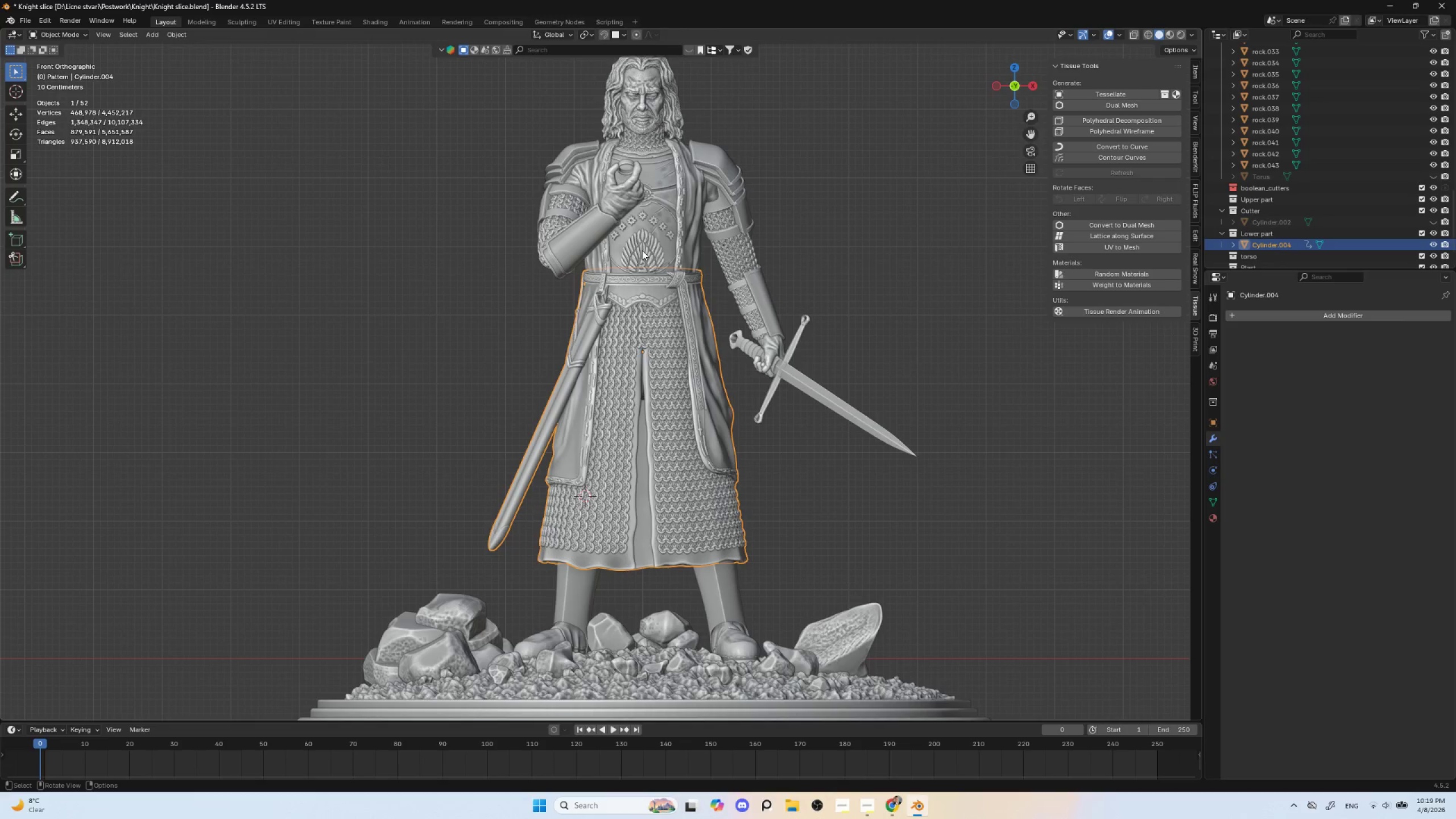 
left_click([640, 248])
 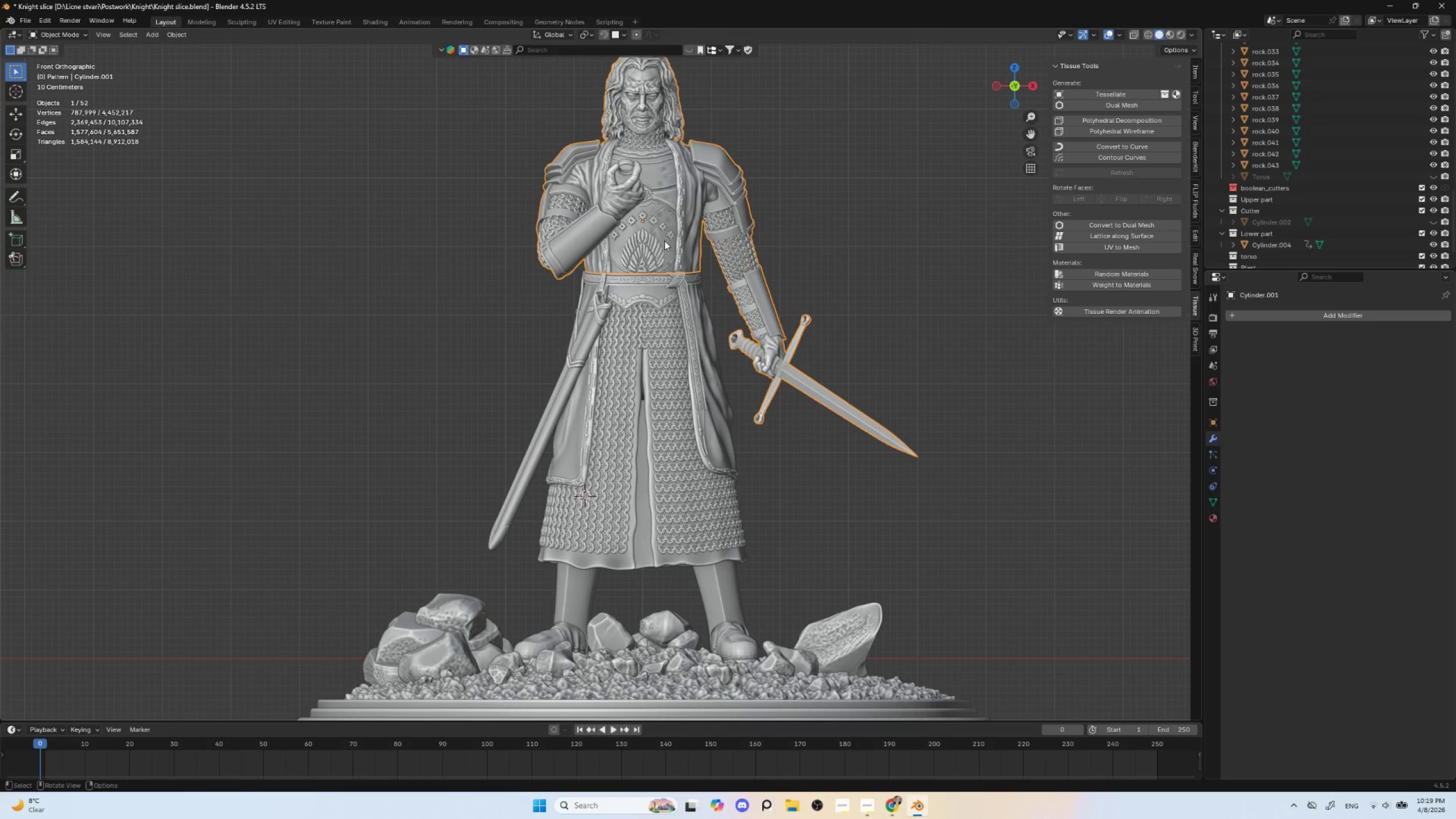 
hold_key(key=ShiftLeft, duration=0.47)
 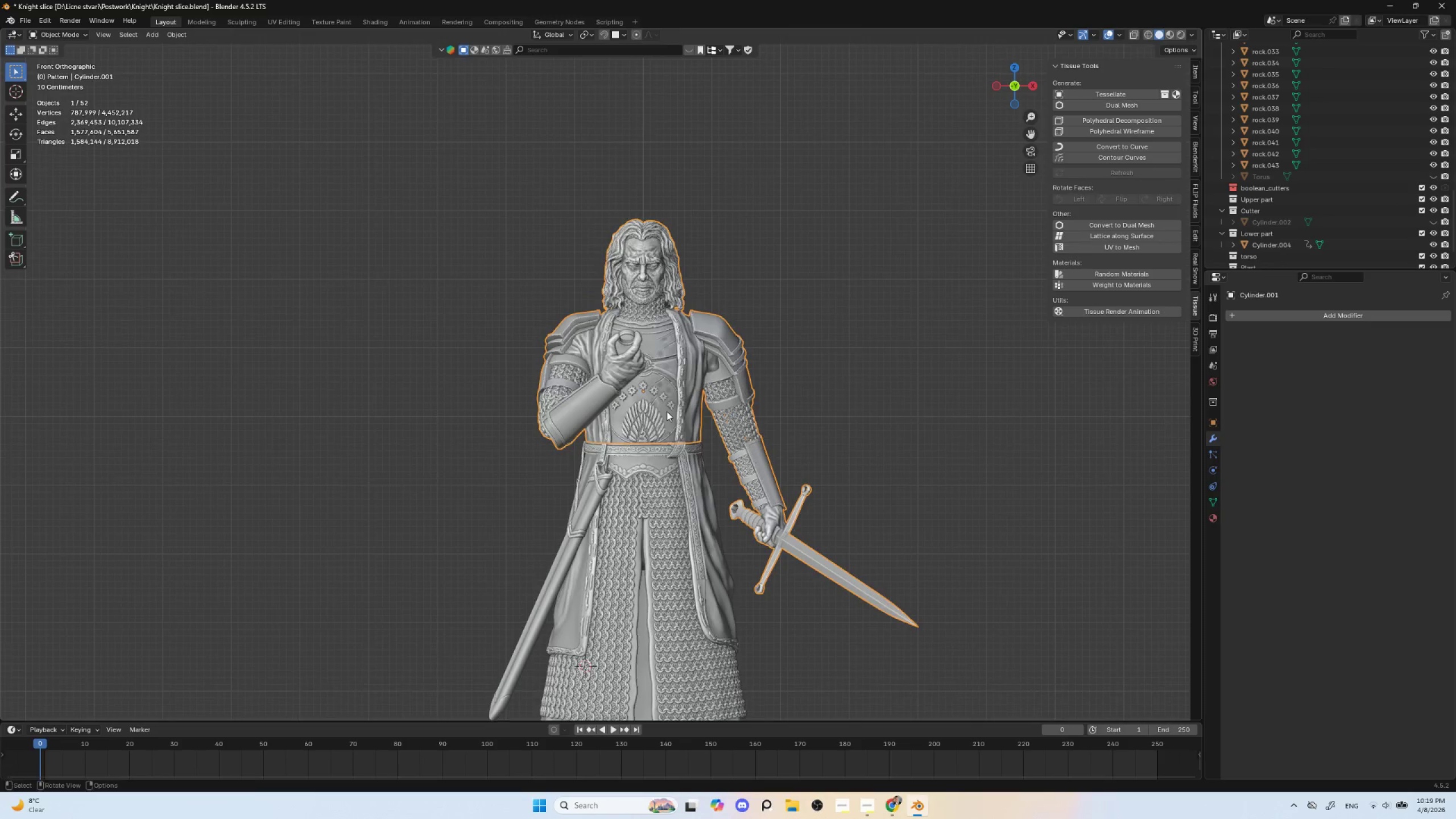 
scroll: coordinate [667, 411], scroll_direction: up, amount: 3.0
 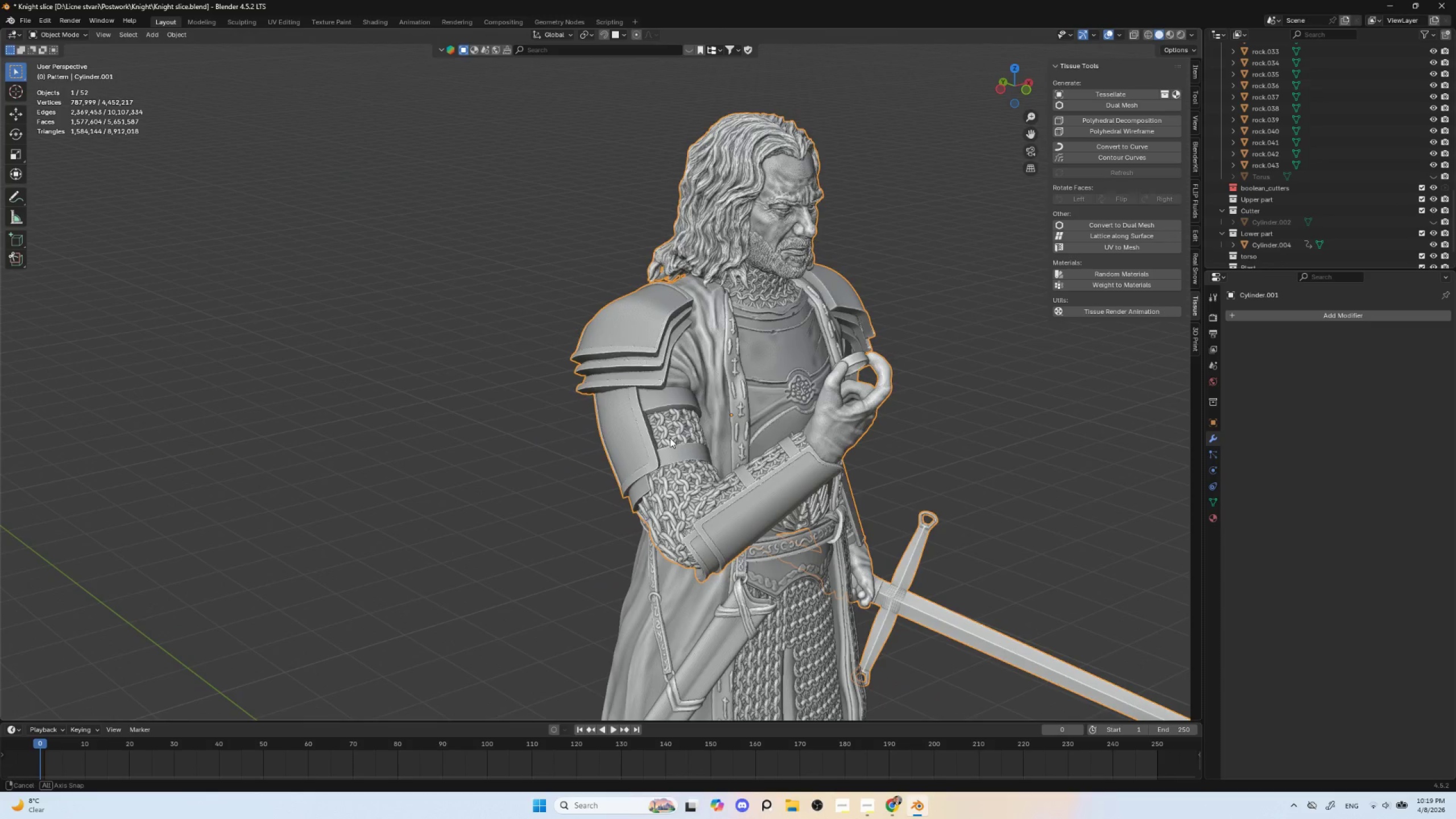 
hold_key(key=ShiftLeft, duration=0.45)
 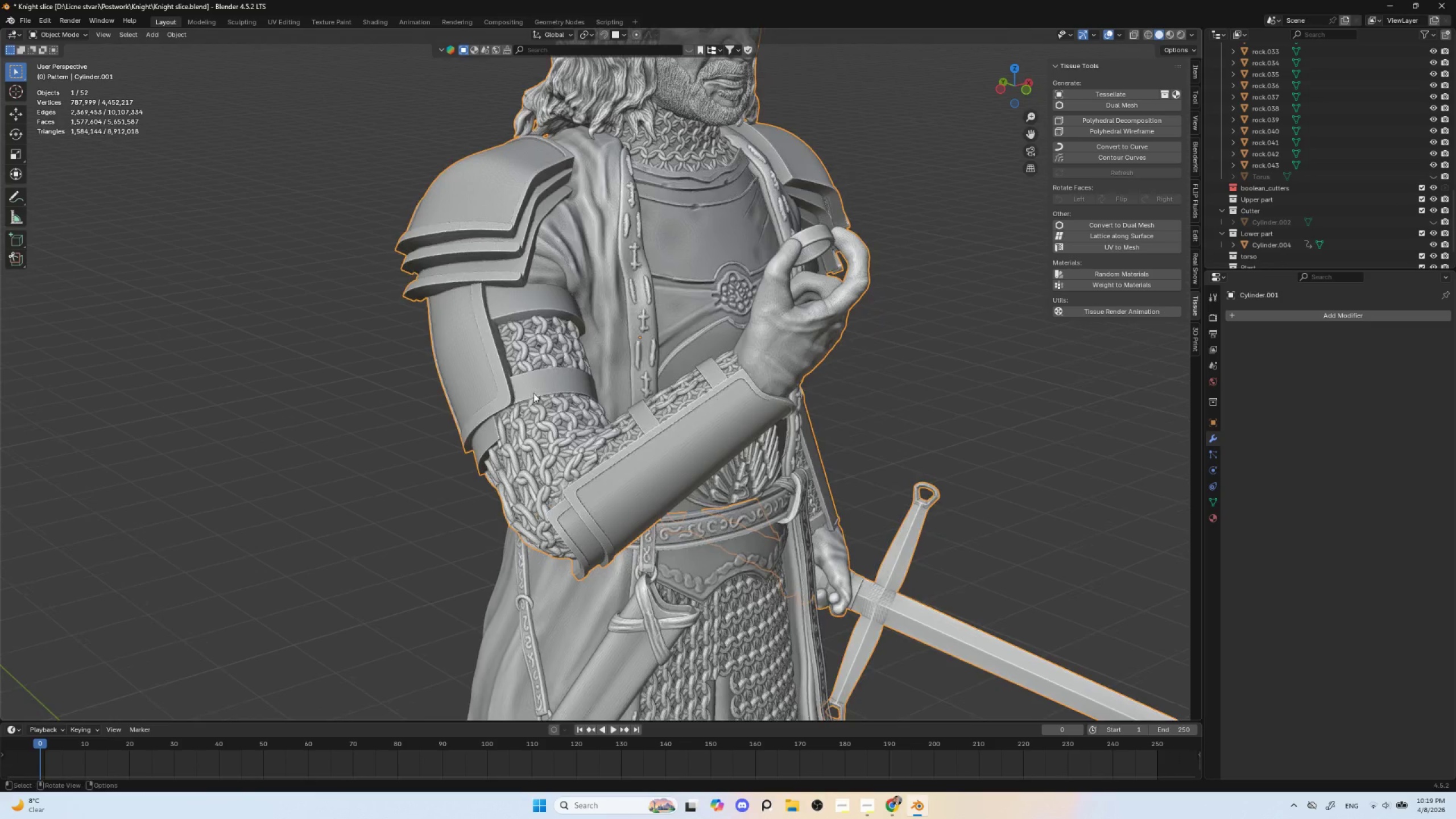 
scroll: coordinate [533, 393], scroll_direction: up, amount: 4.0
 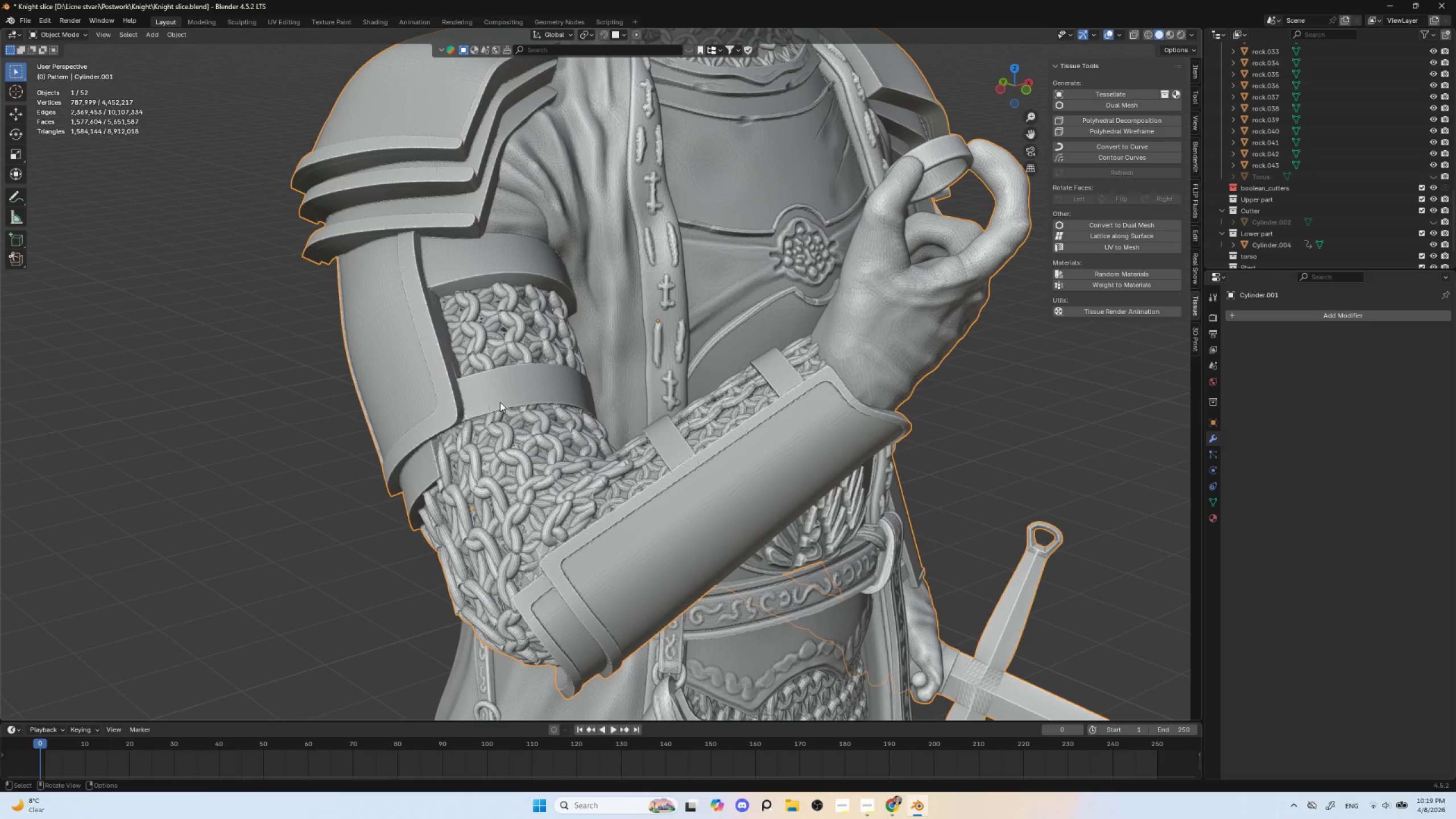 
left_click([500, 402])
 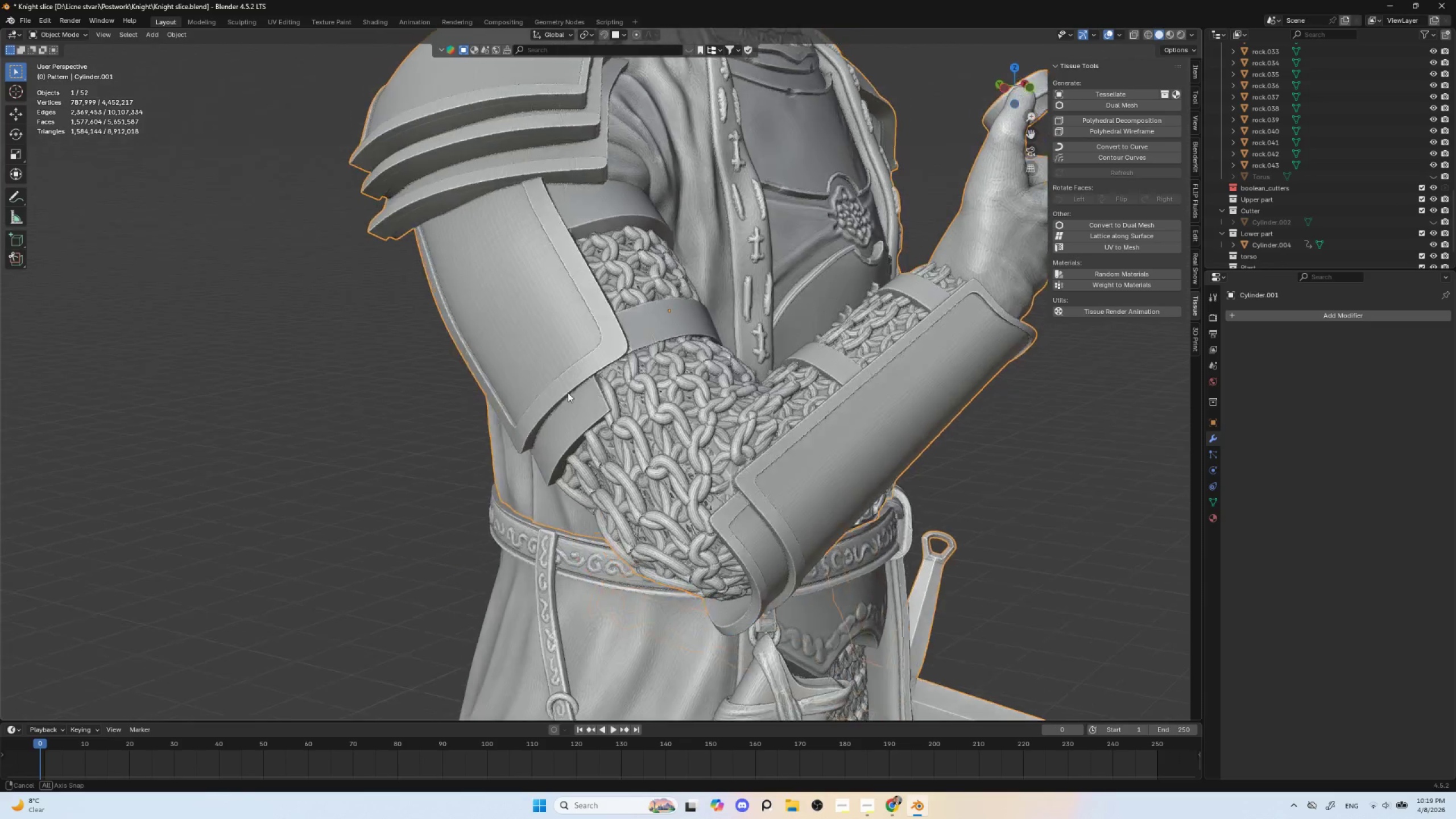 
hold_key(key=AltLeft, duration=0.44)
 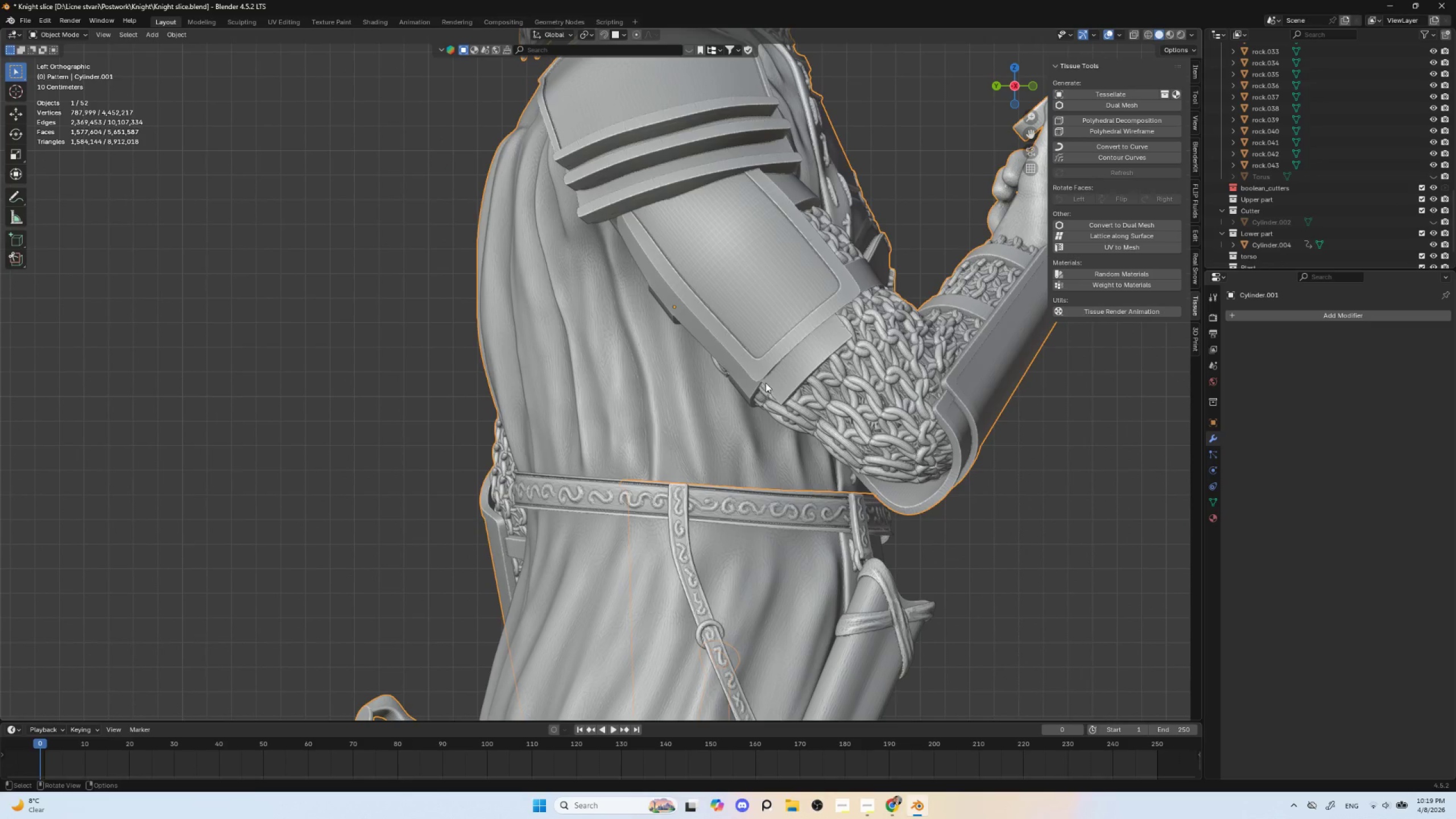 
hold_key(key=ShiftLeft, duration=0.66)
 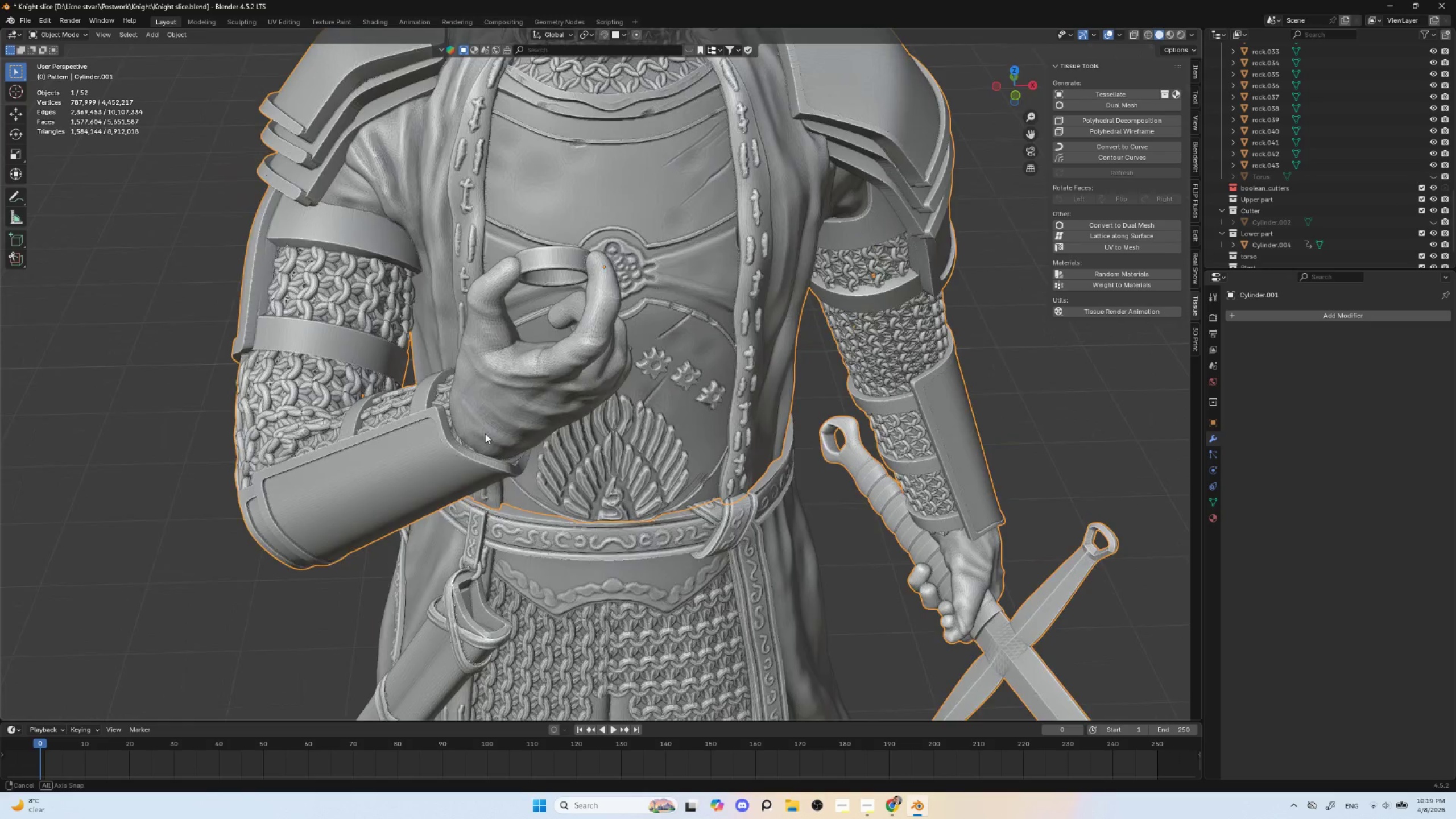 
scroll: coordinate [490, 398], scroll_direction: down, amount: 4.0
 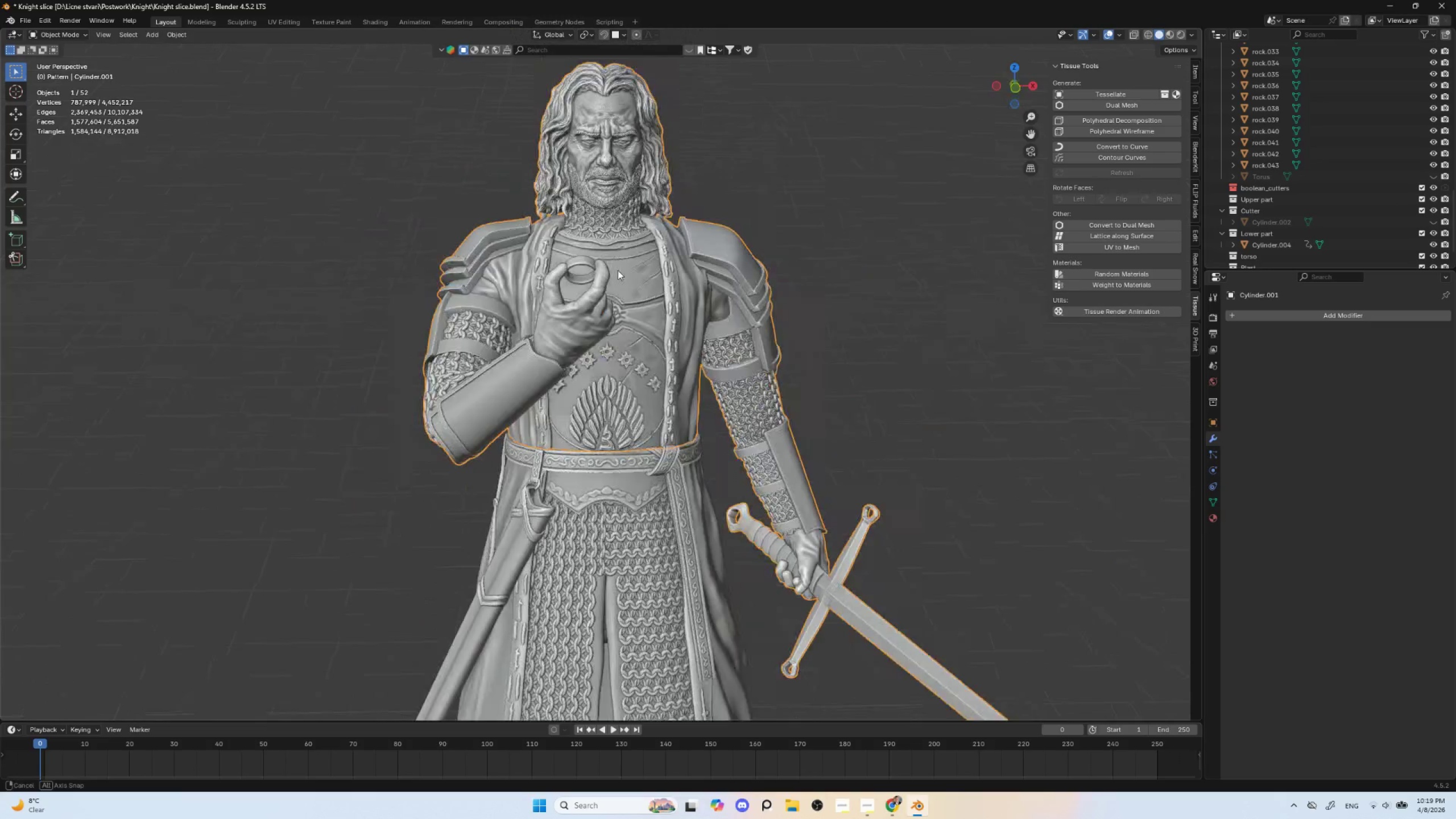 
key(Alt+AltLeft)
 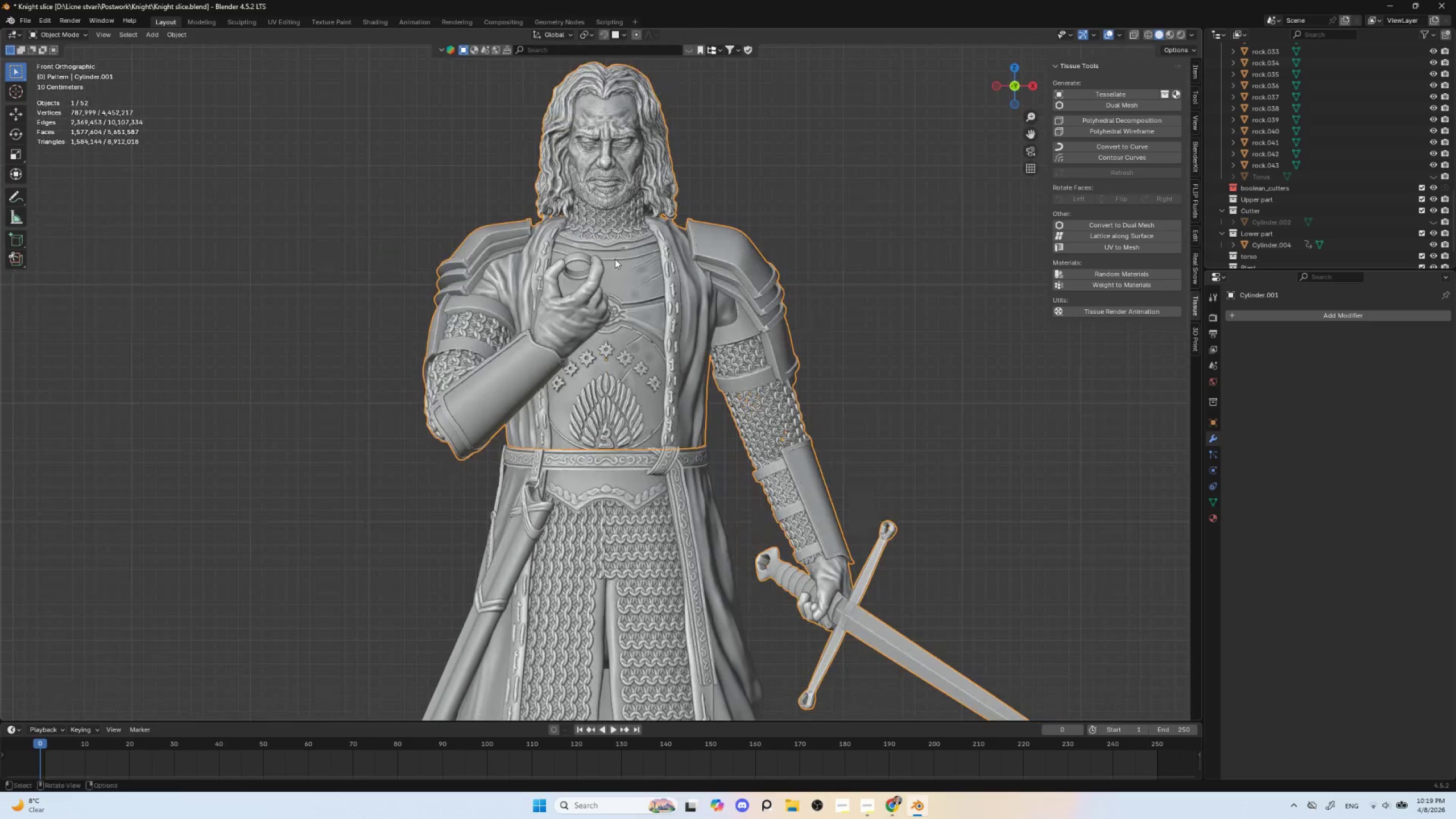 
hold_key(key=ShiftLeft, duration=0.39)
 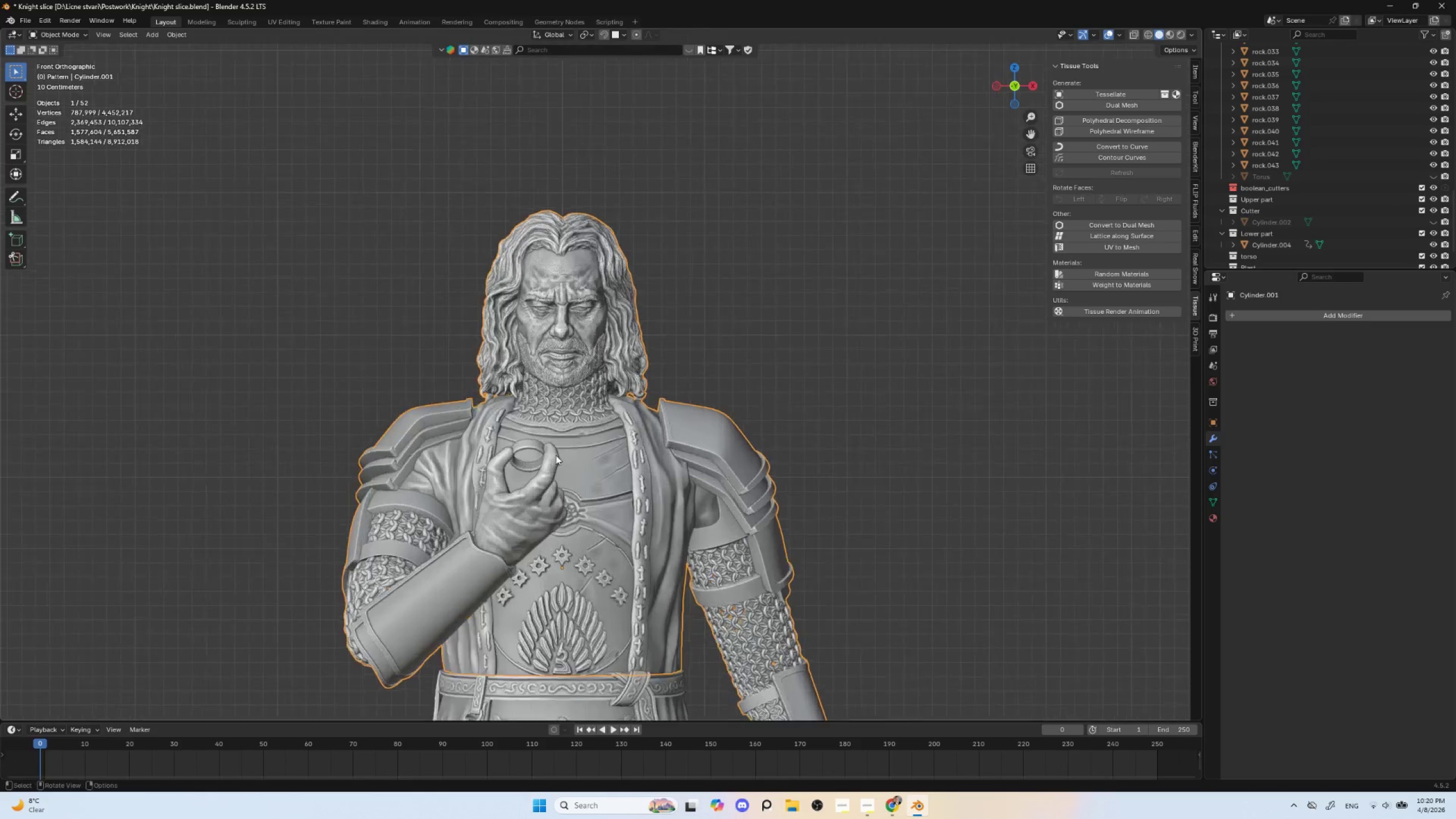 
scroll: coordinate [519, 443], scroll_direction: up, amount: 8.0
 